 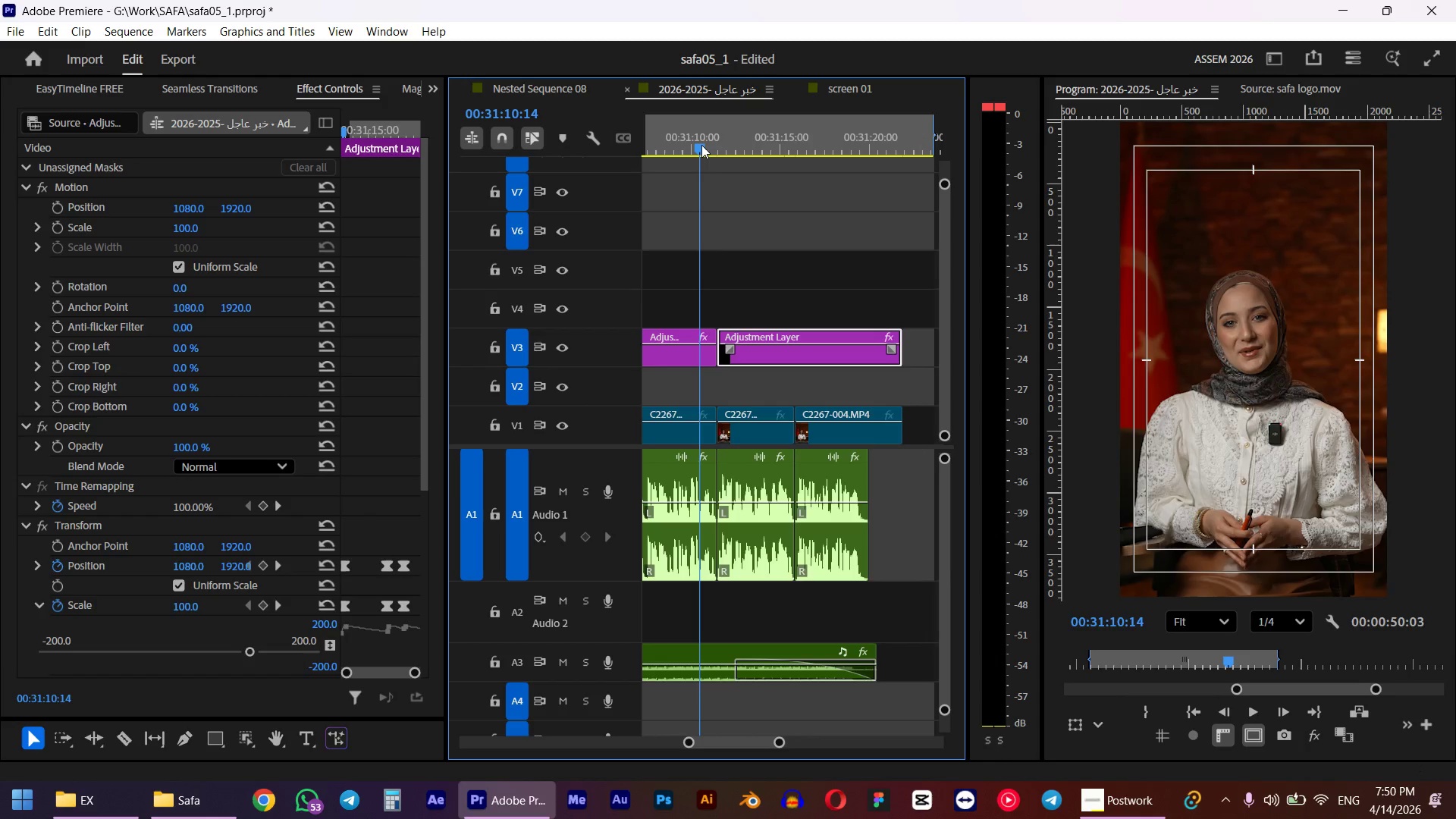 
key(Space)
 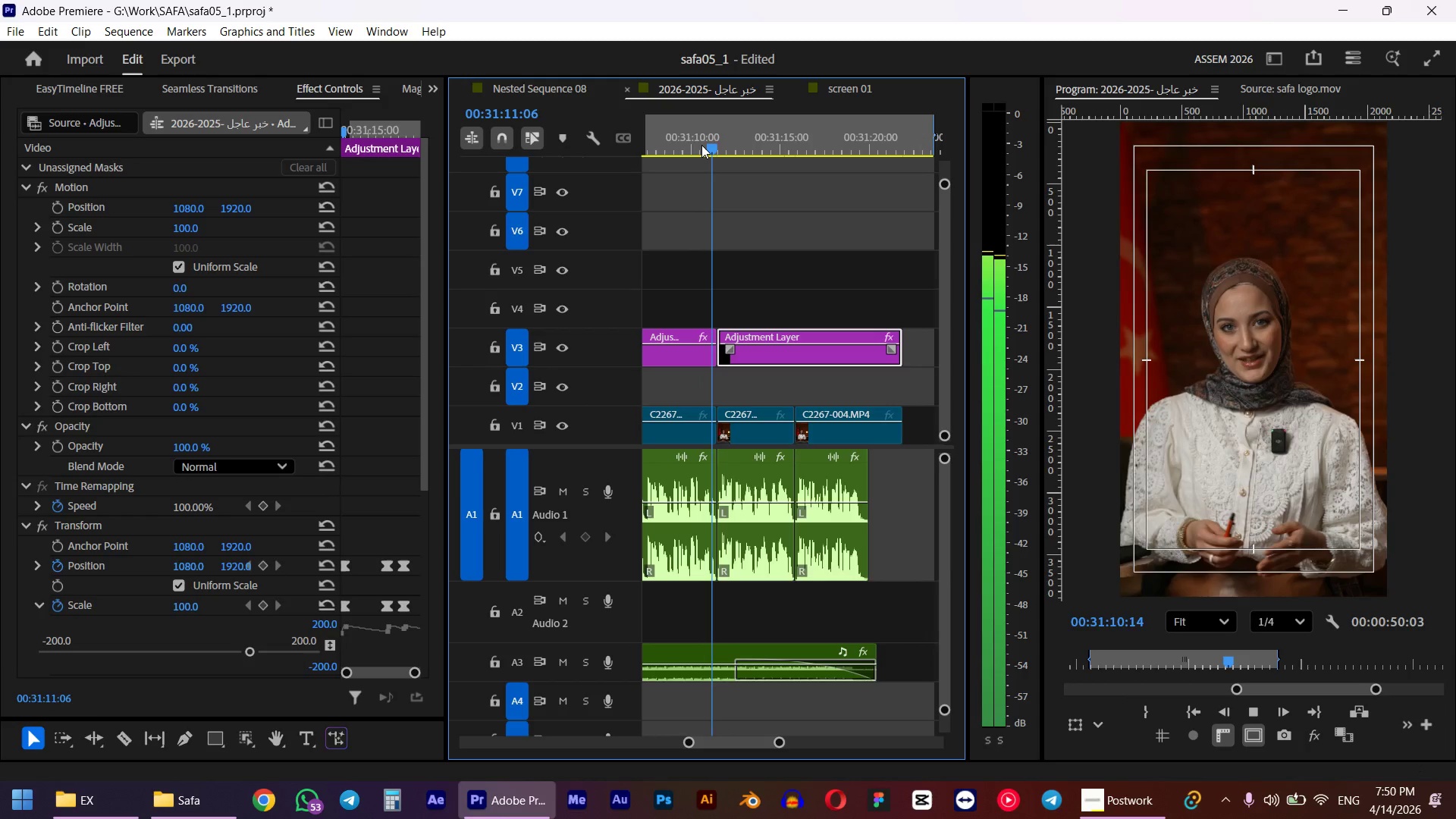 
left_click([701, 146])
 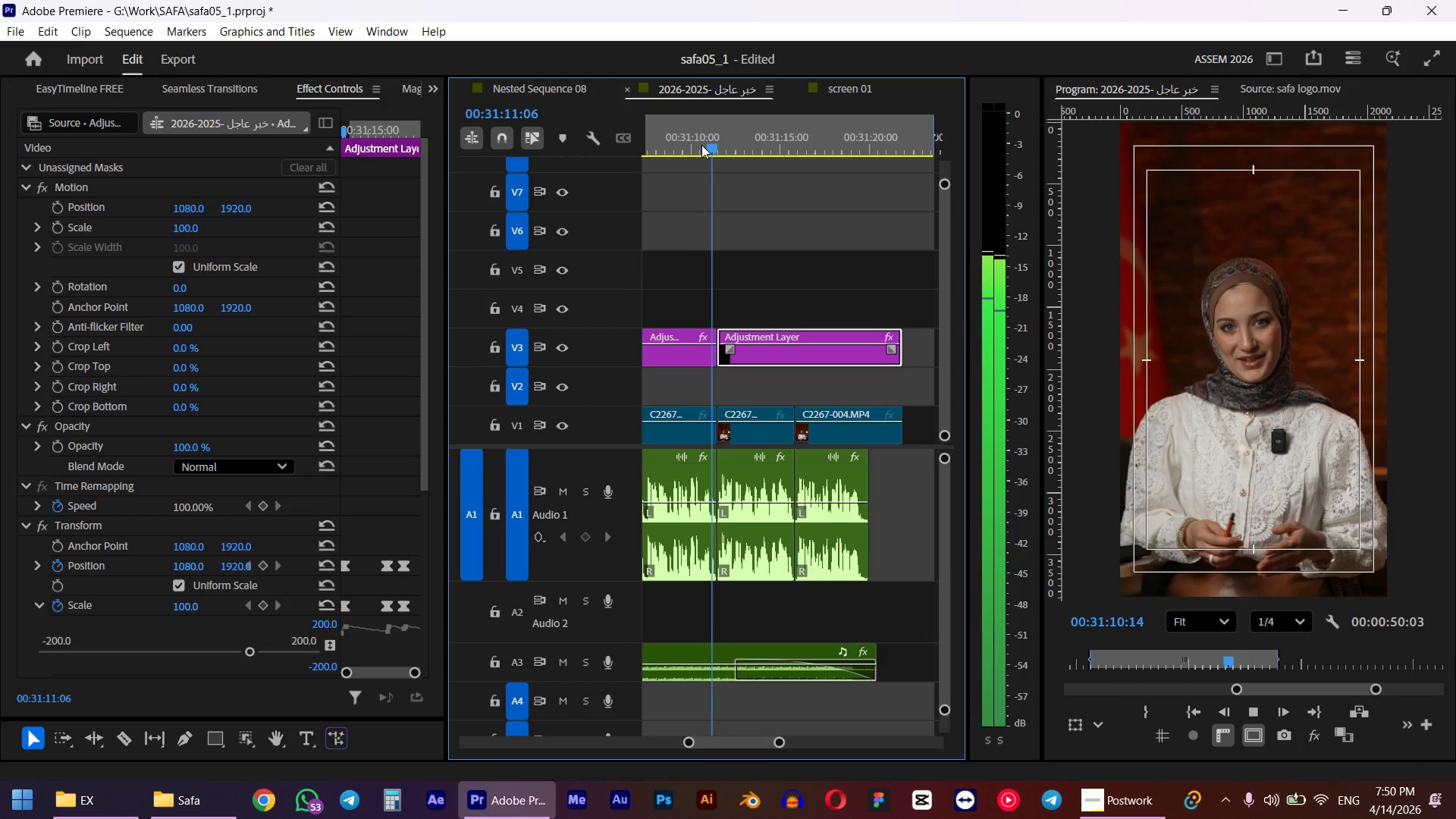 
key(Space)
 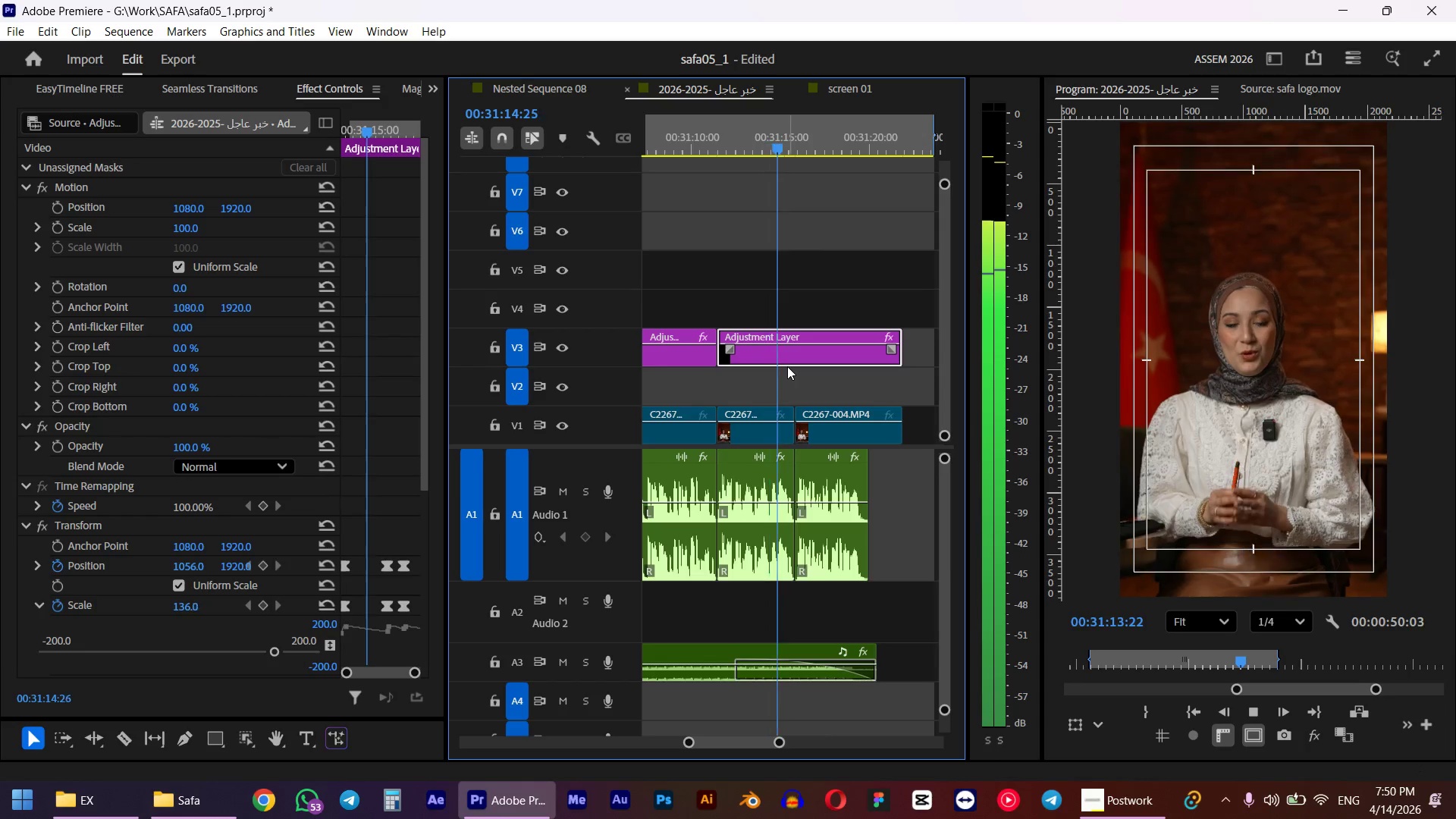 
wait(6.62)
 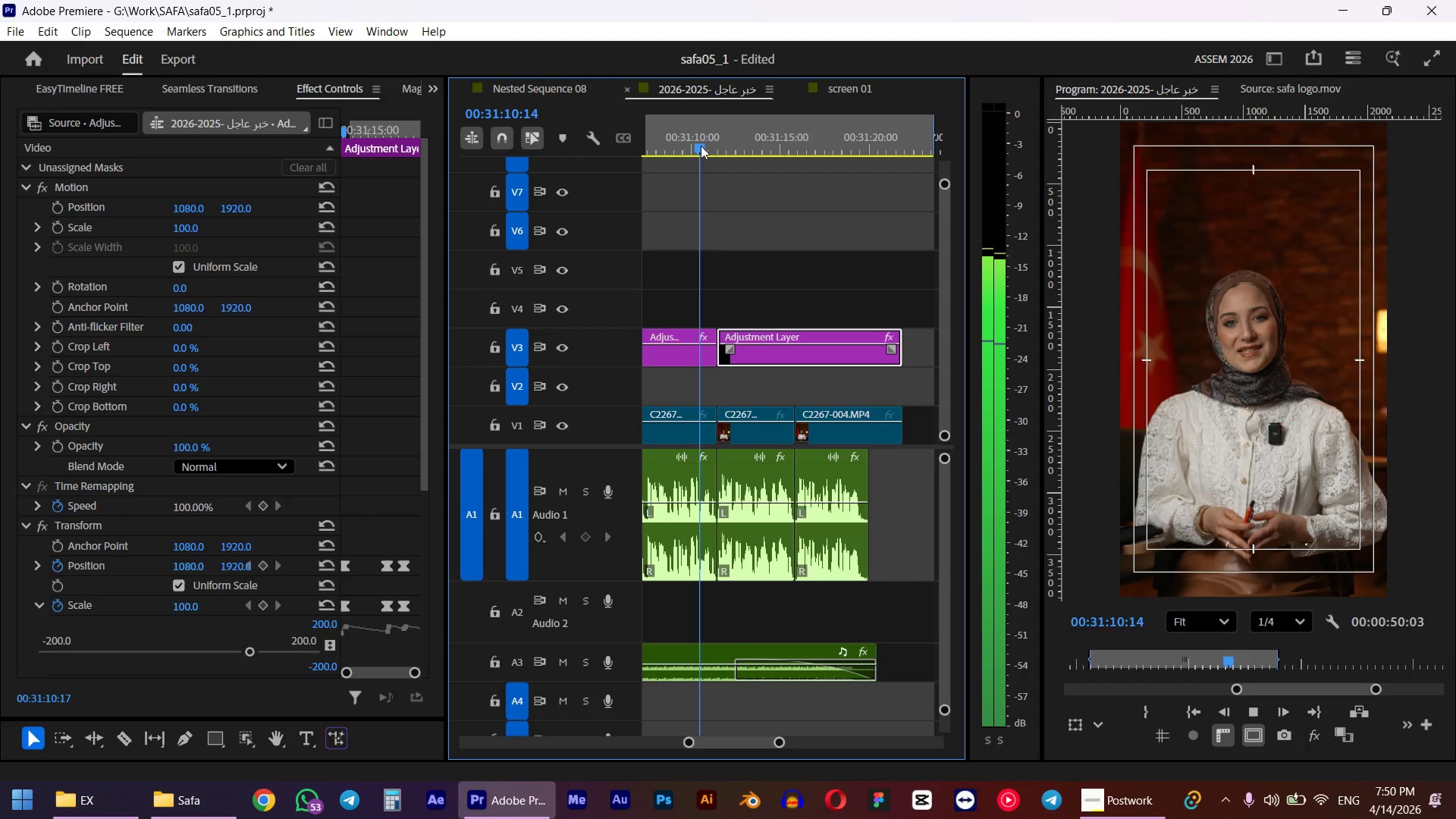 
key(Space)
 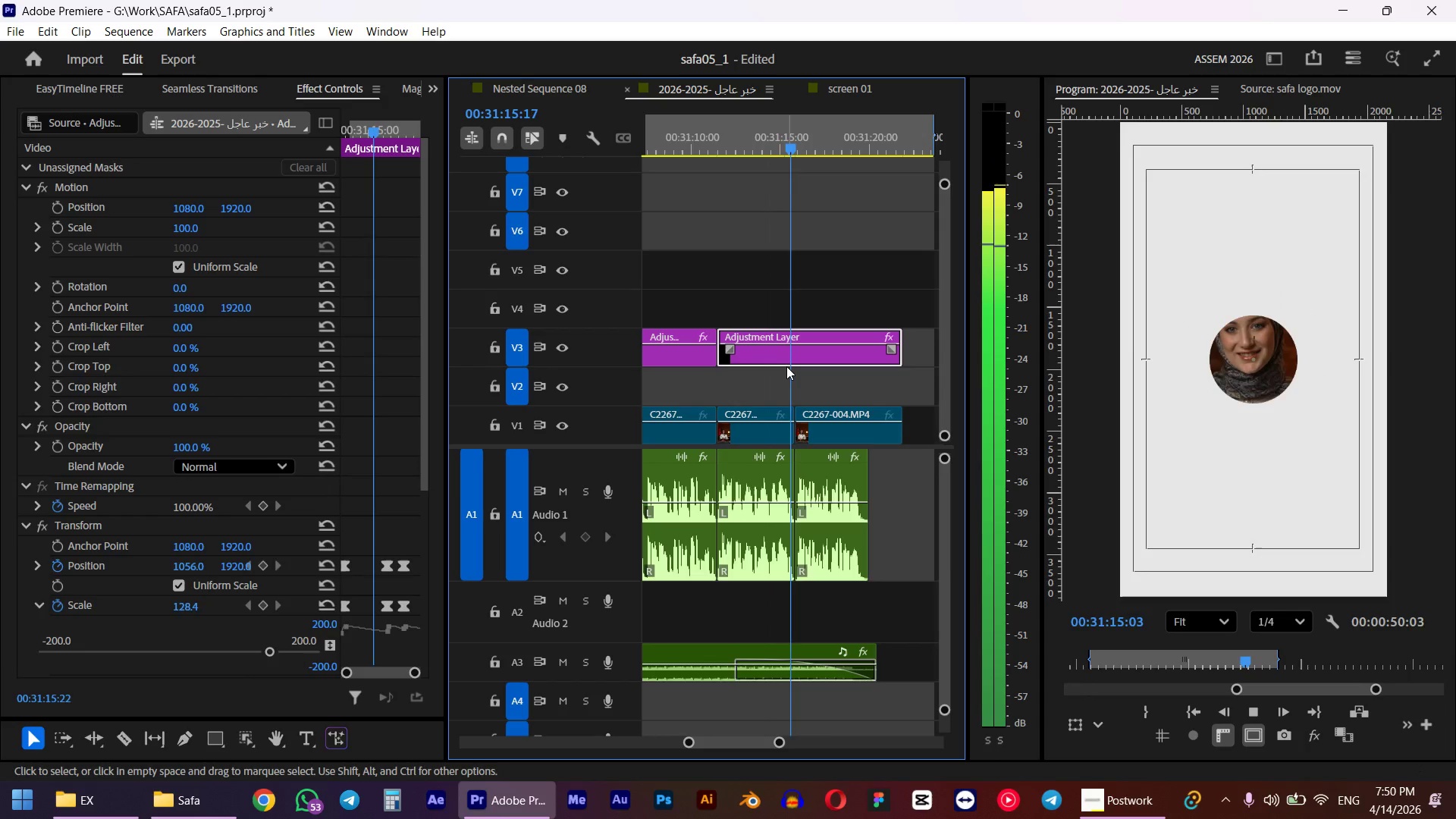 
key(Delete)
 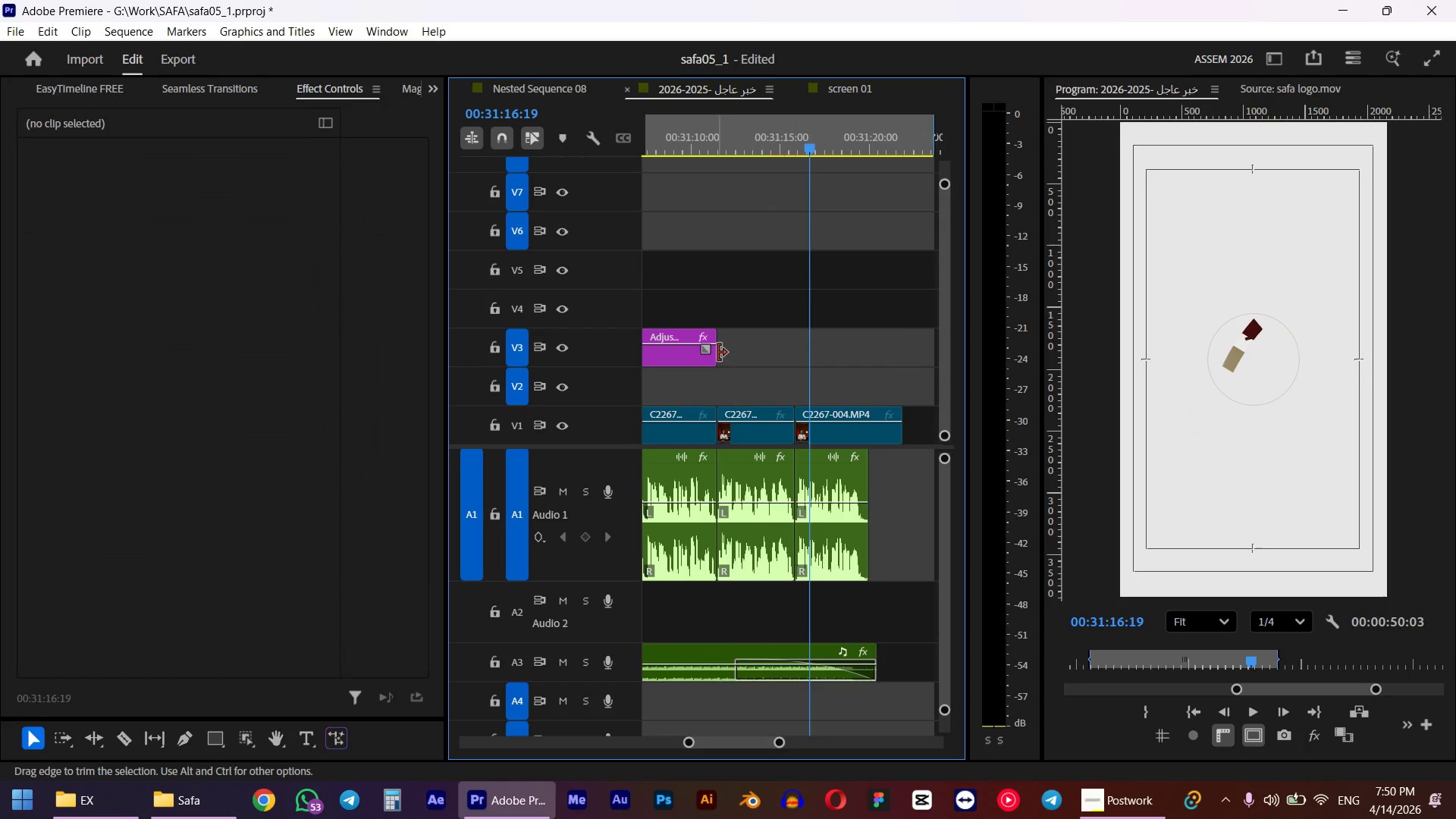 
left_click_drag(start_coordinate=[722, 353], to_coordinate=[803, 362])
 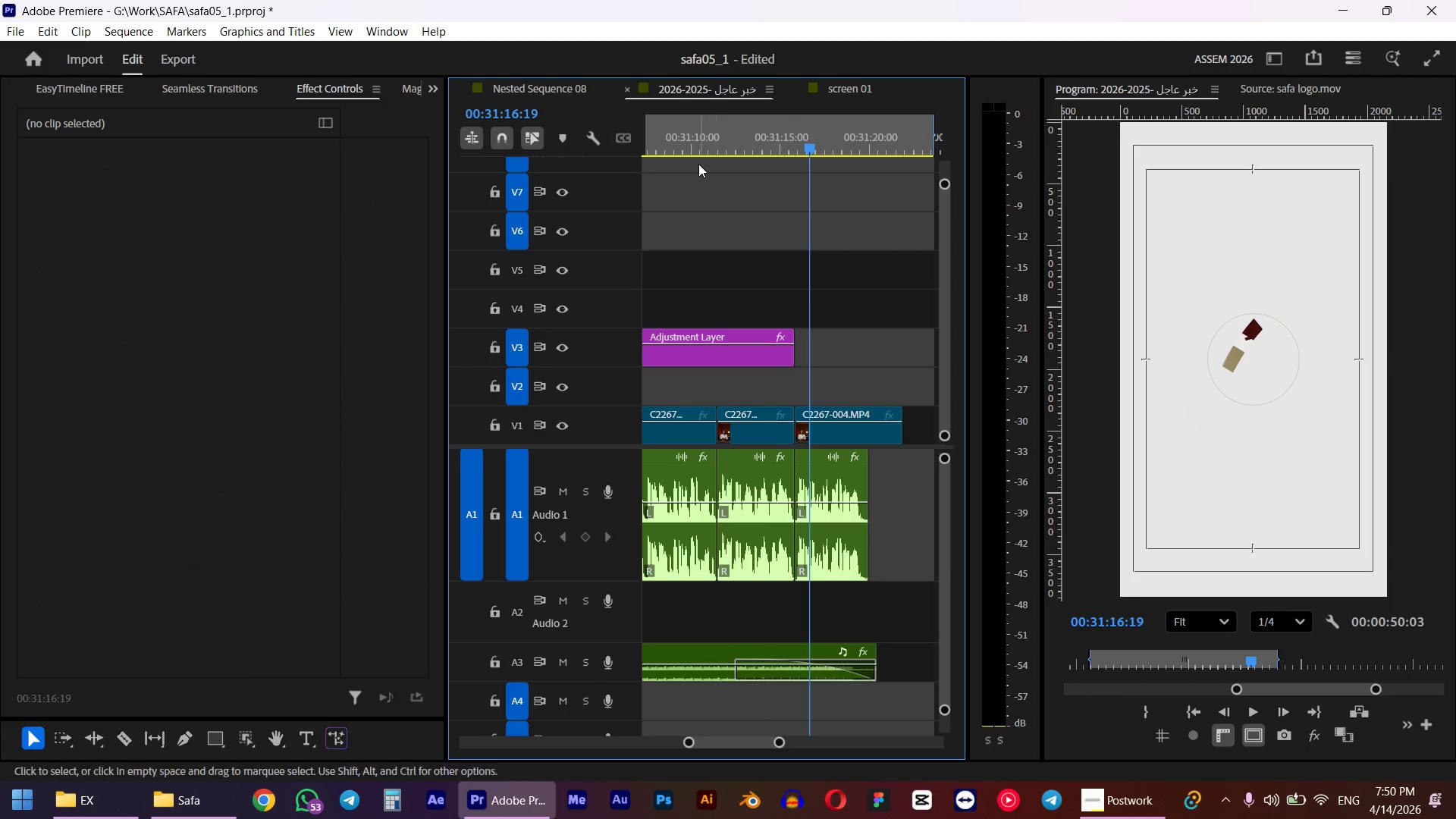 
left_click([692, 137])
 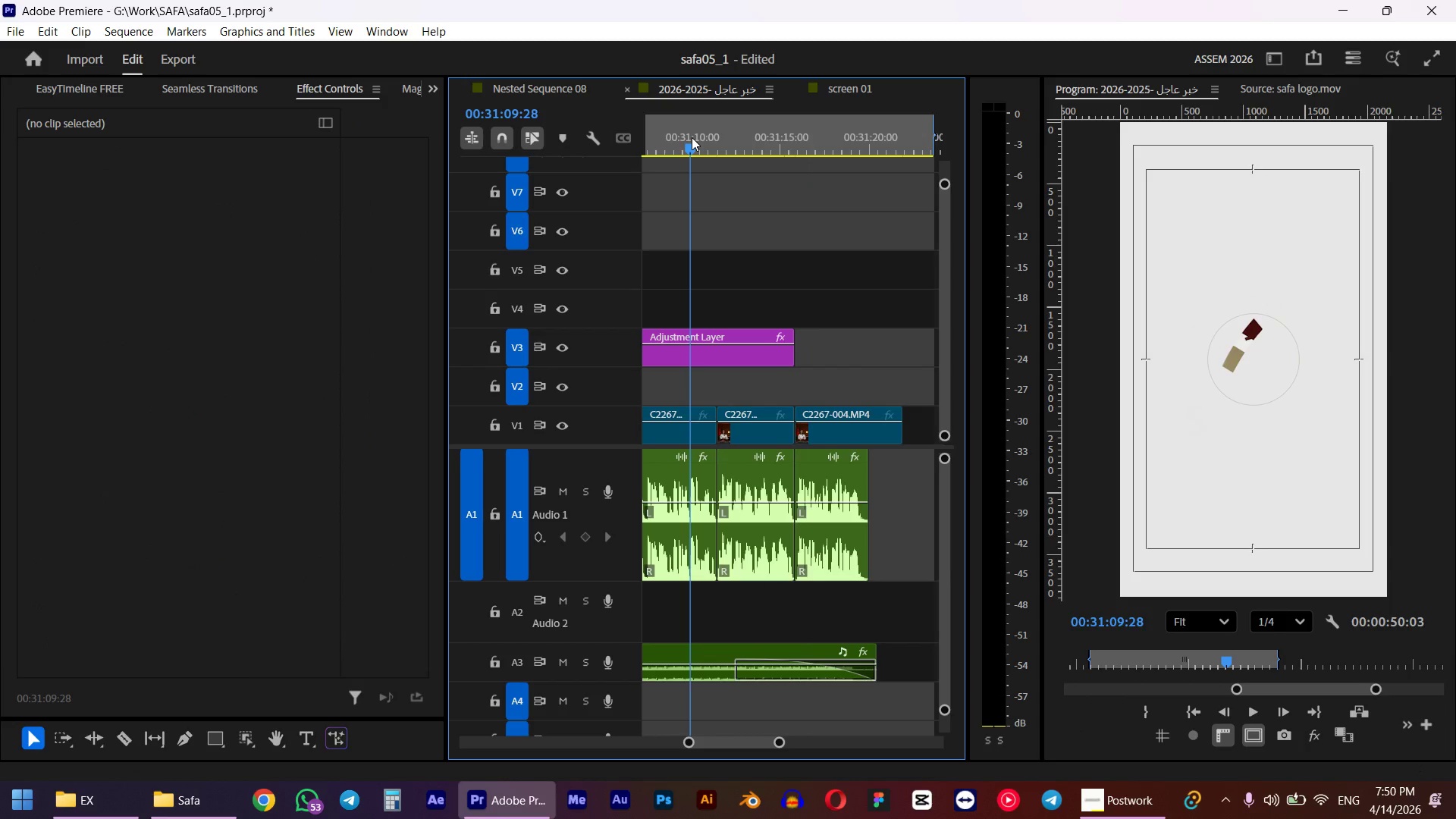 
key(Space)
 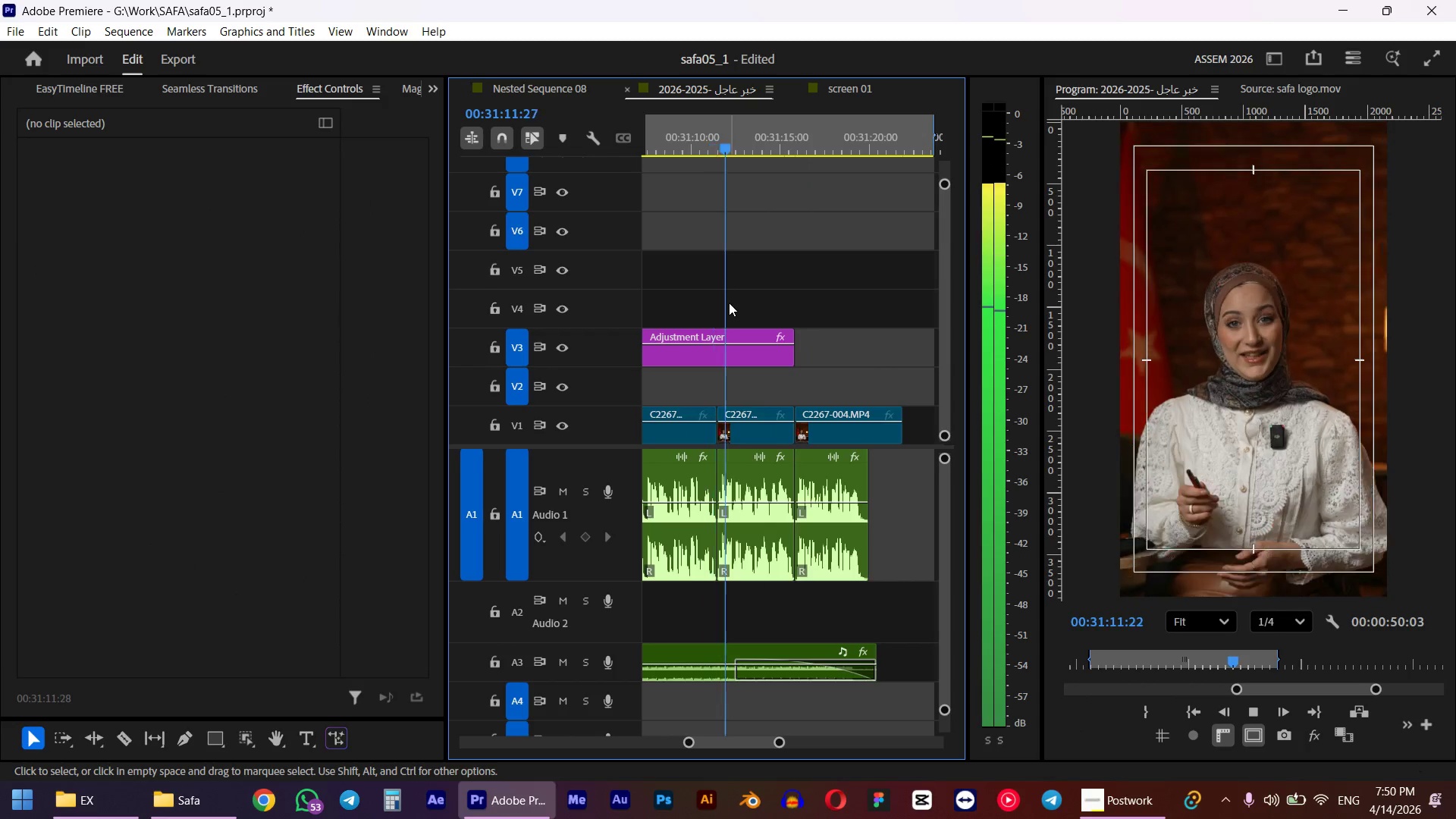 
key(Space)
 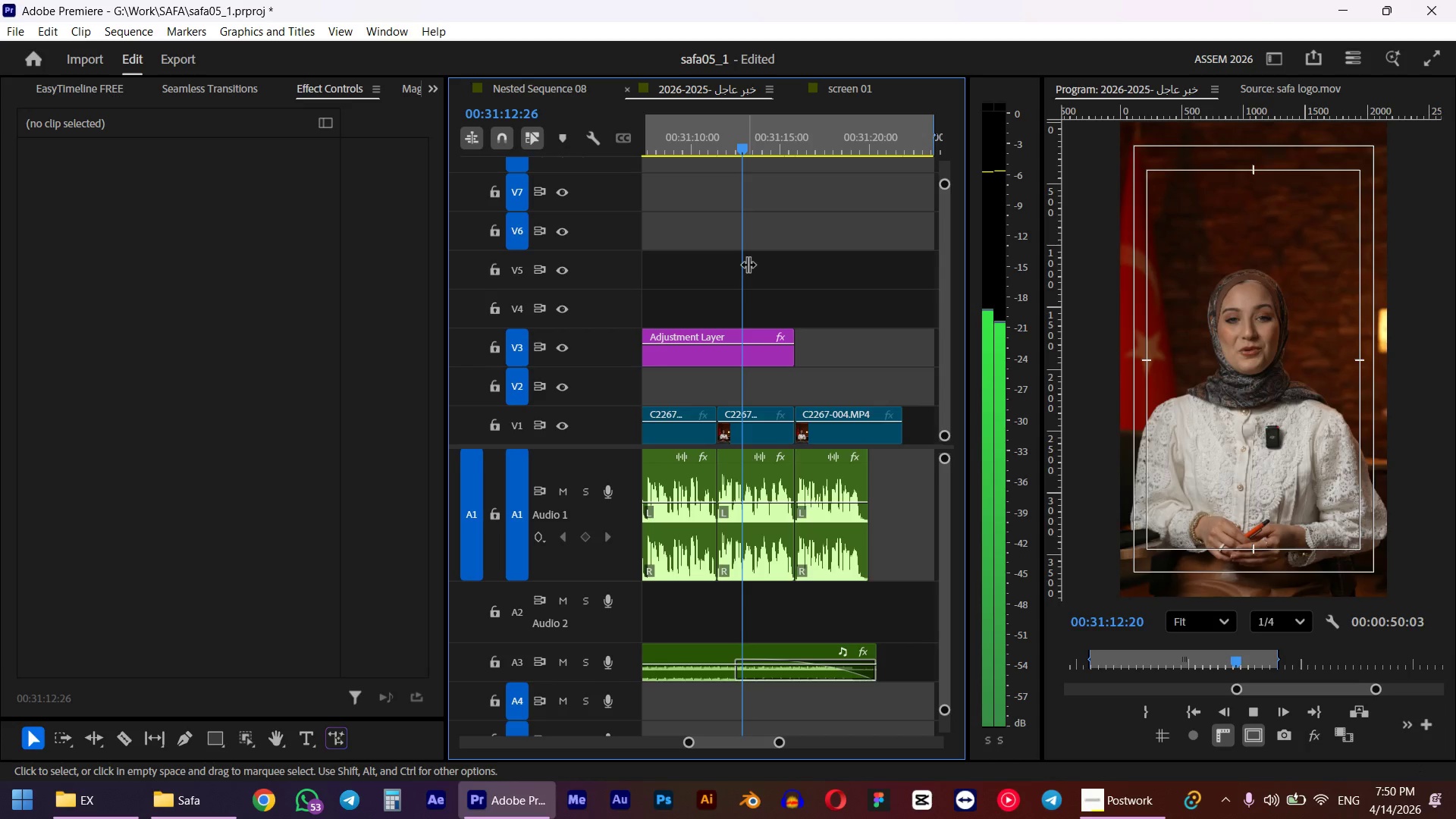 
left_click([757, 434])
 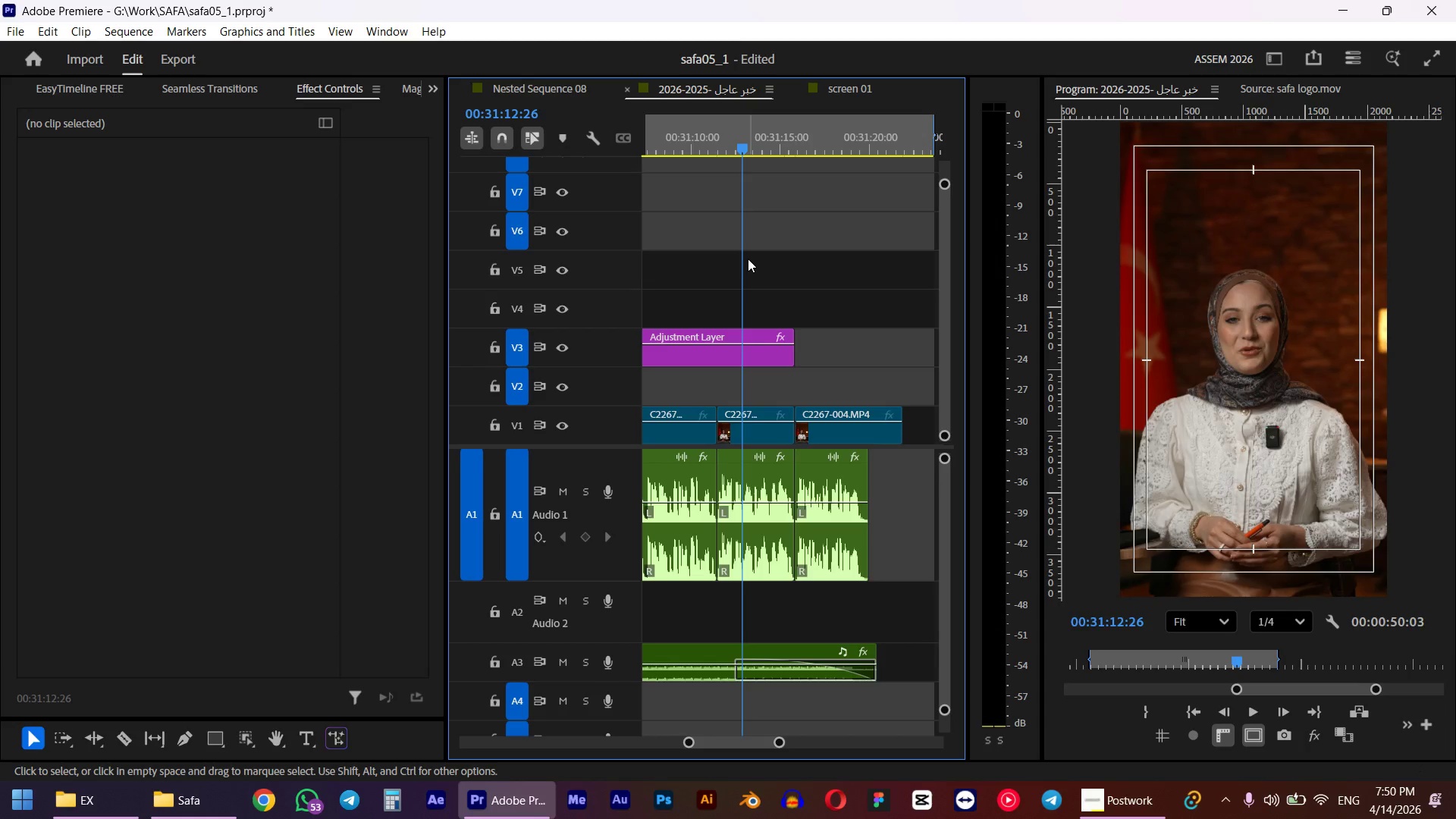 
left_click([187, 229])
 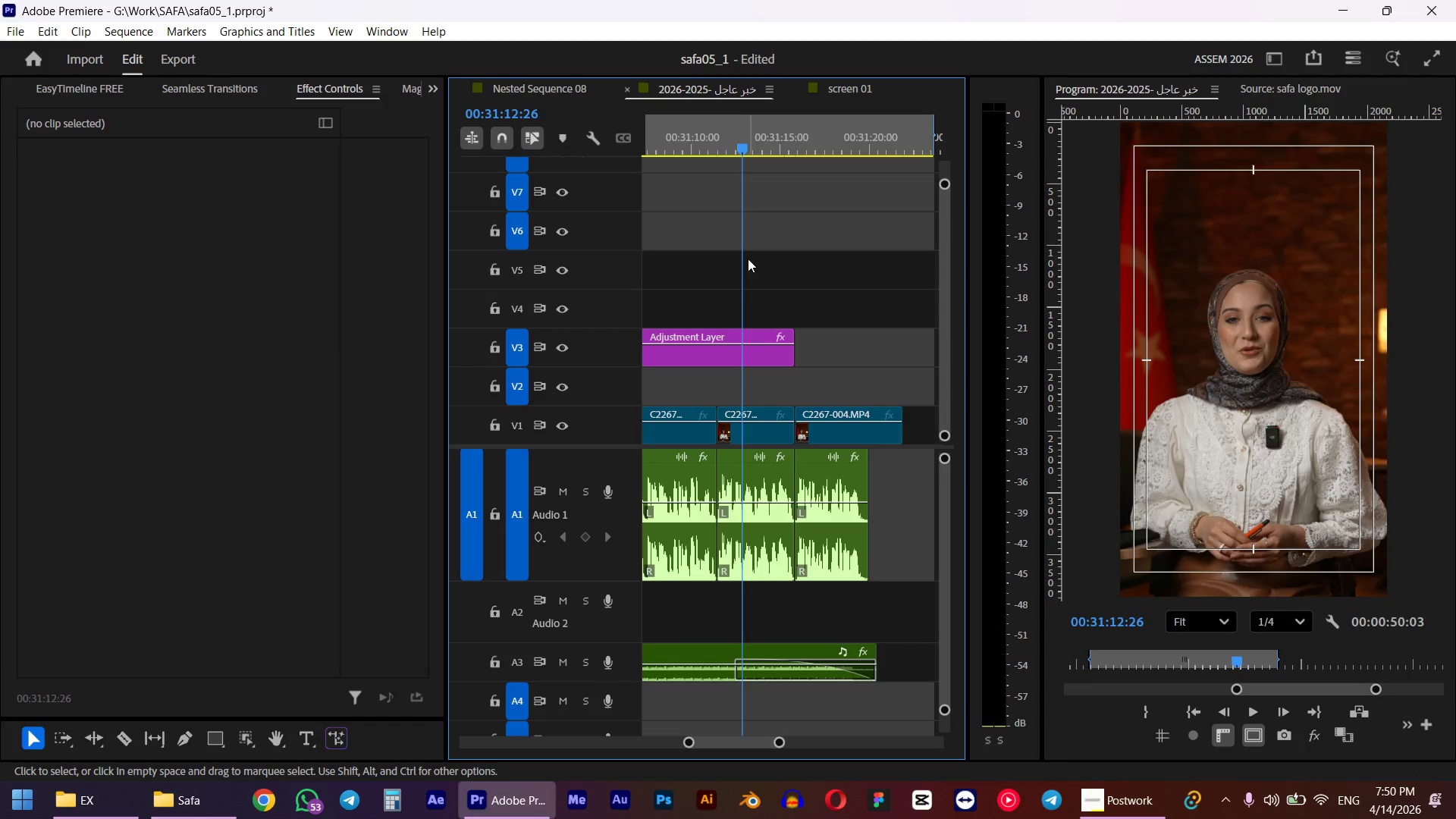 
key(Numpad1)
 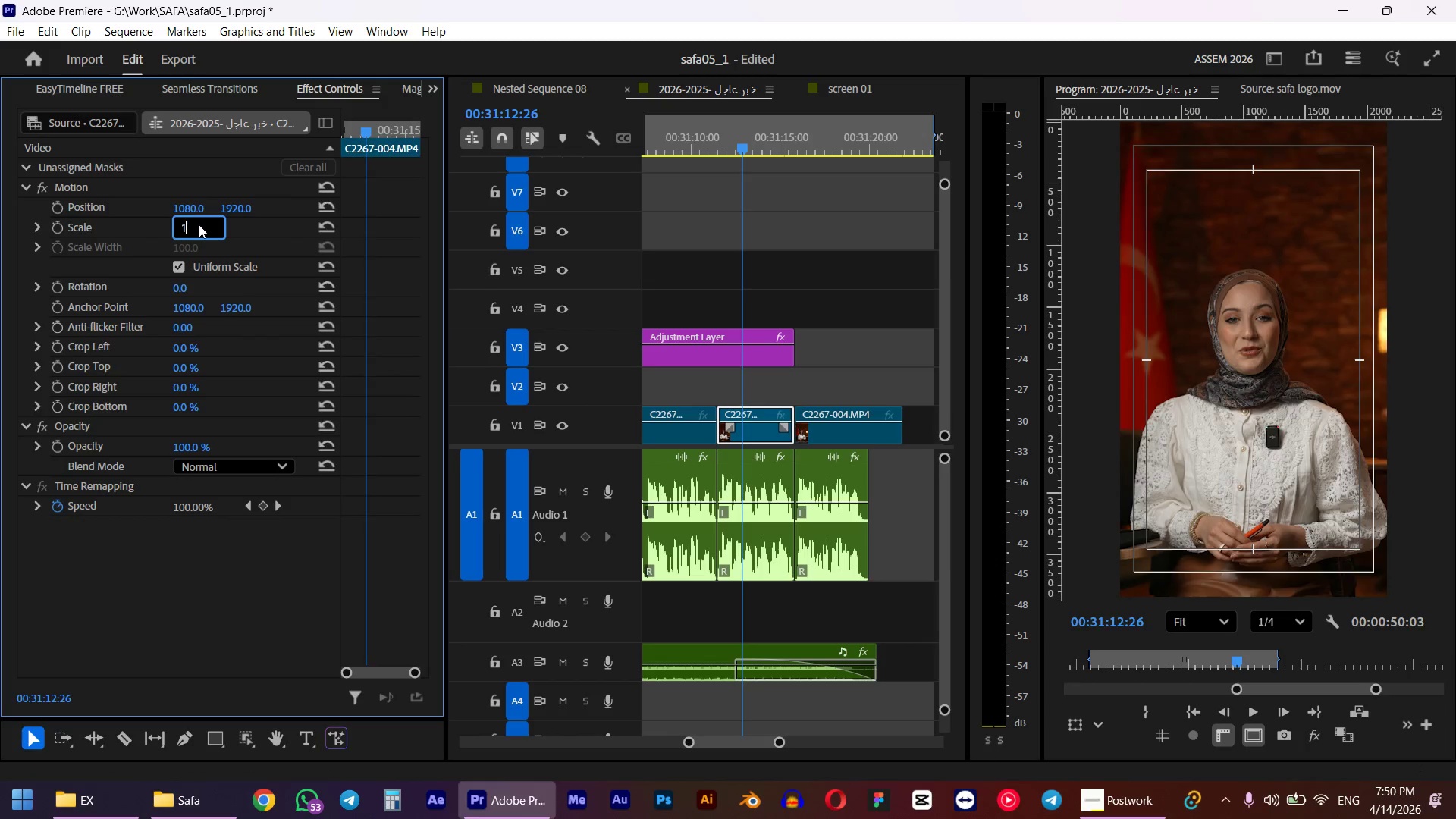 
key(Numpad3)
 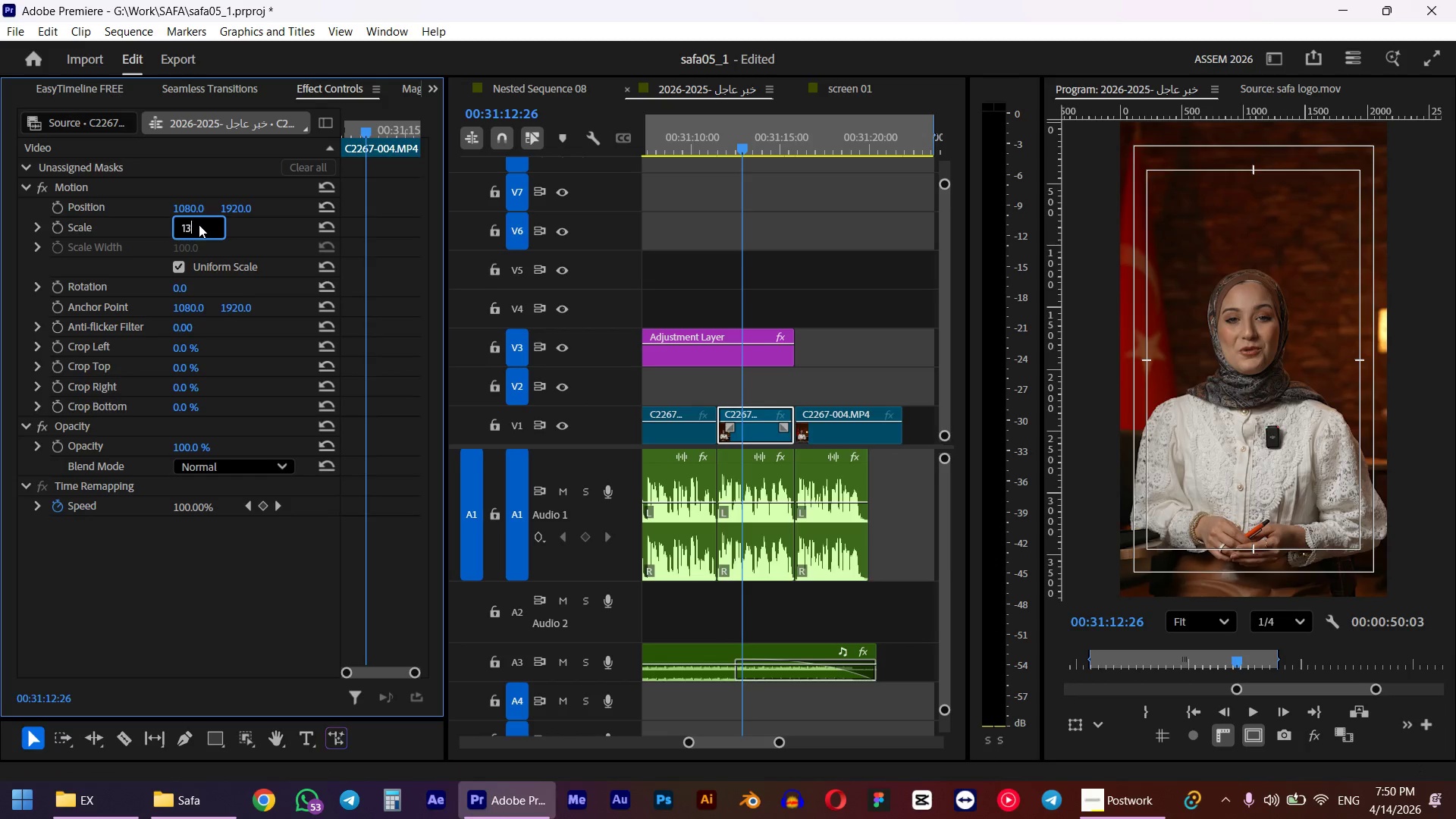 
key(Numpad0)
 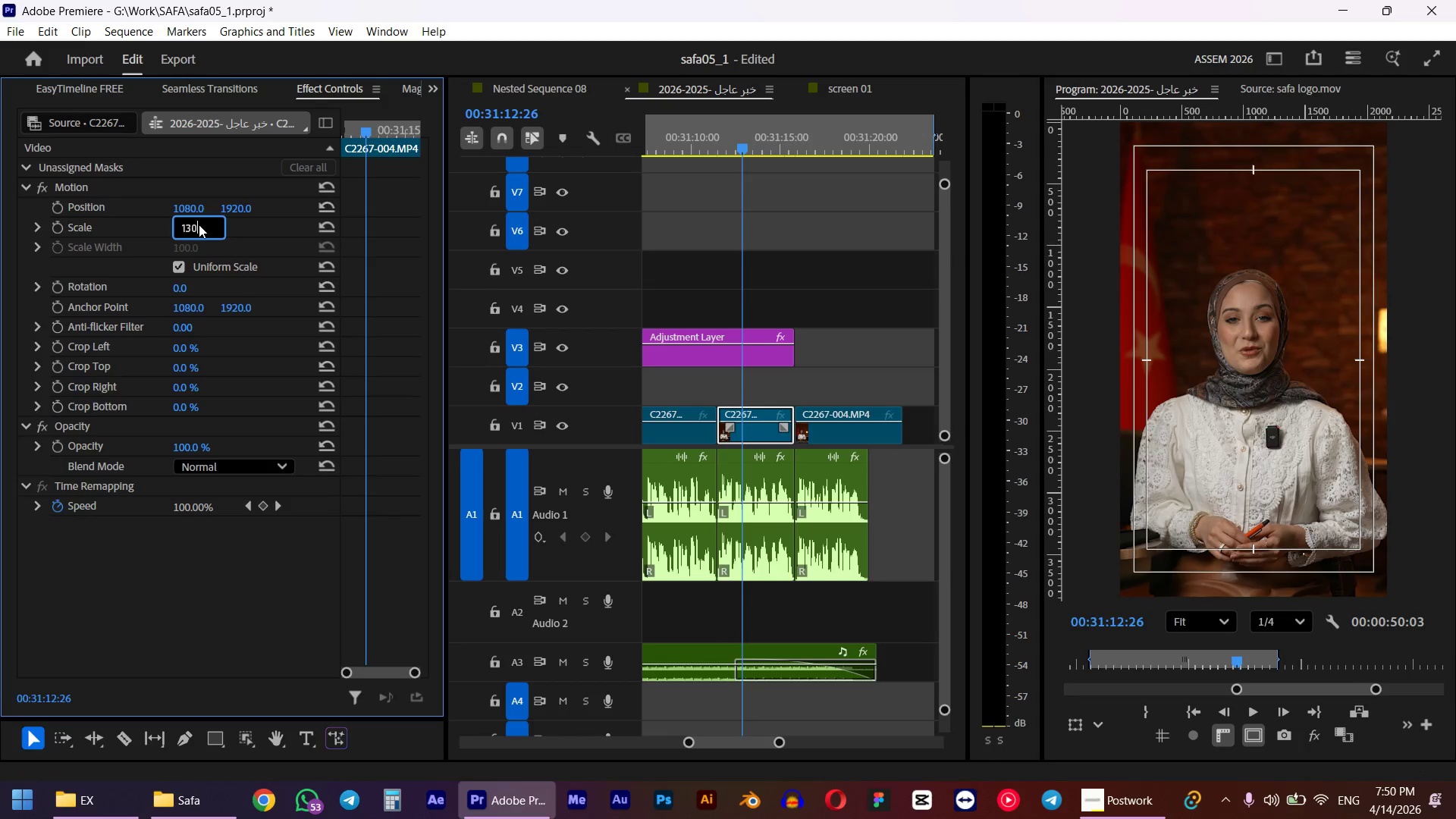 
key(NumpadEnter)
 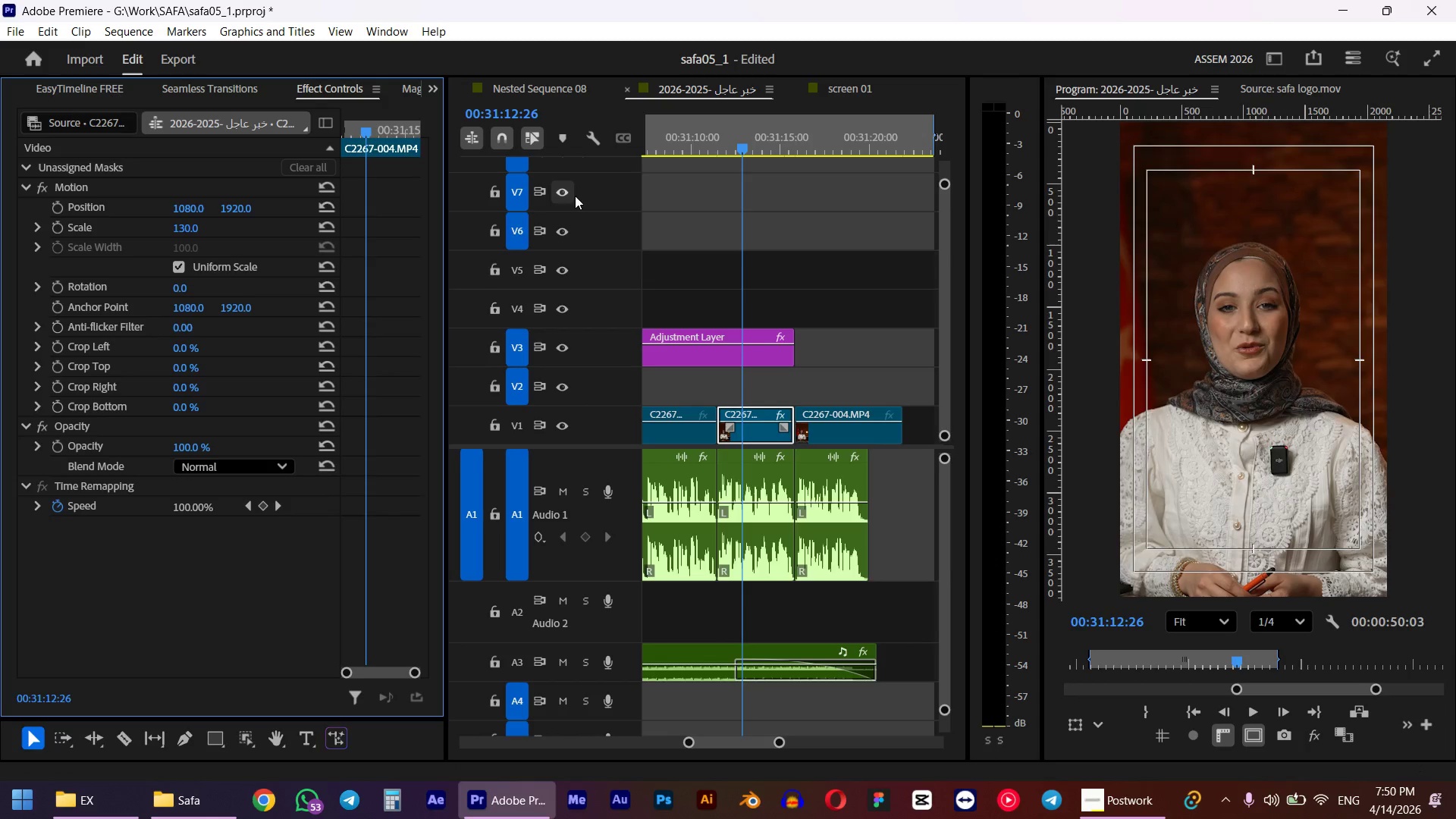 
left_click([700, 139])
 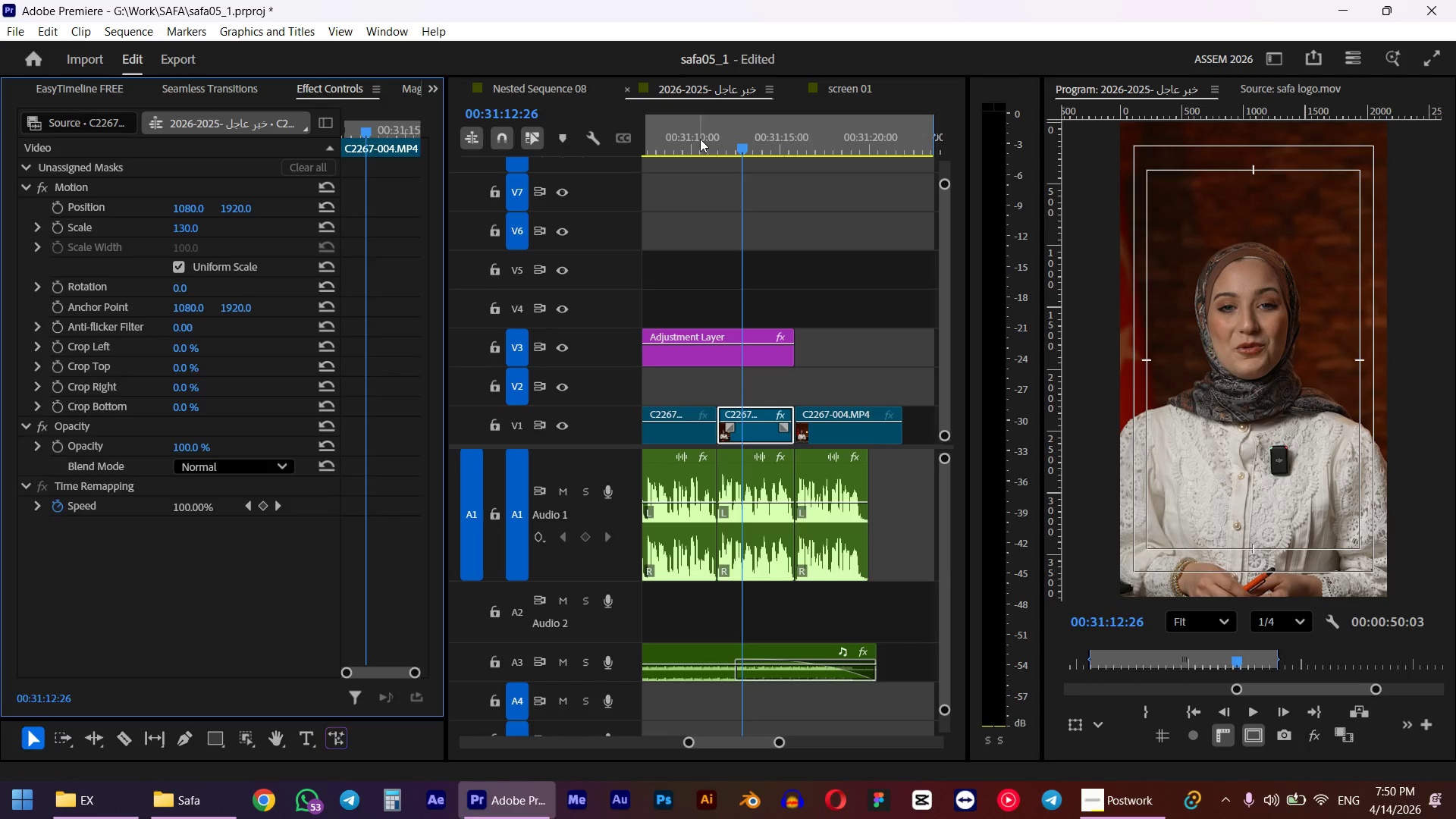 
key(Space)
 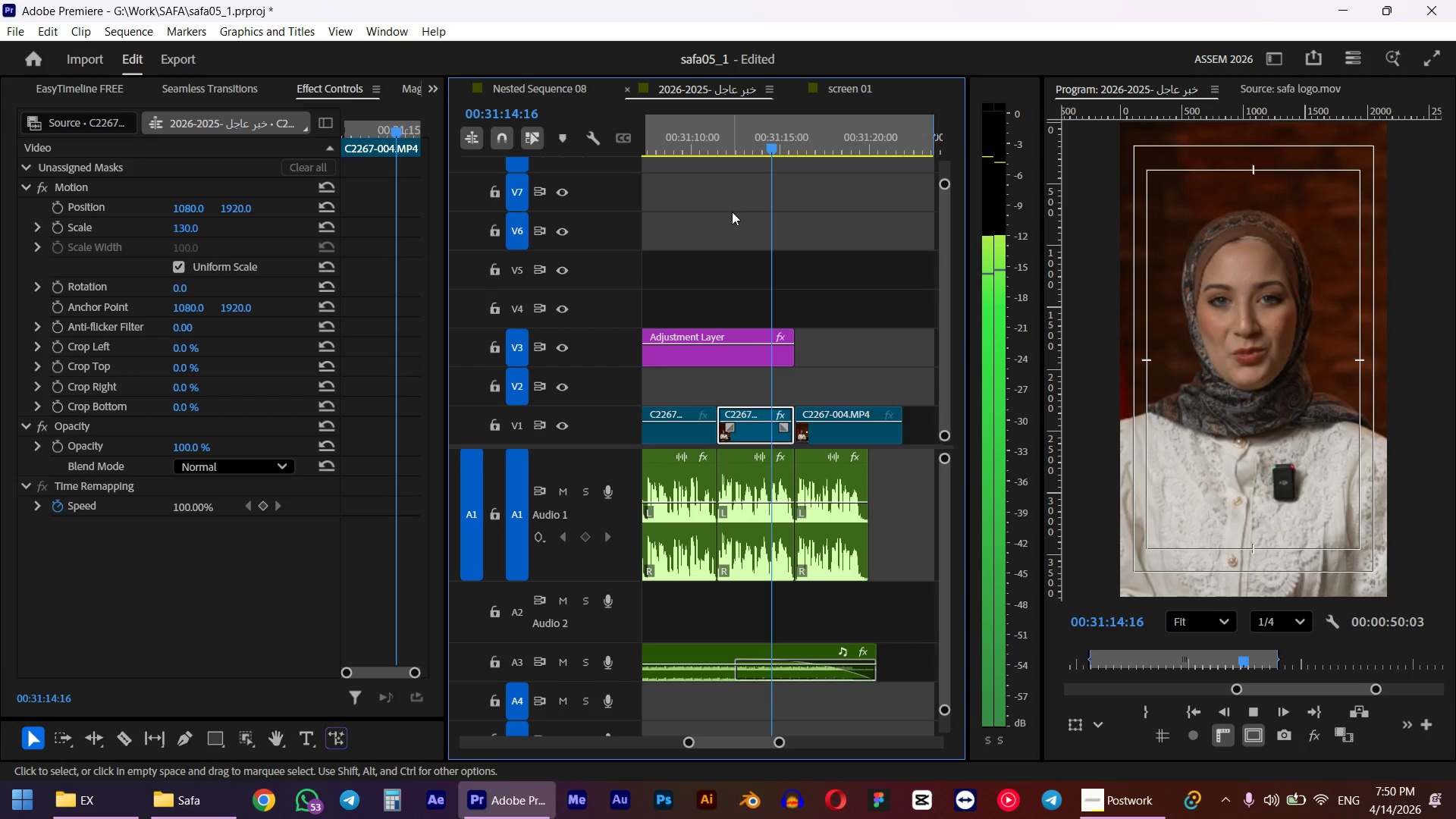 
wait(7.3)
 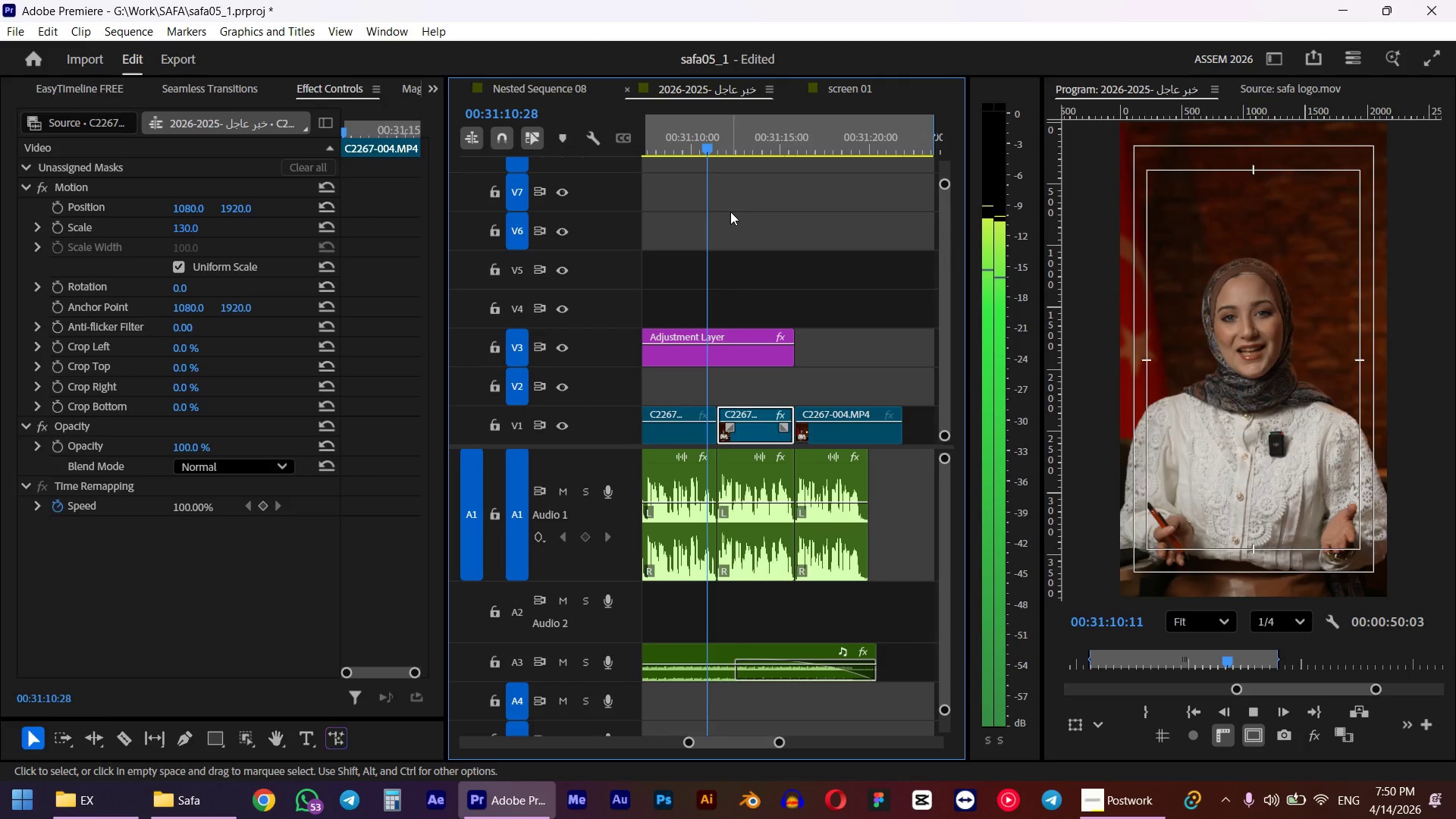 
hold_key(key=AltLeft, duration=0.7)
 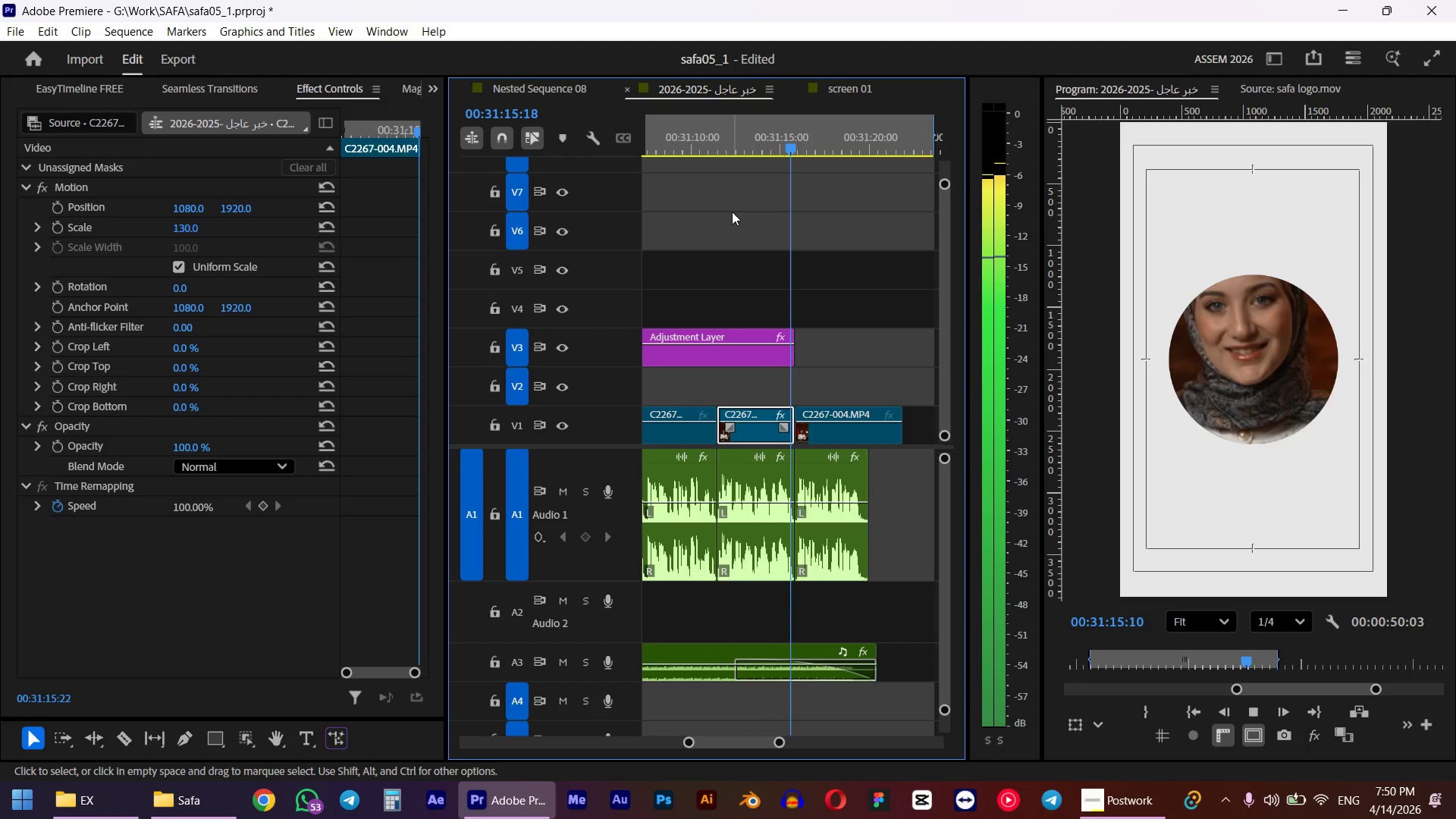 
key(Space)
 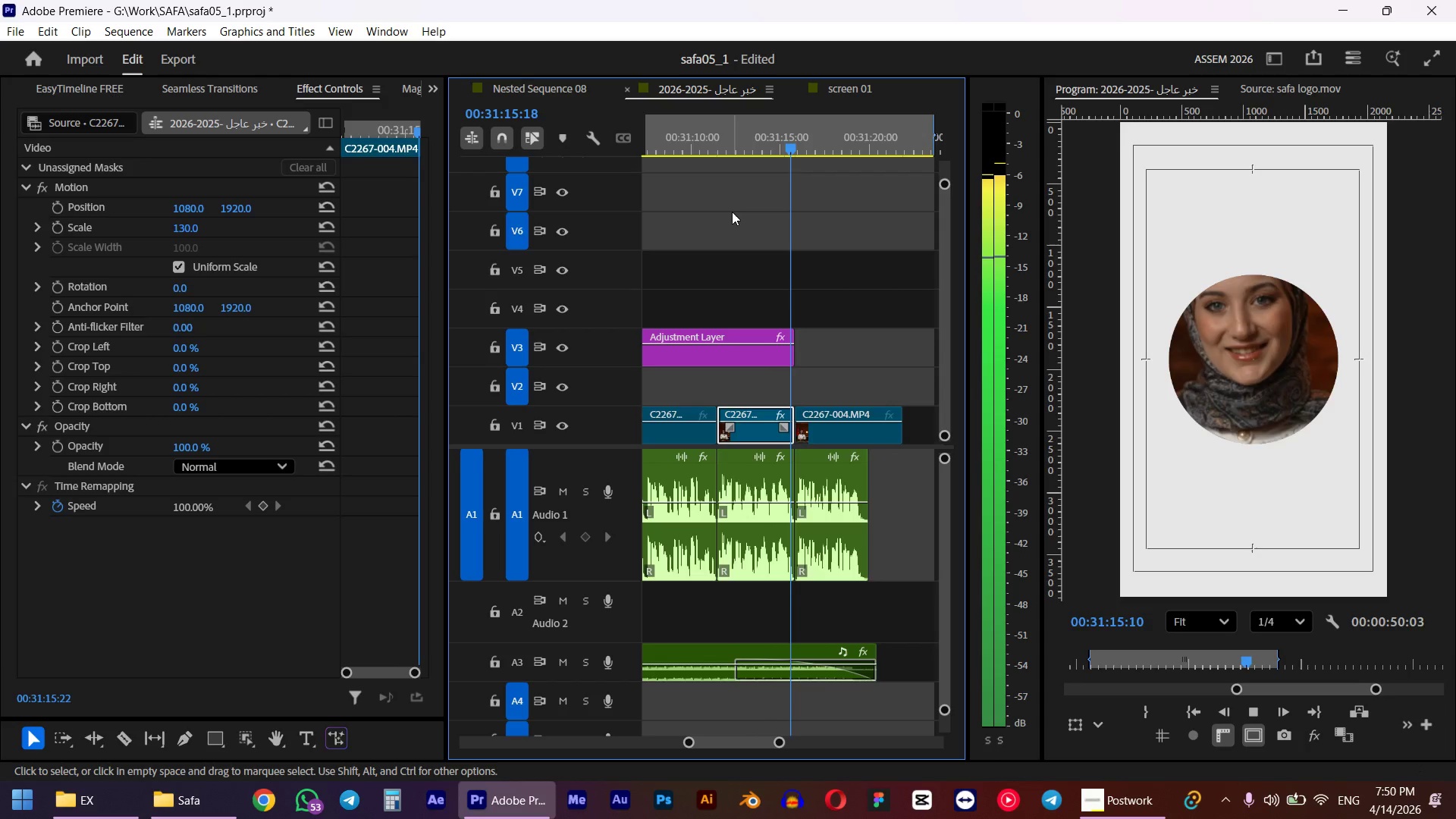 
scroll: coordinate [856, 306], scroll_direction: down, amount: 10.0
 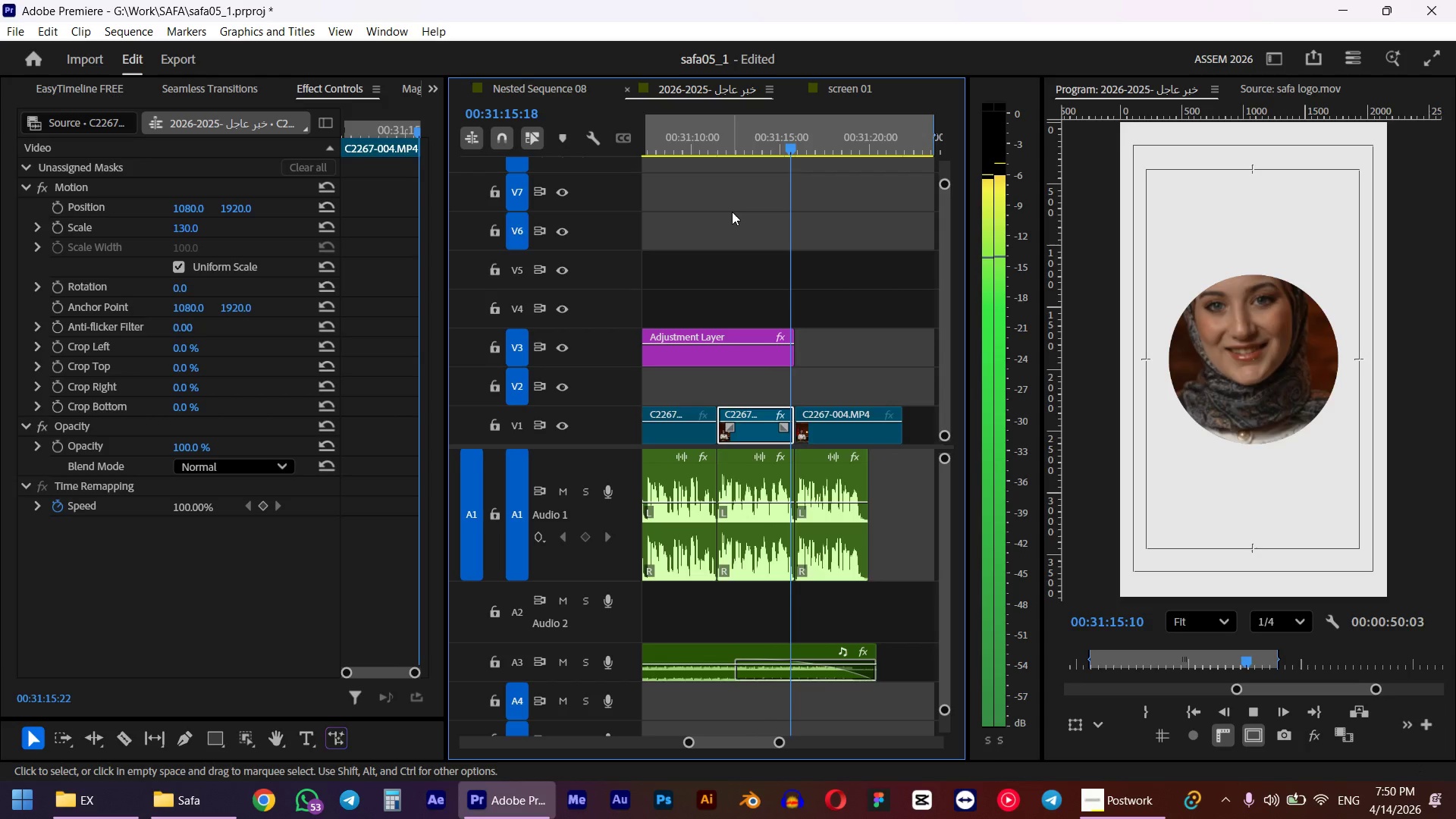 
scroll: coordinate [831, 317], scroll_direction: up, amount: 5.0
 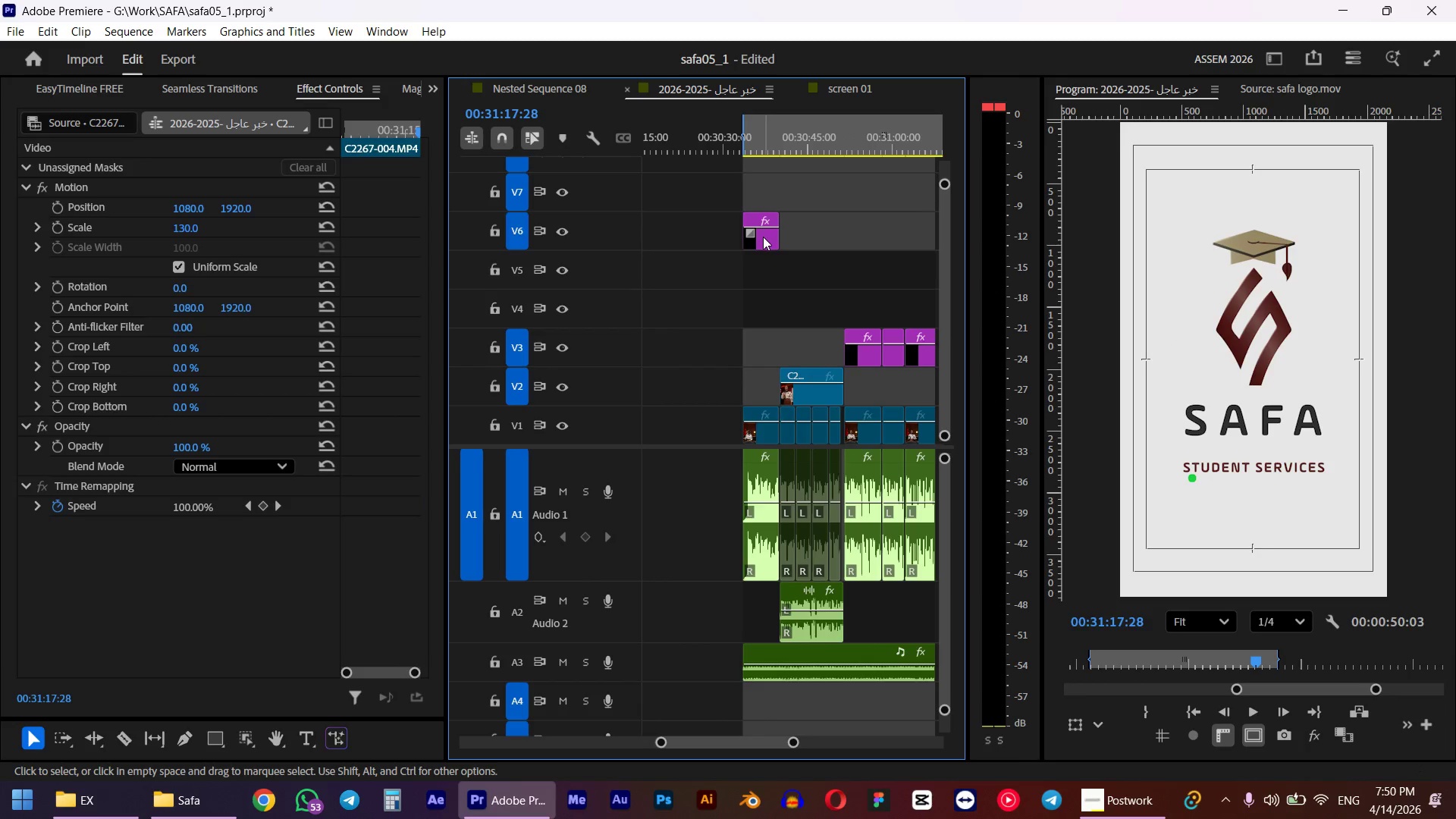 
left_click_drag(start_coordinate=[763, 246], to_coordinate=[761, 354])
 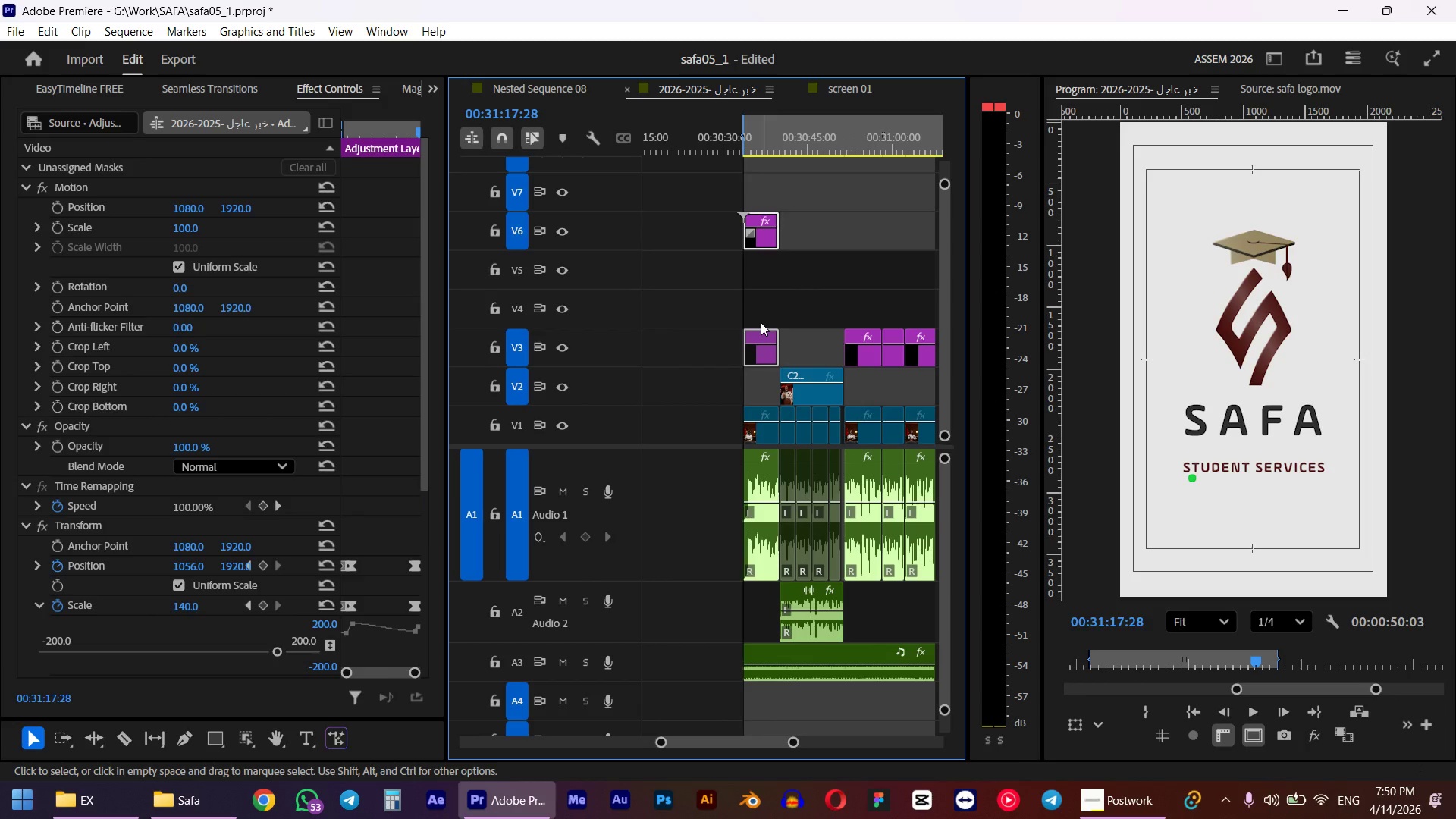 
hold_key(key=ShiftLeft, duration=0.98)
 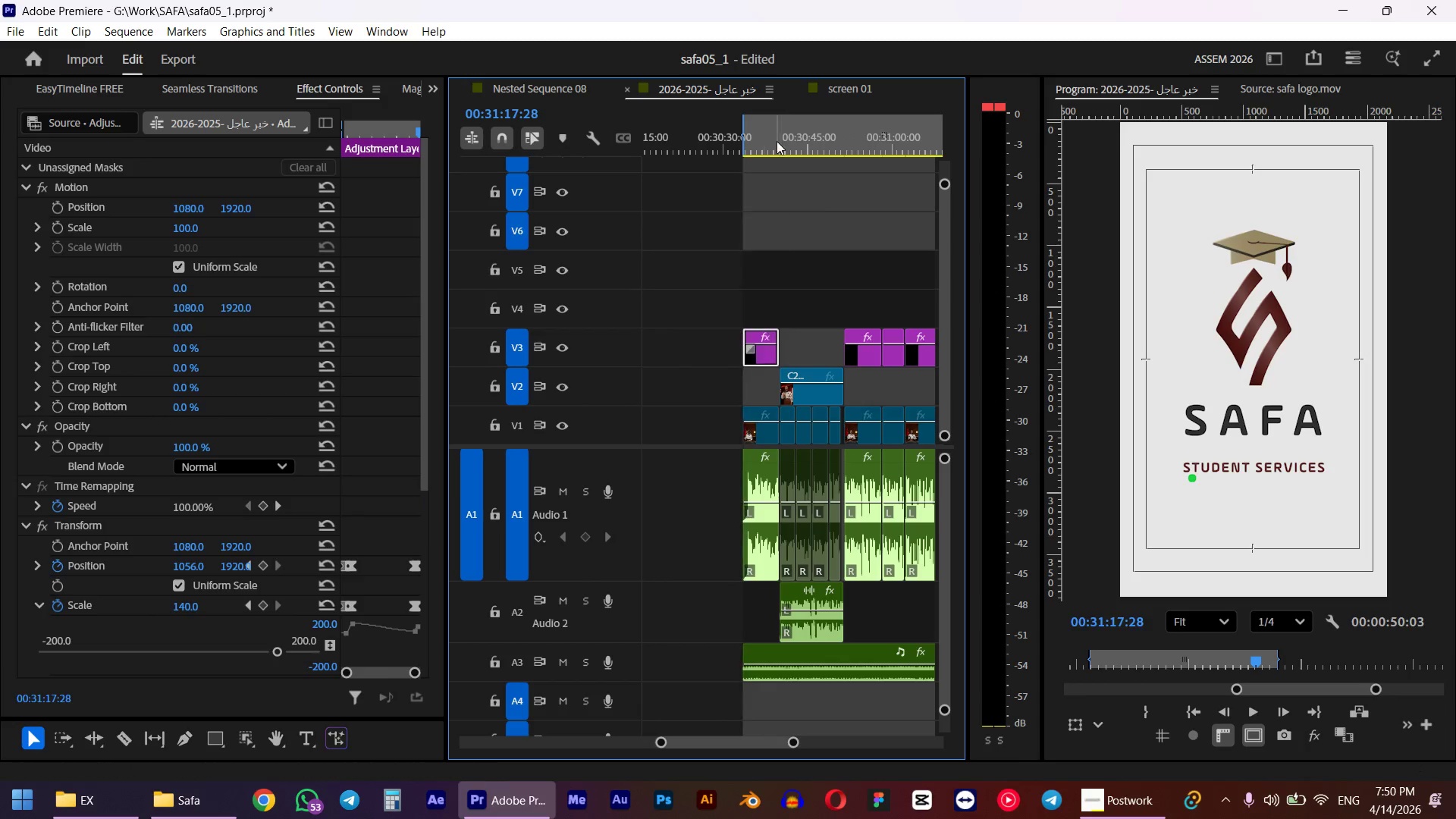 
left_click_drag(start_coordinate=[777, 141], to_coordinate=[736, 149])
 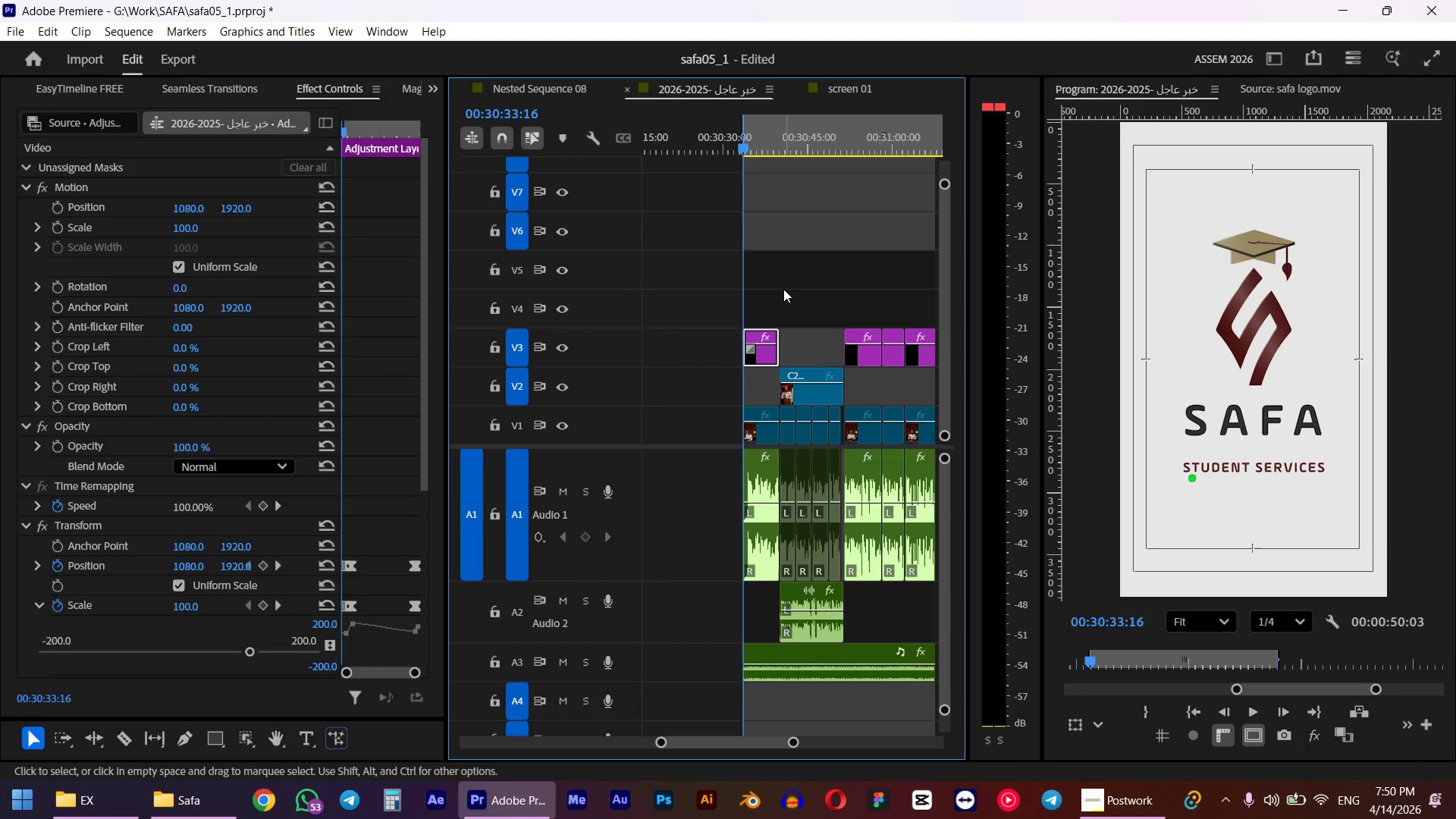 
hold_key(key=ShiftLeft, duration=0.52)
 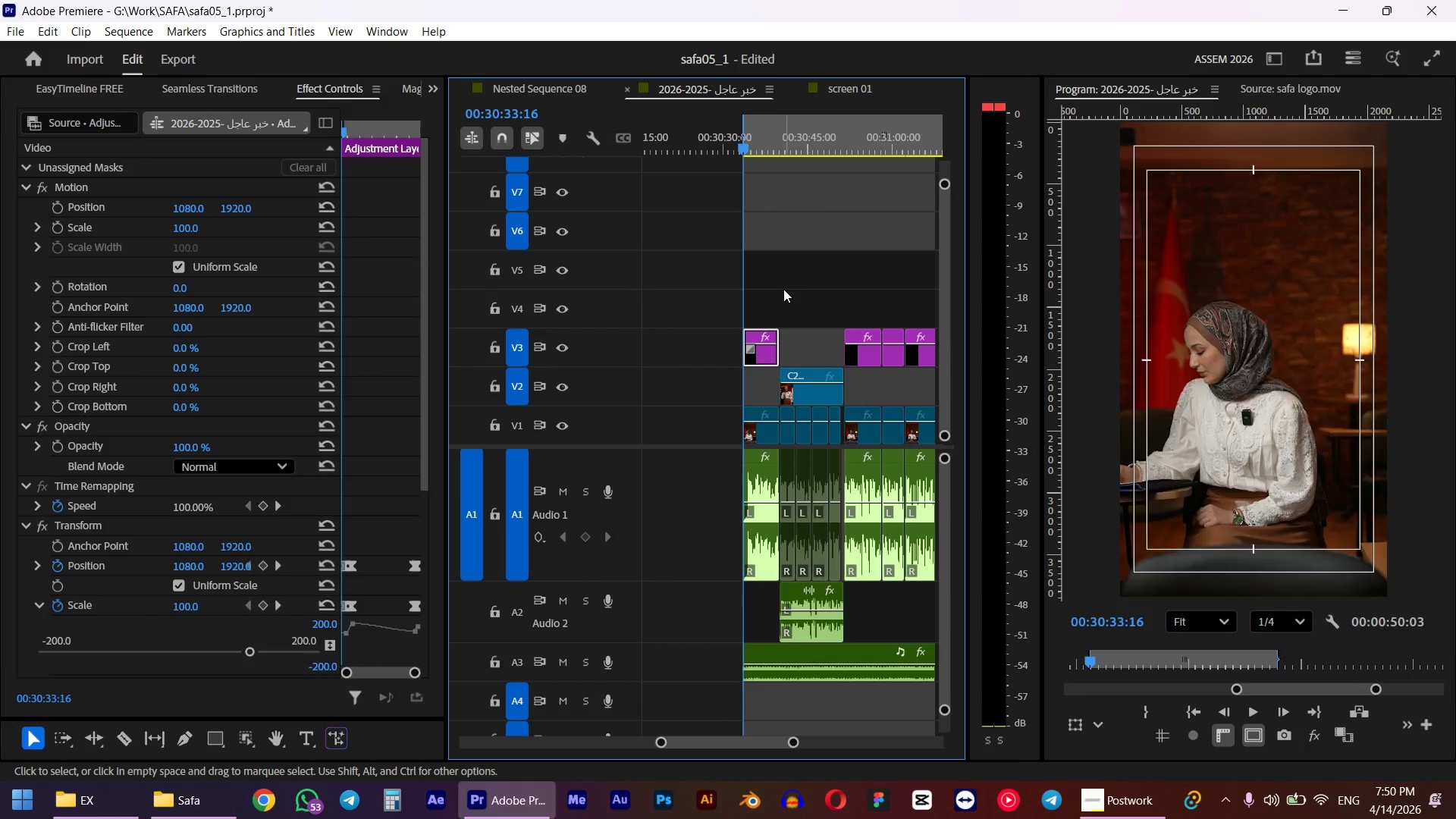 
key(Space)
 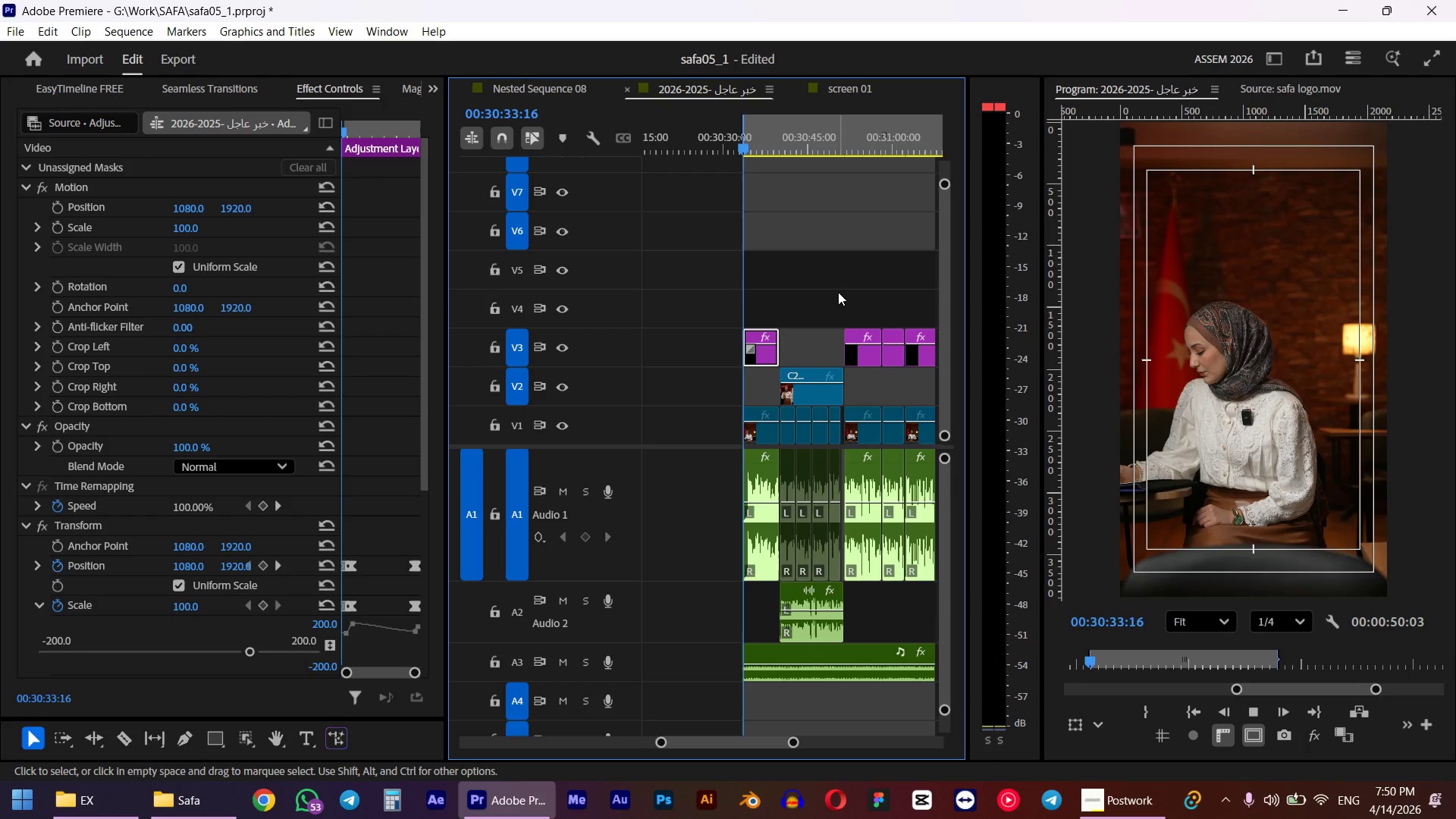 
hold_key(key=AltLeft, duration=1.2)
scroll: coordinate [845, 294], scroll_direction: up, amount: 5.0
 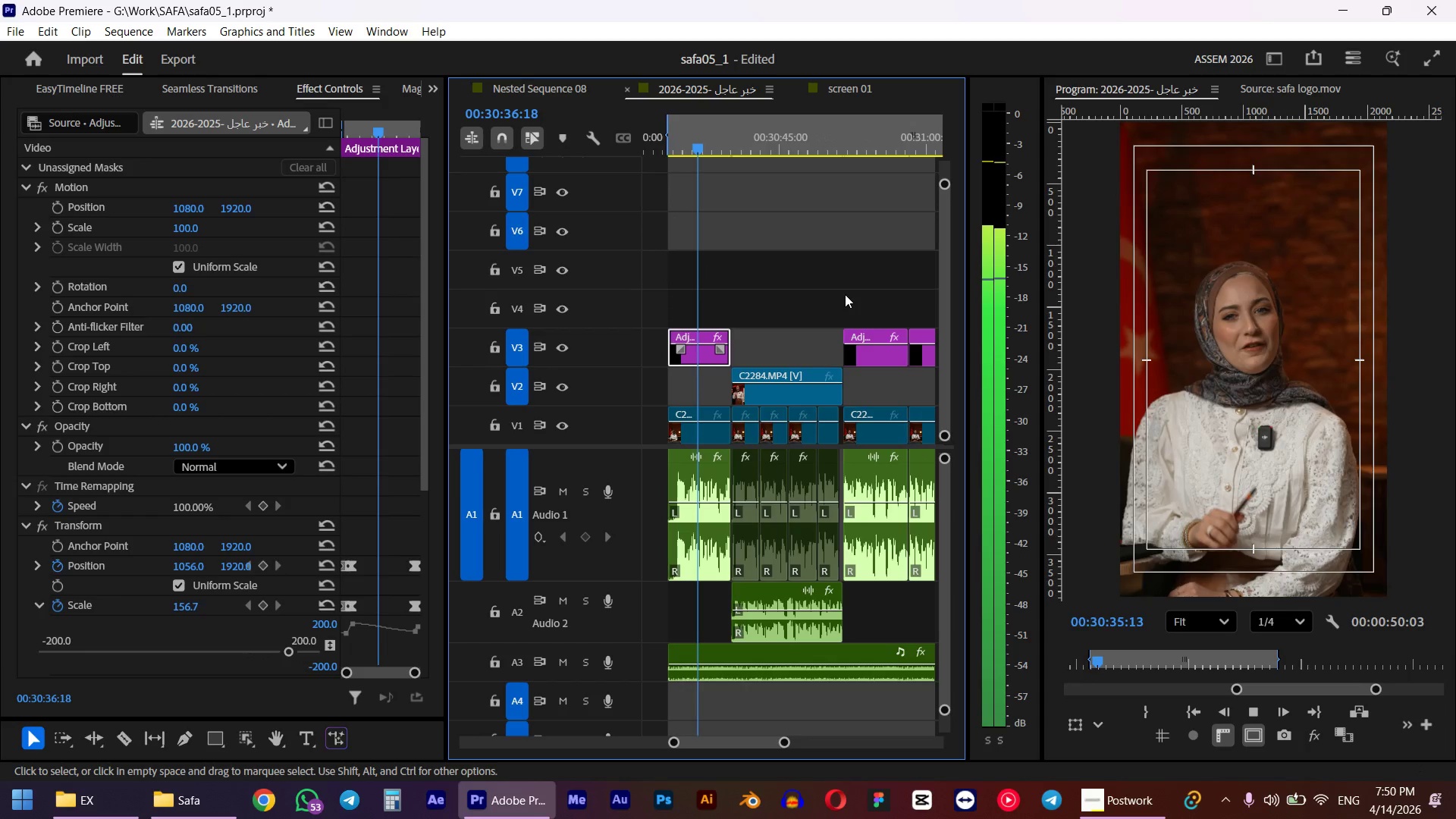 
wait(5.9)
 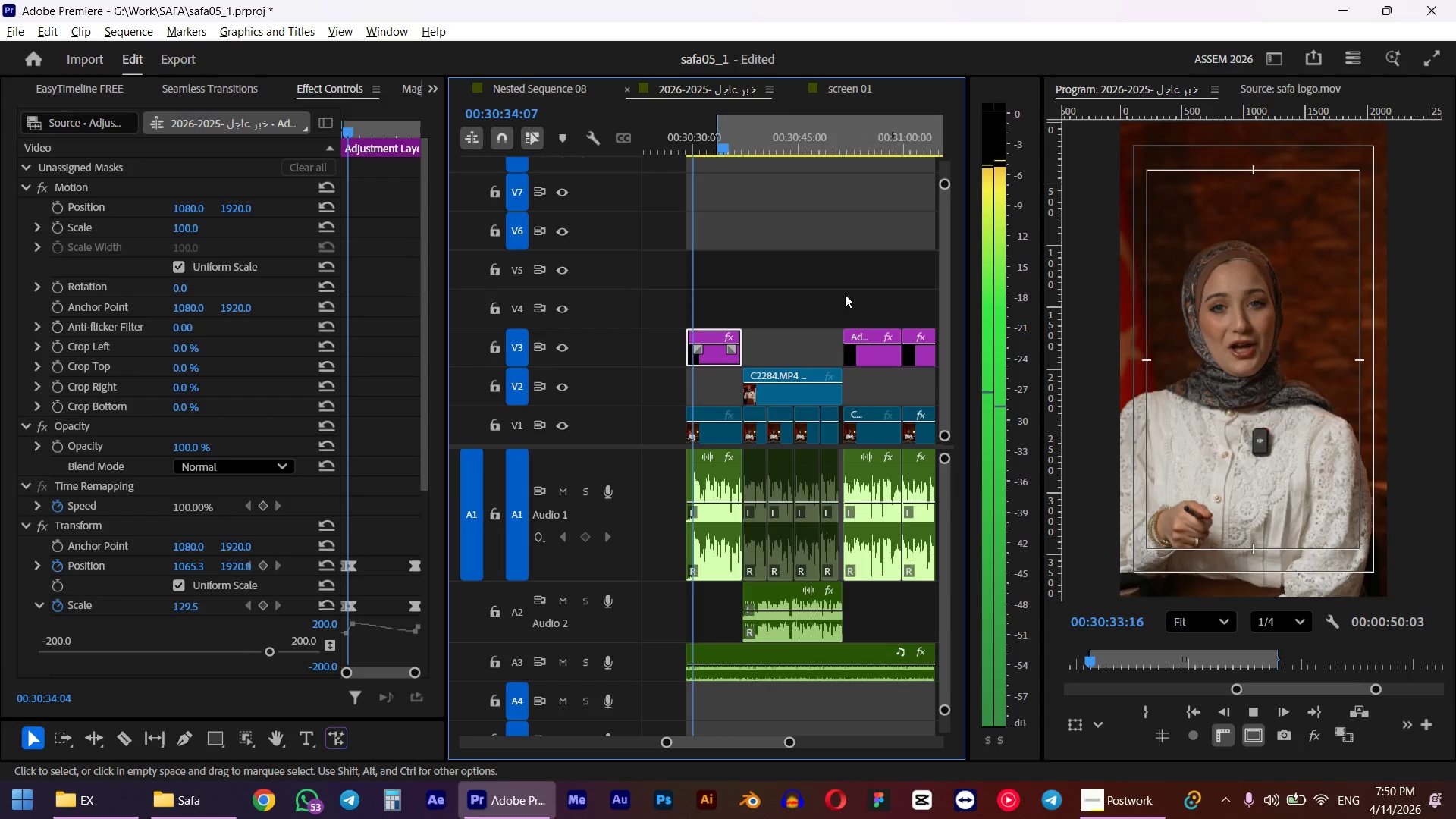 
key(Space)
 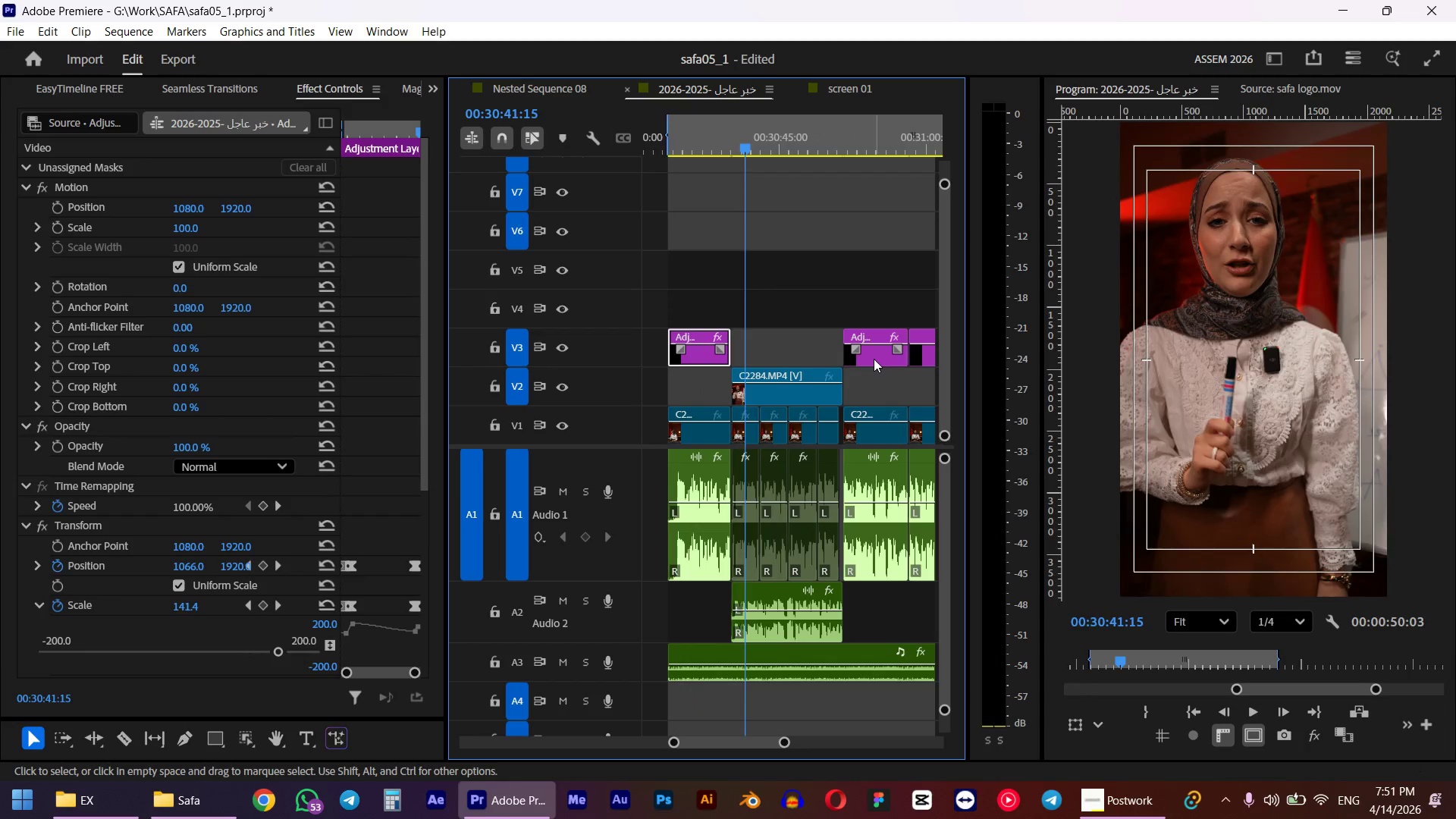 
hold_key(key=AltLeft, duration=2.48)
left_click_drag(start_coordinate=[874, 359], to_coordinate=[772, 350])
 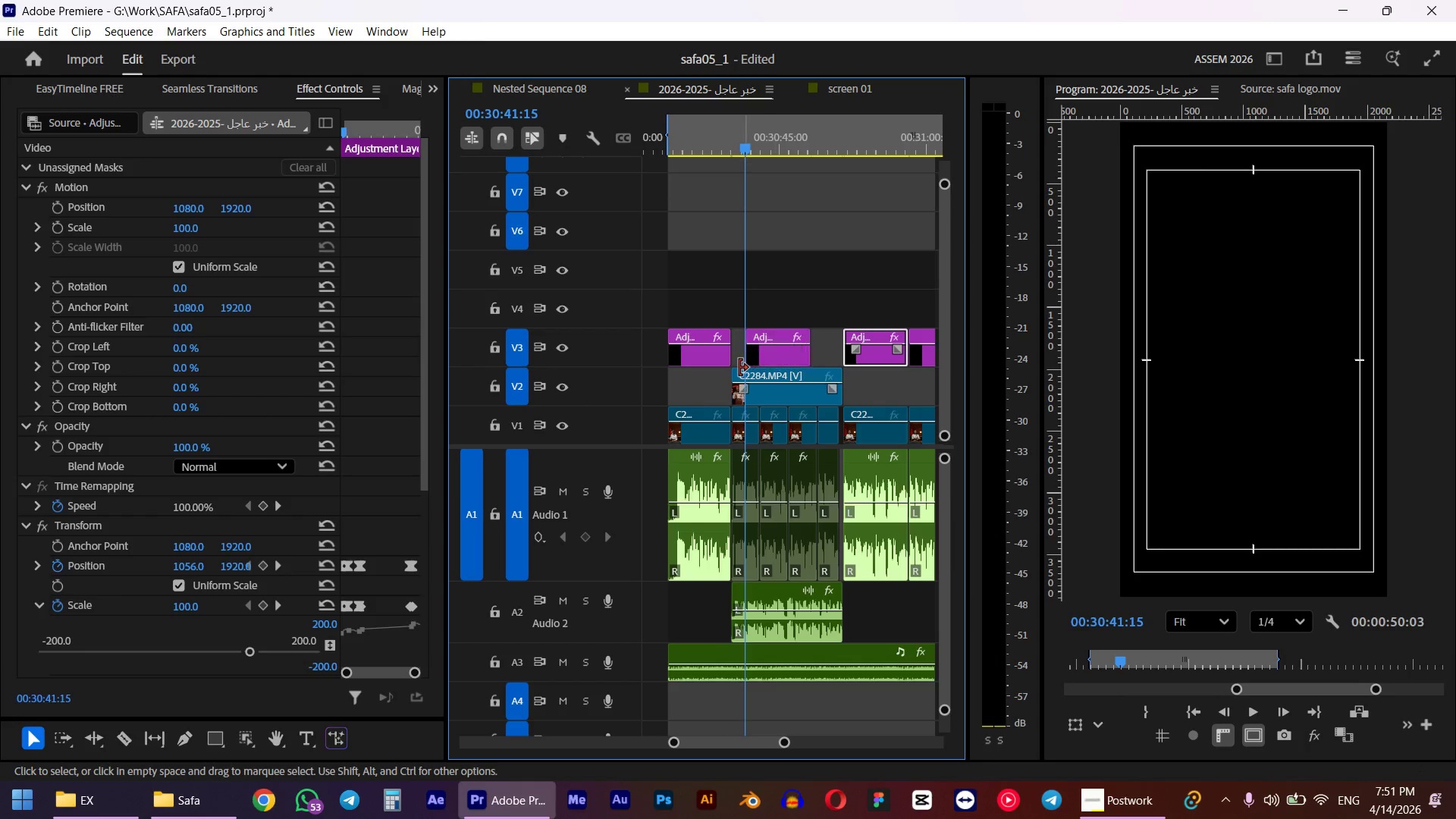 
hold_key(key=AltLeft, duration=0.58)
scroll: coordinate [738, 365], scroll_direction: up, amount: 6.0
 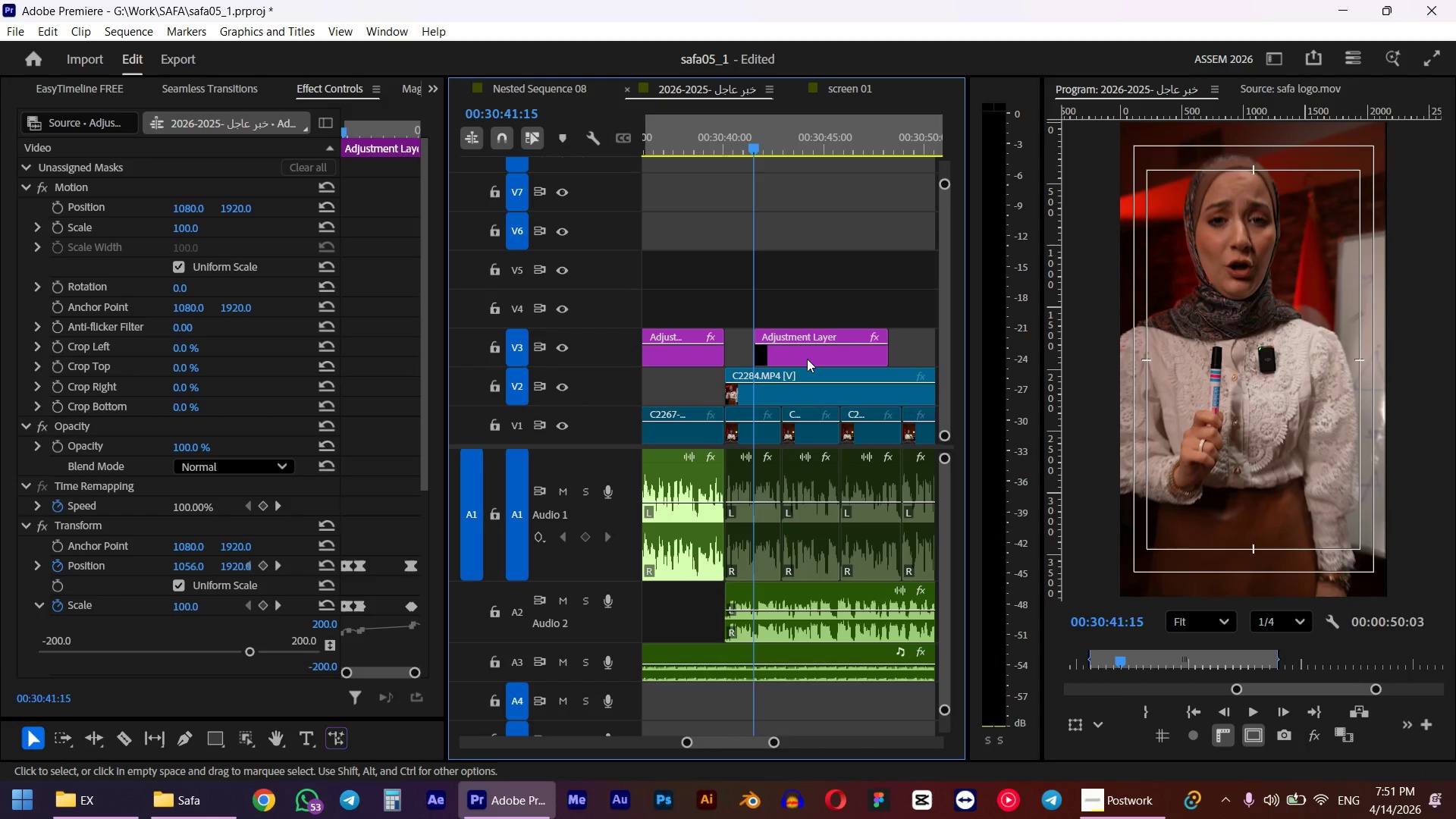 
left_click_drag(start_coordinate=[808, 359], to_coordinate=[779, 359])
 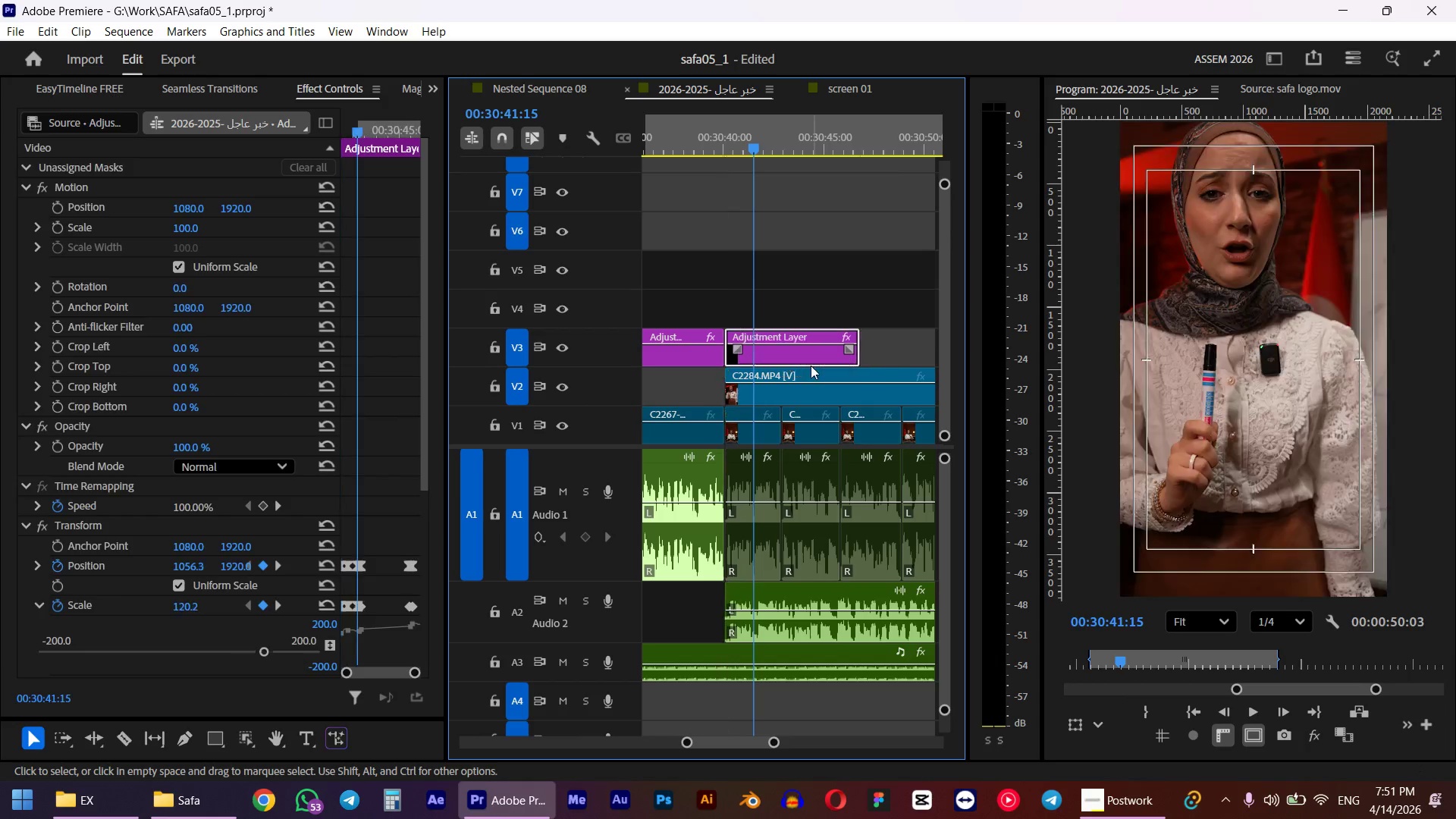 
hold_key(key=AltLeft, duration=0.38)
scroll: coordinate [790, 365], scroll_direction: down, amount: 8.0
 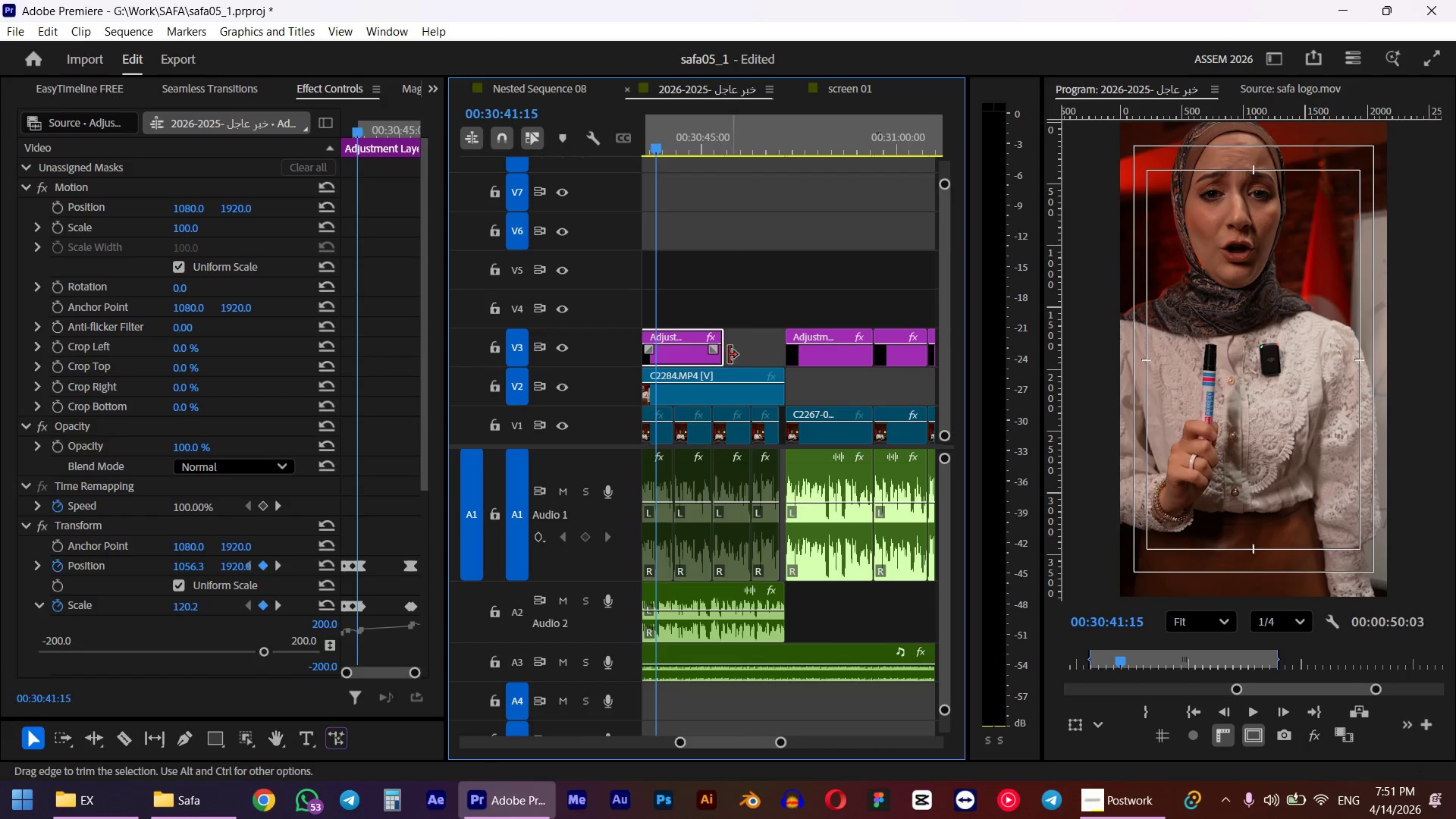 
left_click_drag(start_coordinate=[724, 355], to_coordinate=[788, 353])
 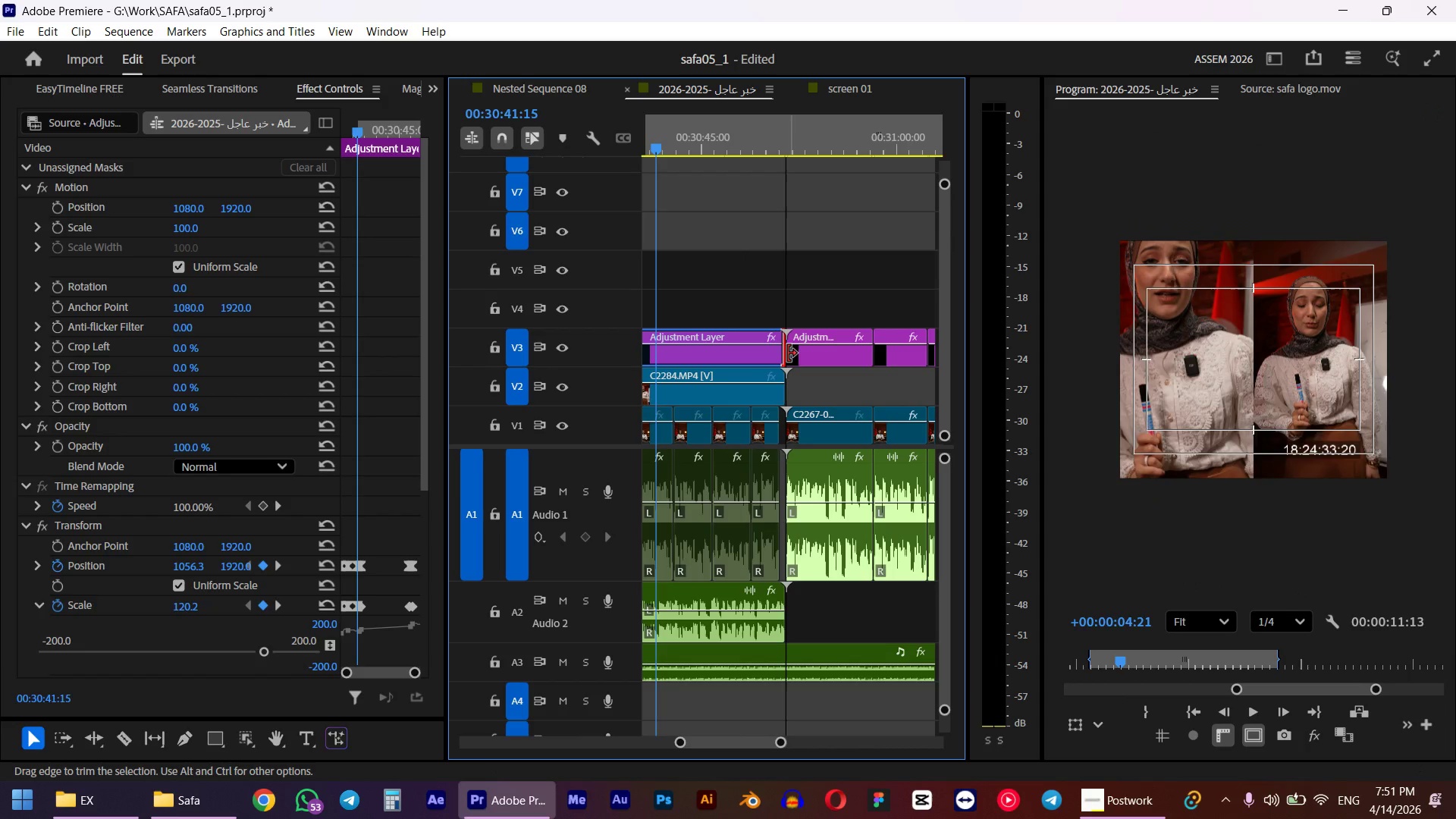 
left_click([745, 356])
 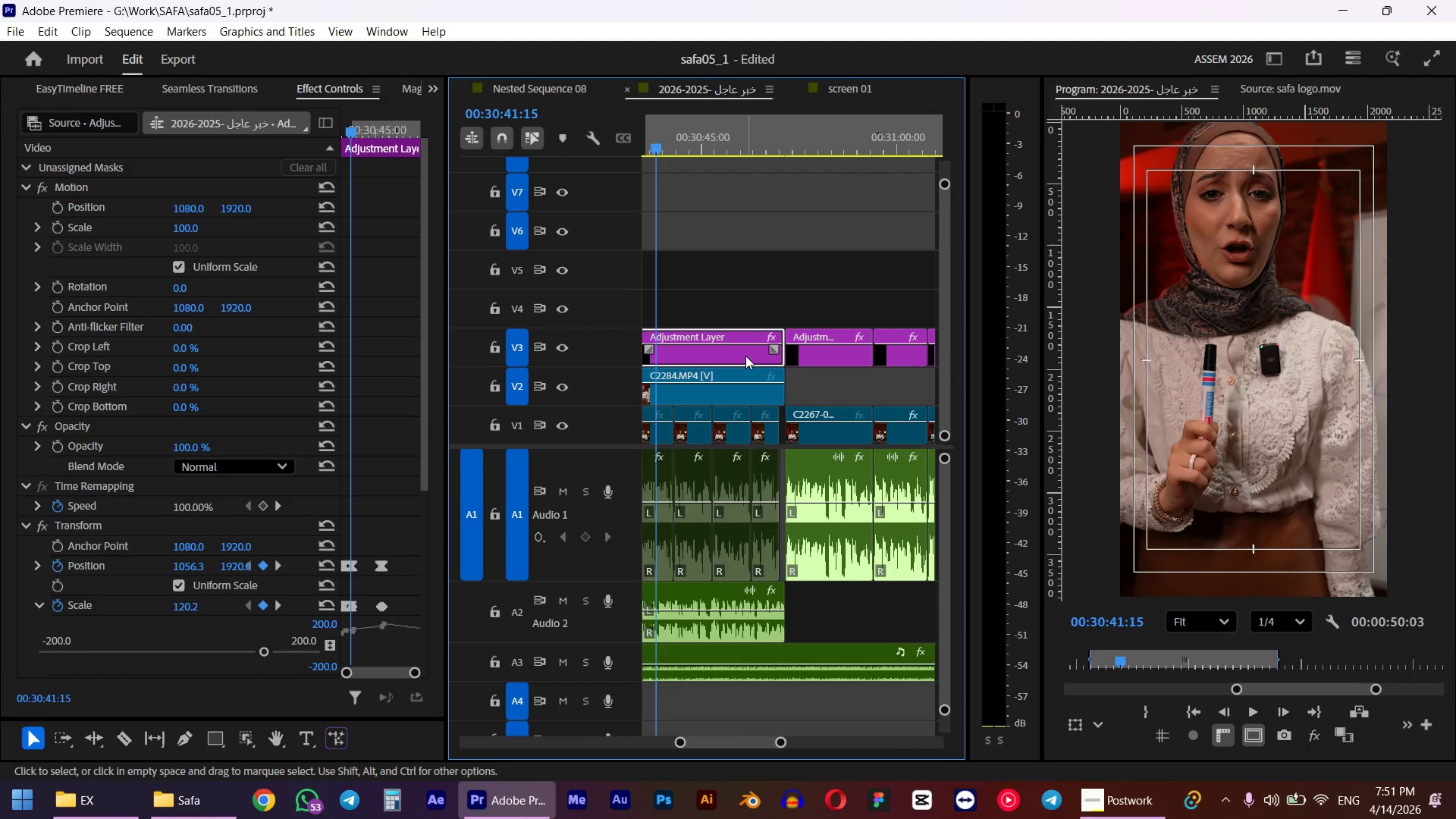 
key(Space)
 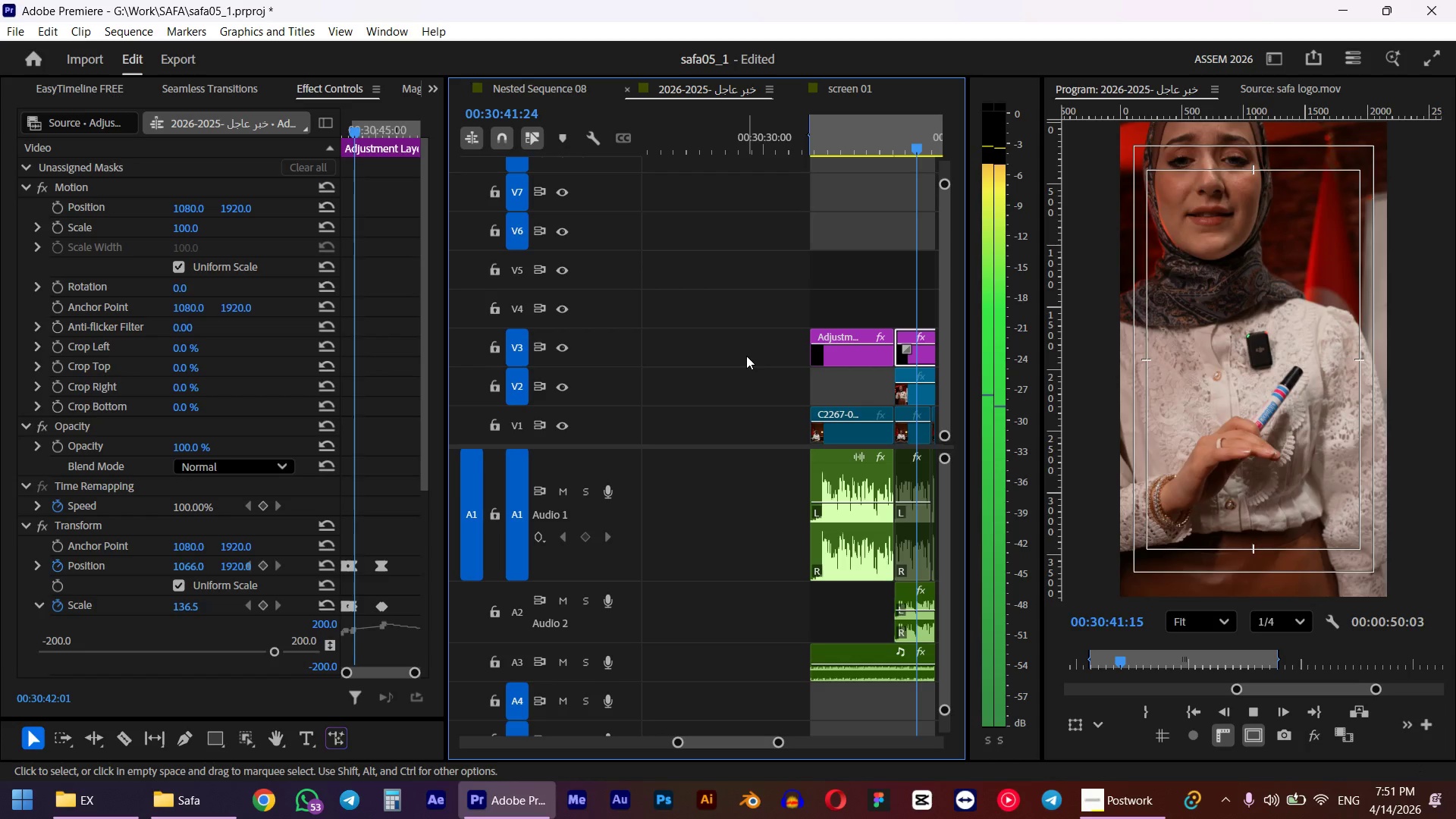 
key(Space)
 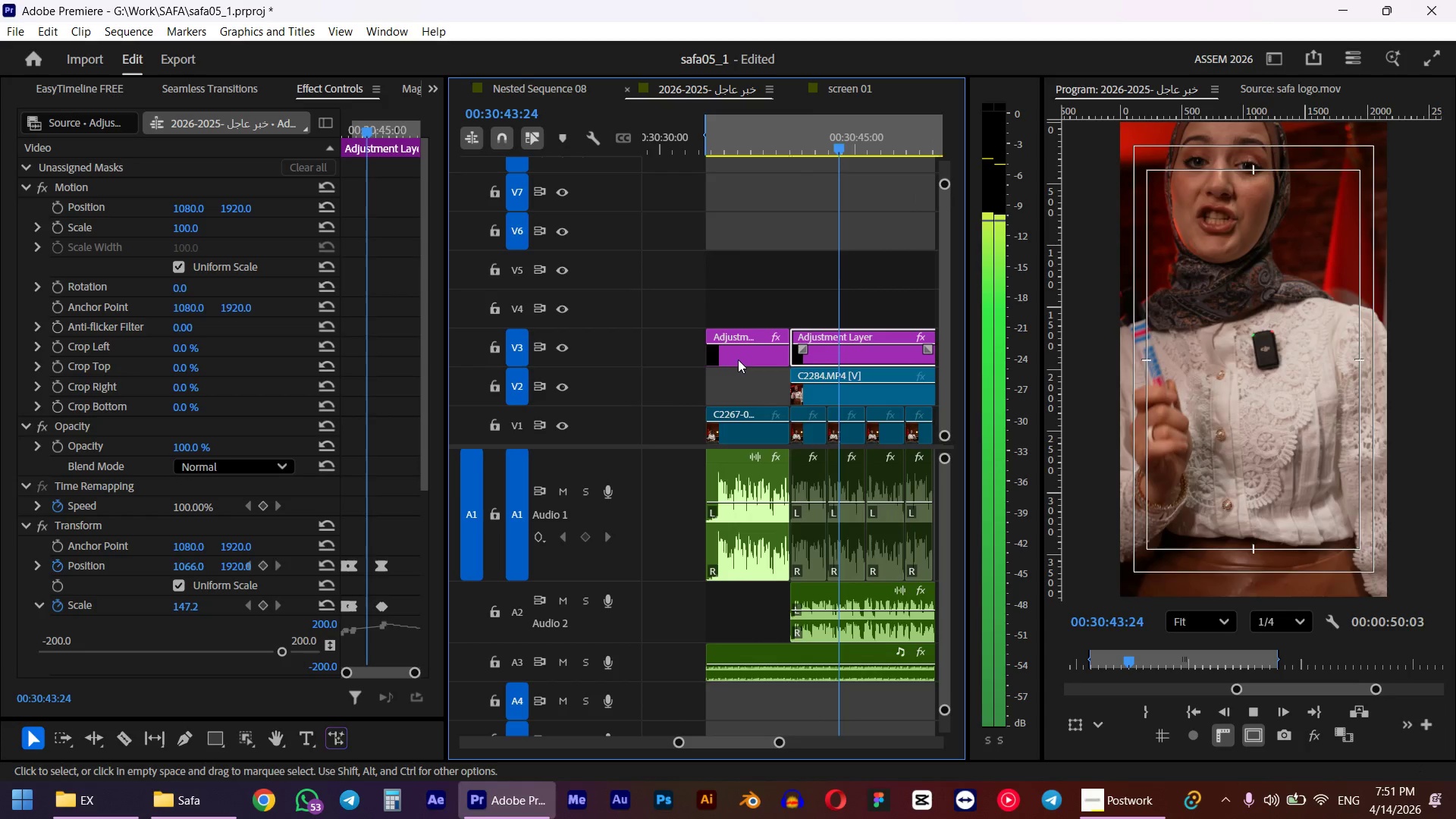 
scroll: coordinate [741, 359], scroll_direction: down, amount: 4.0
 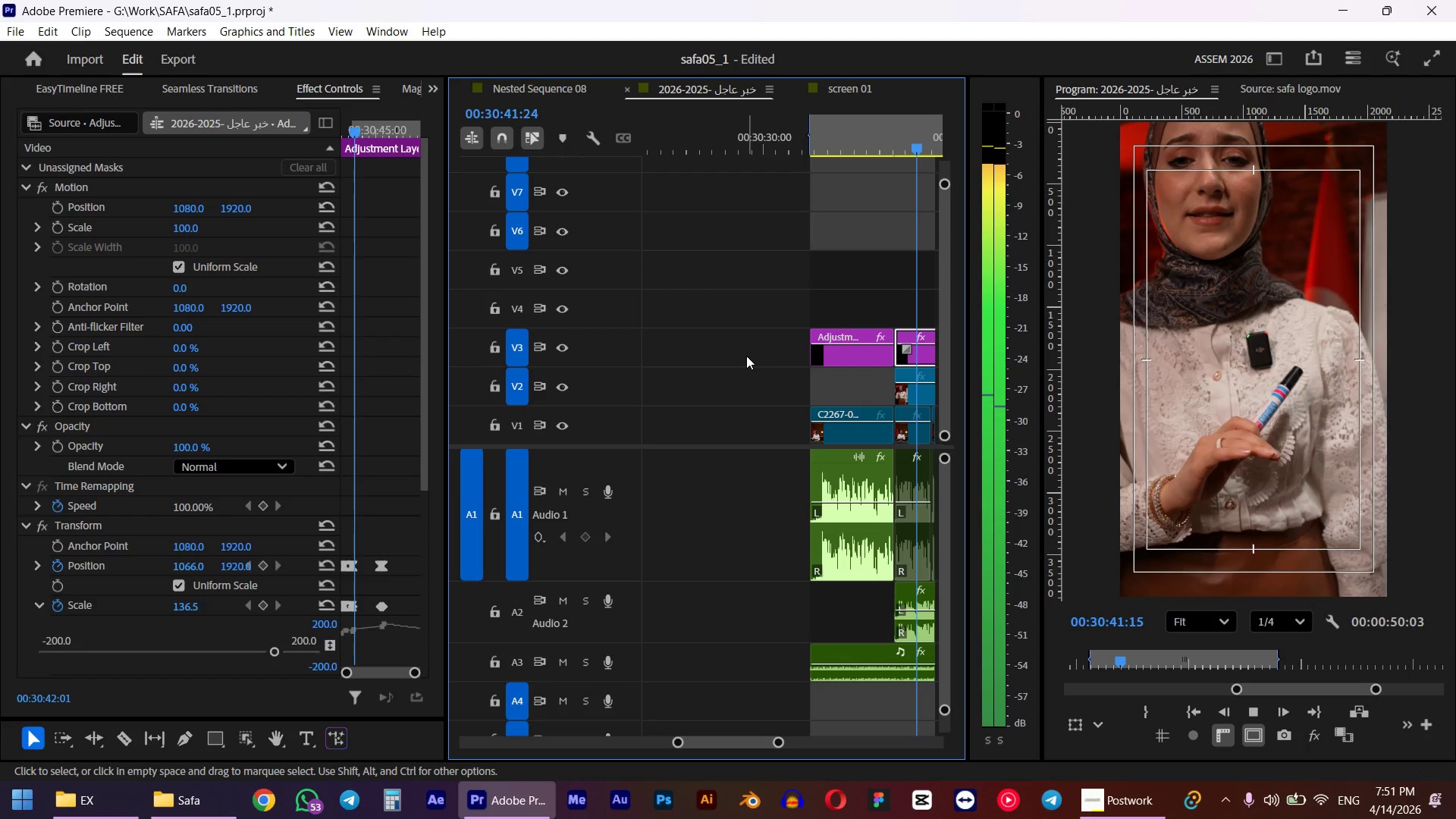 
key(Shift+5)
 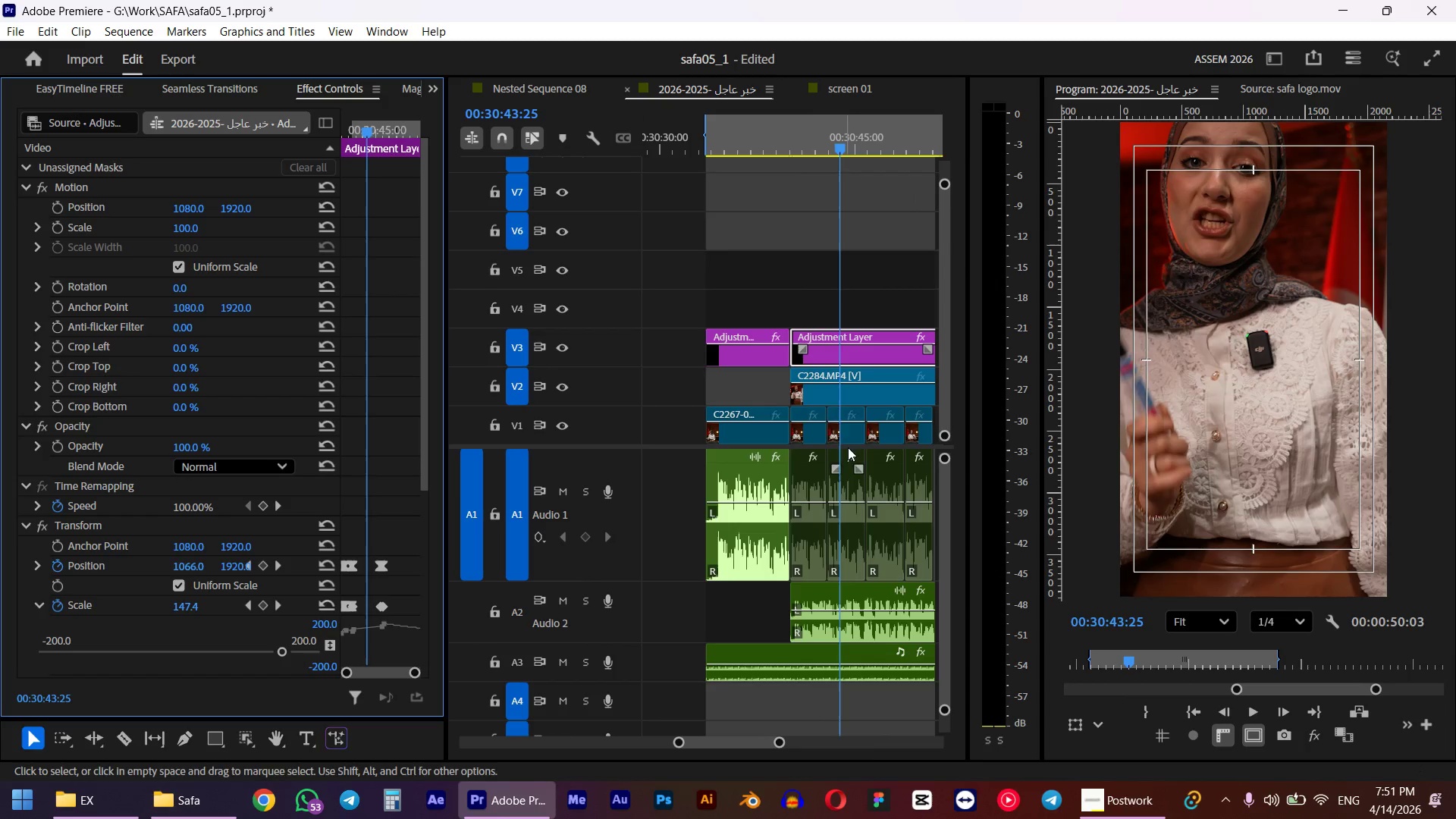 
left_click([849, 357])
 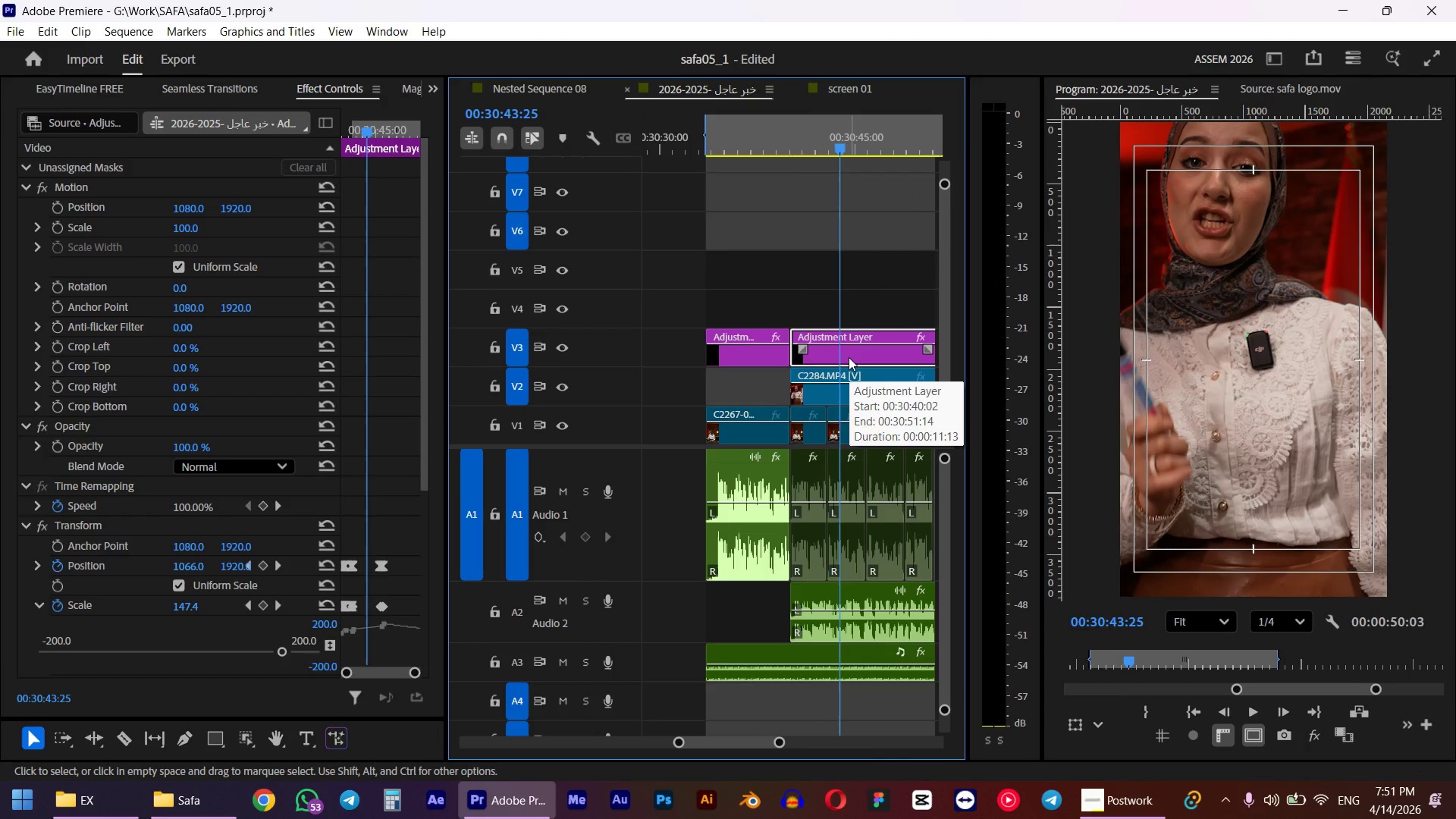 
key(Backquote)
 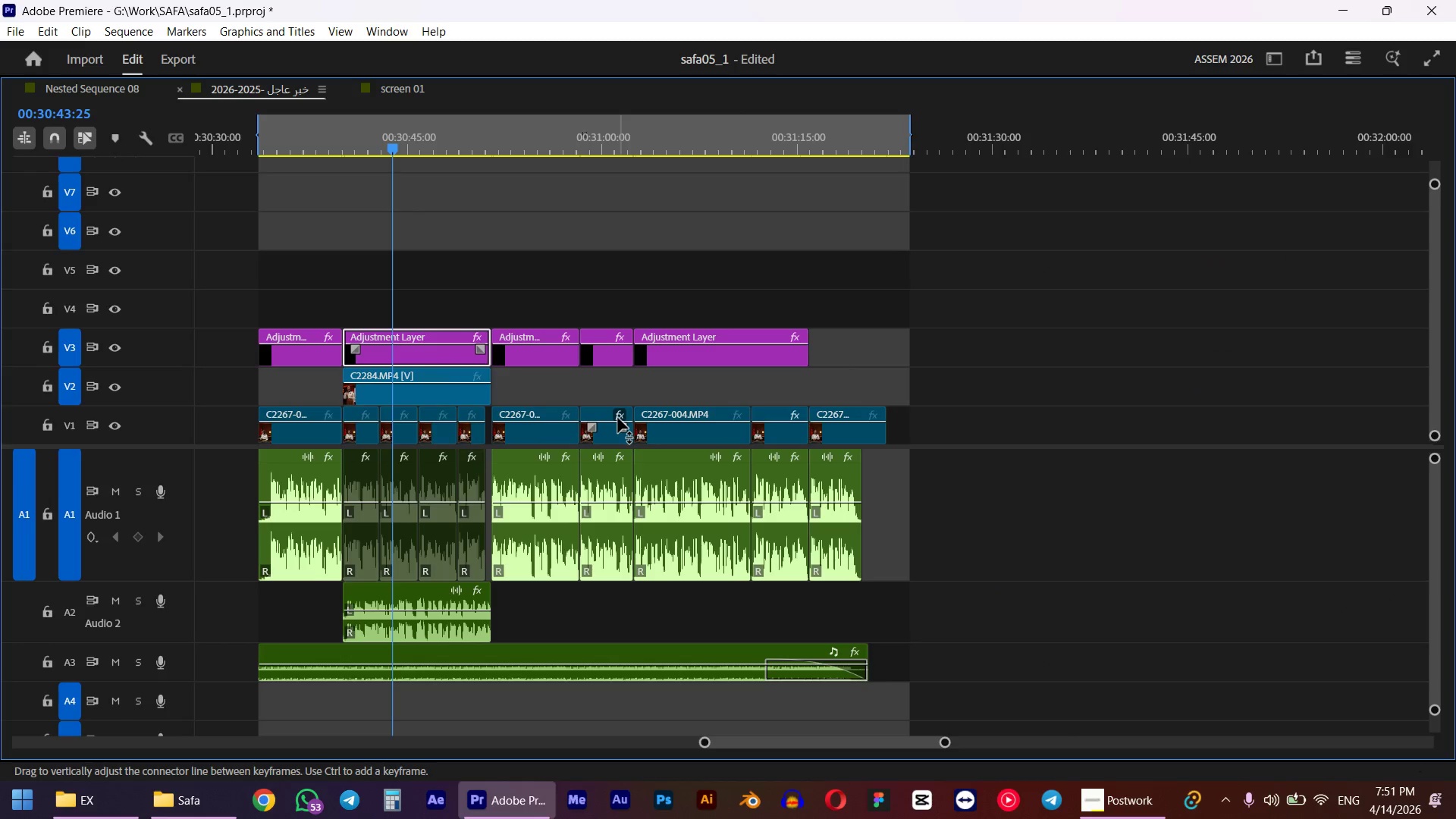 
key(Backquote)
 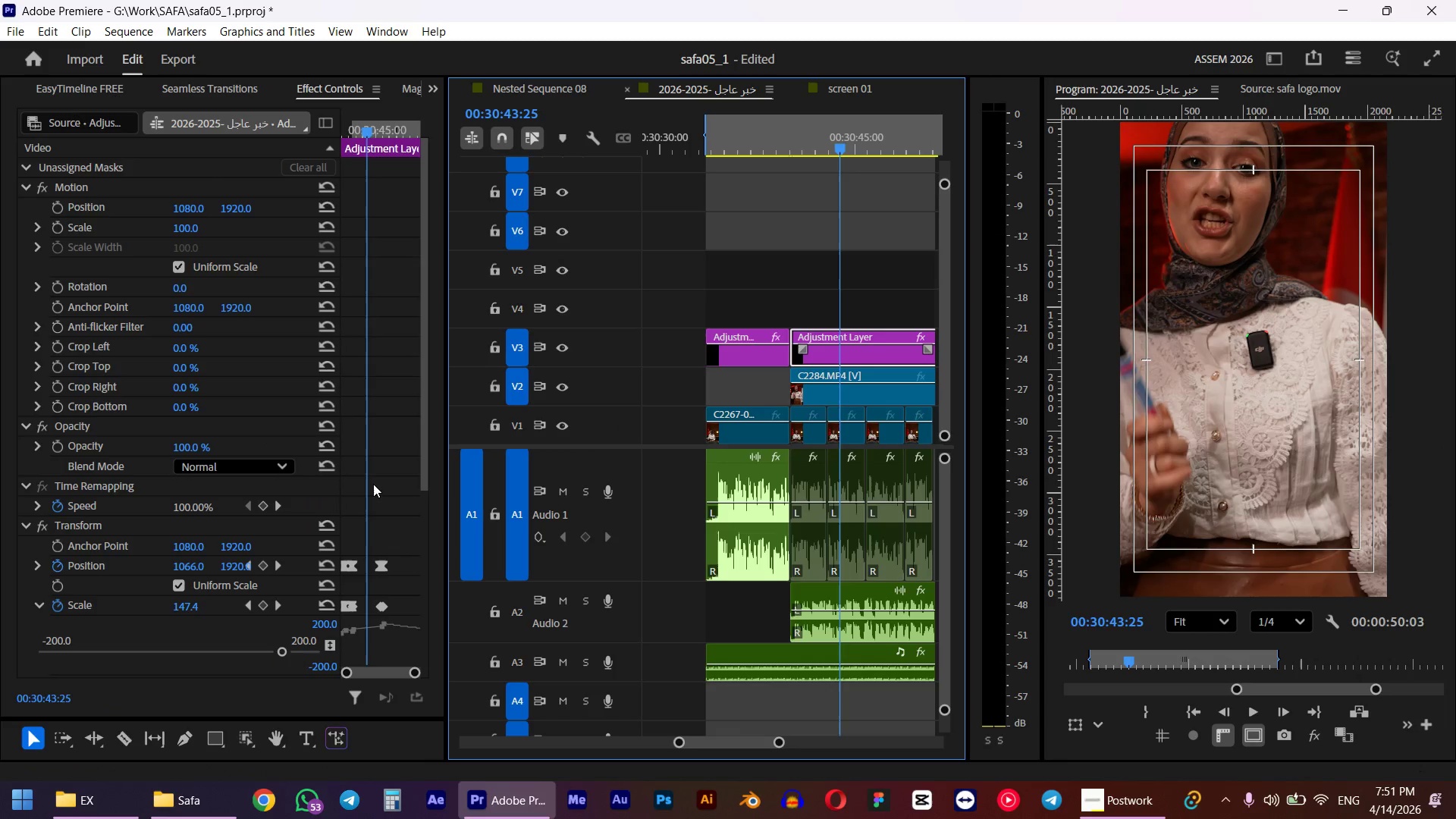 
left_click([373, 488])
 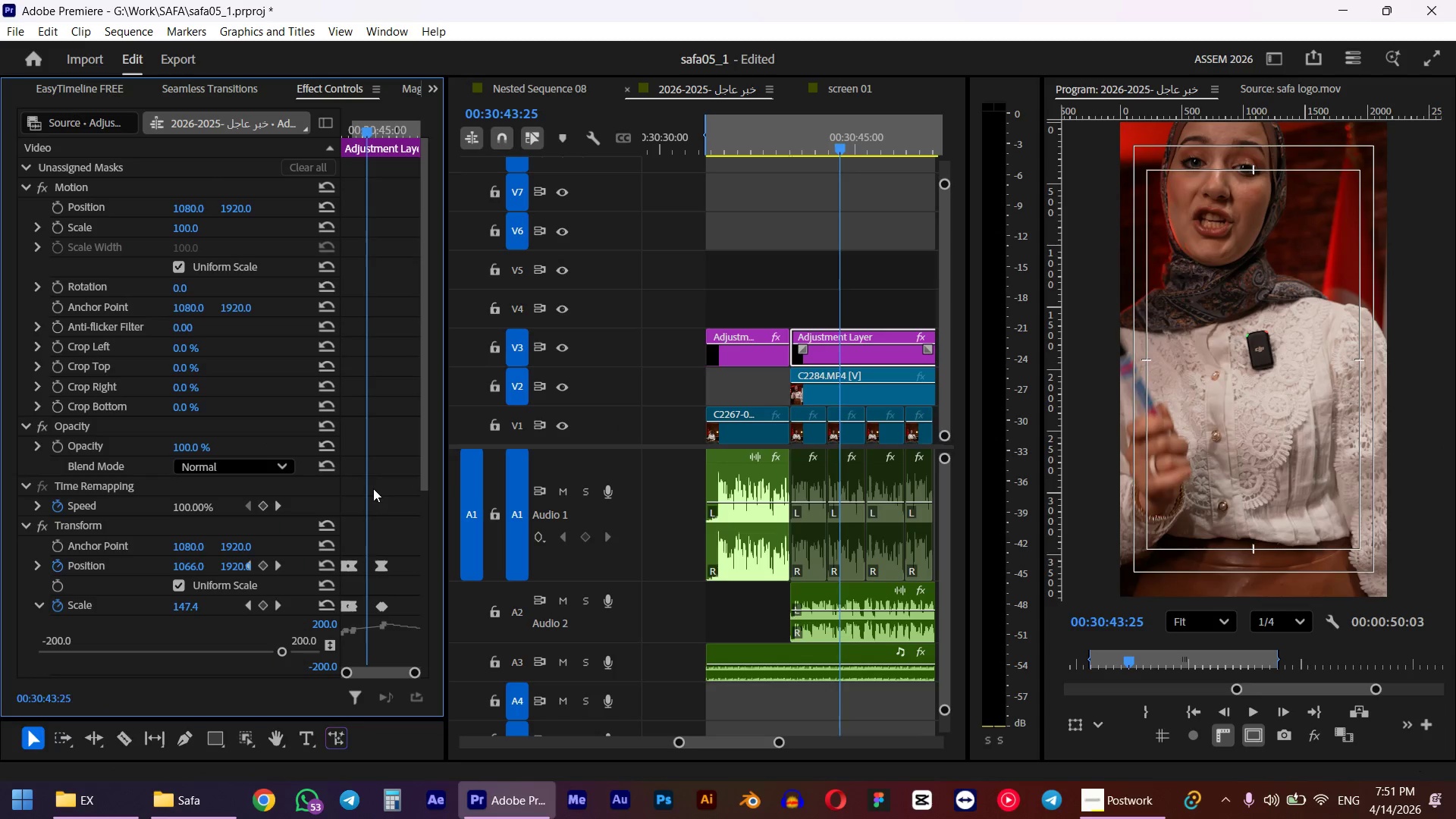 
key(Backquote)
 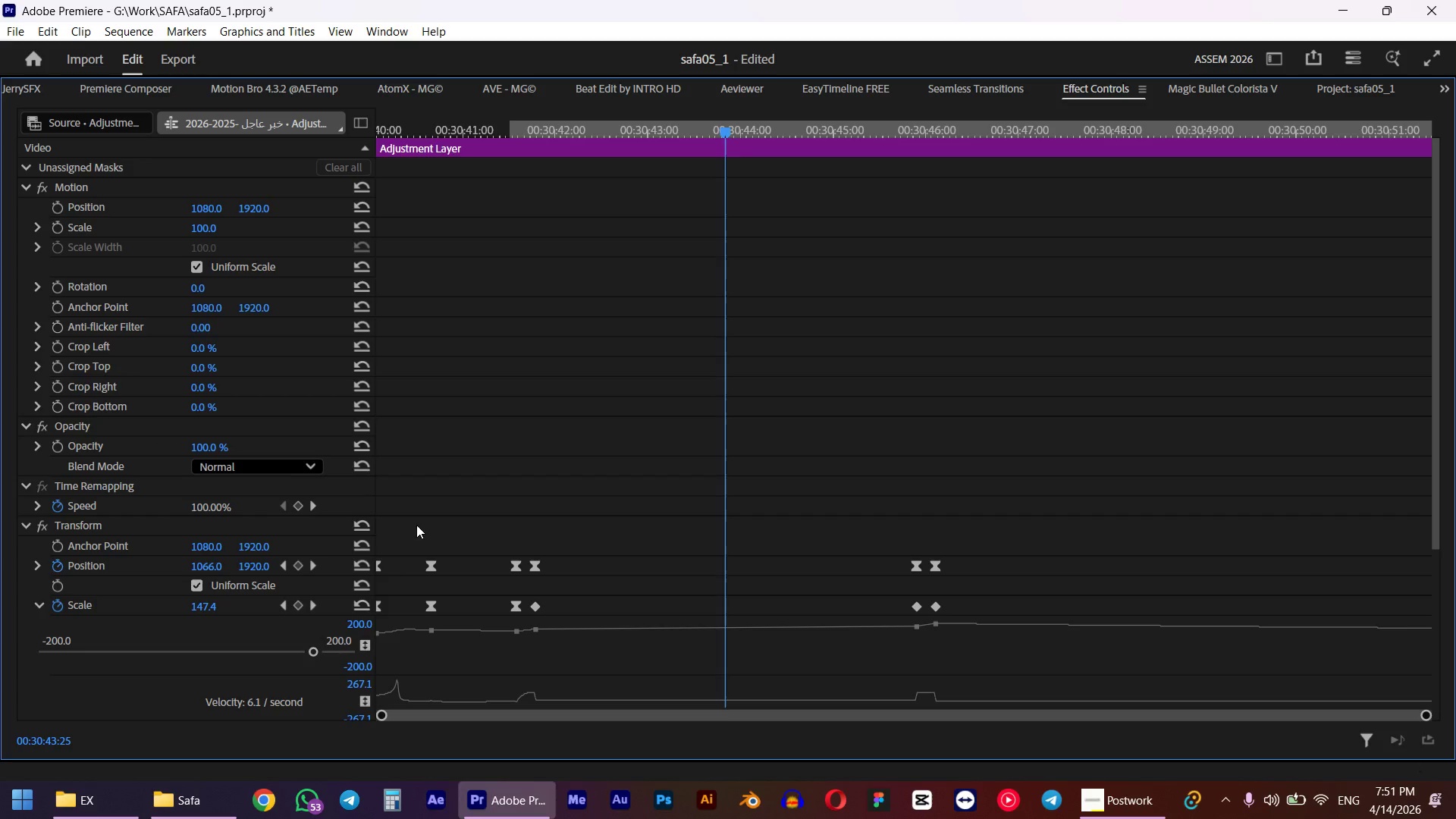 
left_click_drag(start_coordinate=[409, 143], to_coordinate=[359, 146])
 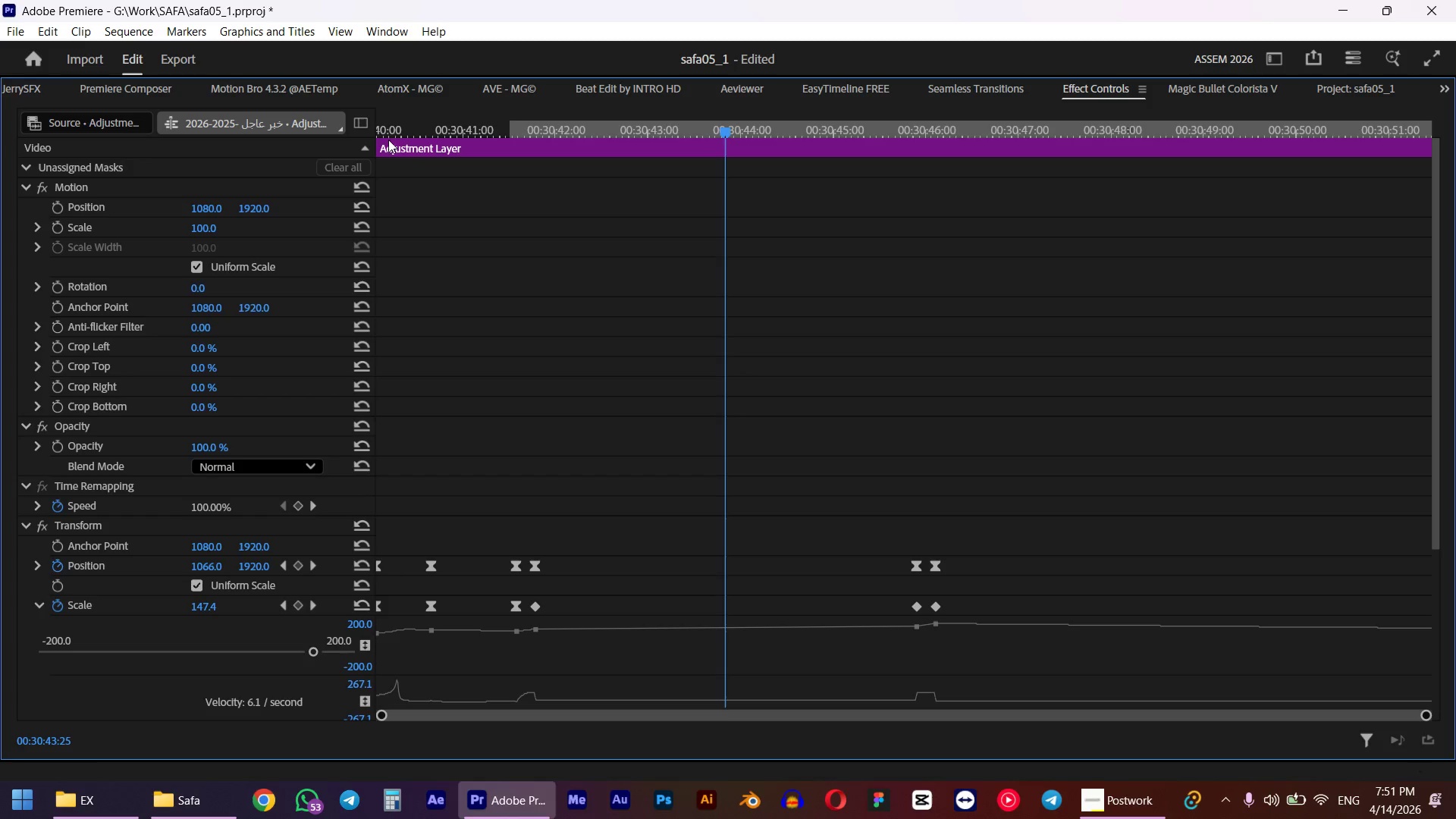 
left_click_drag(start_coordinate=[388, 123], to_coordinate=[435, 140])
 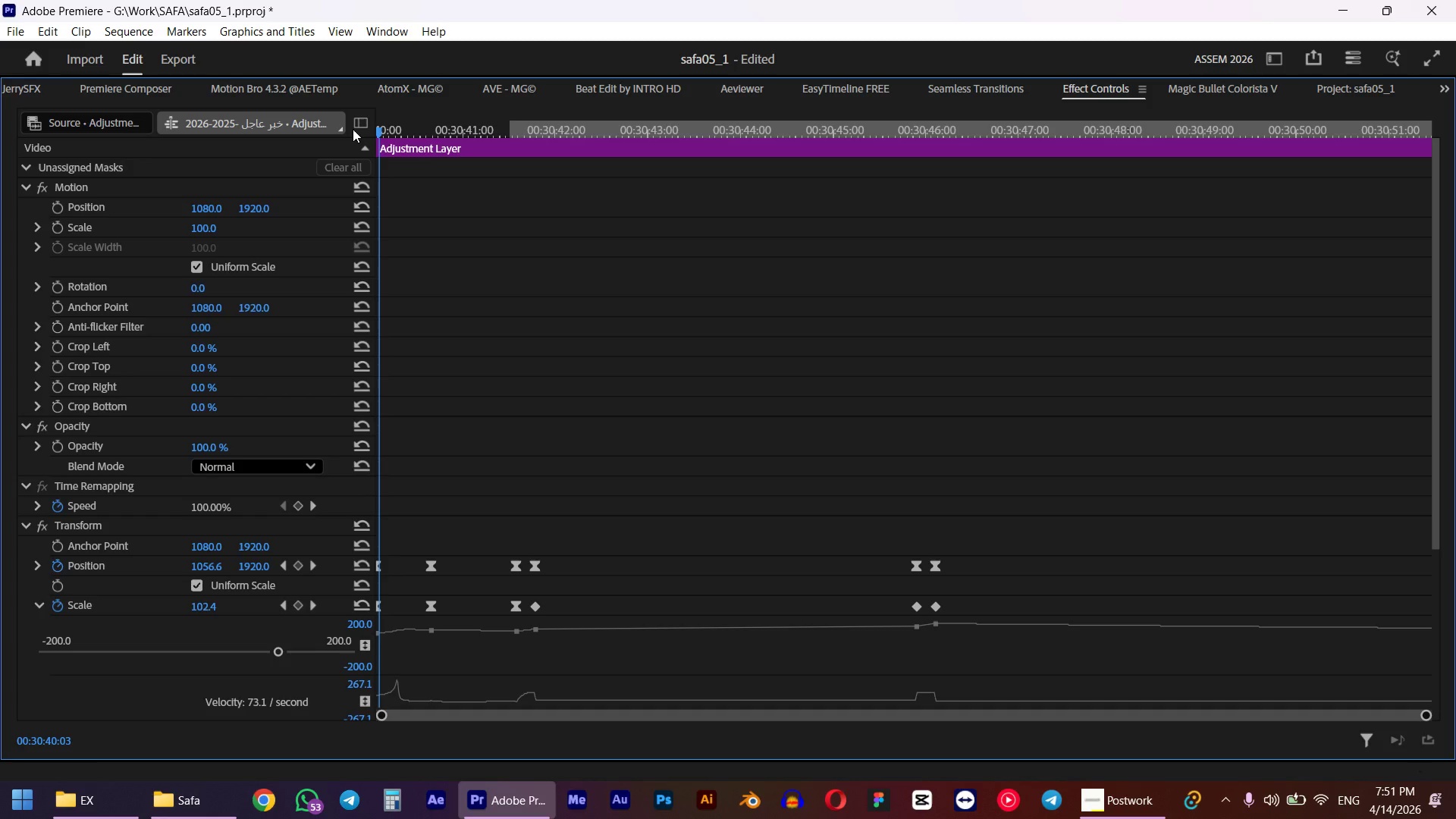 
hold_key(key=ShiftLeft, duration=0.56)
 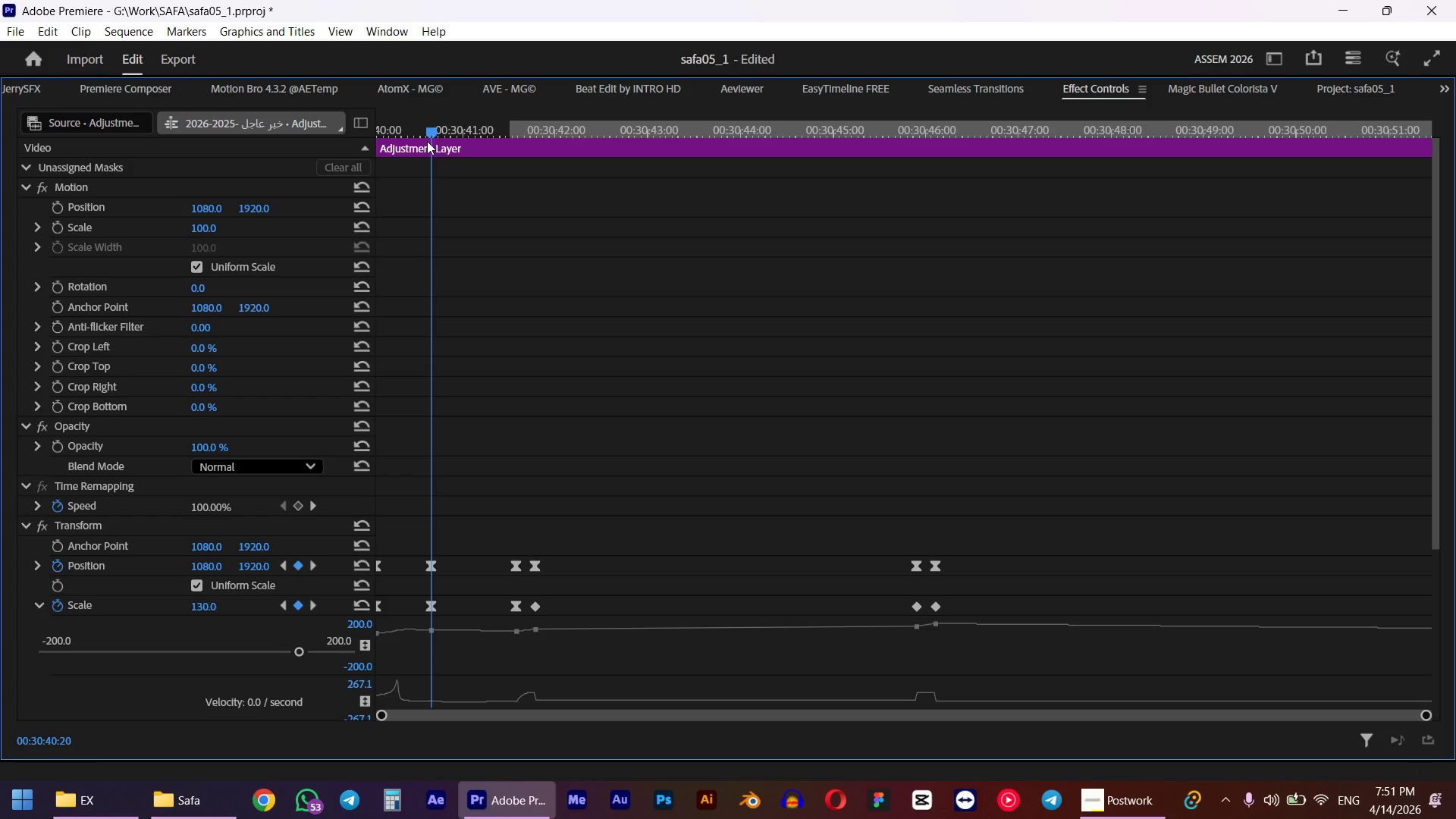 
key(Backquote)
 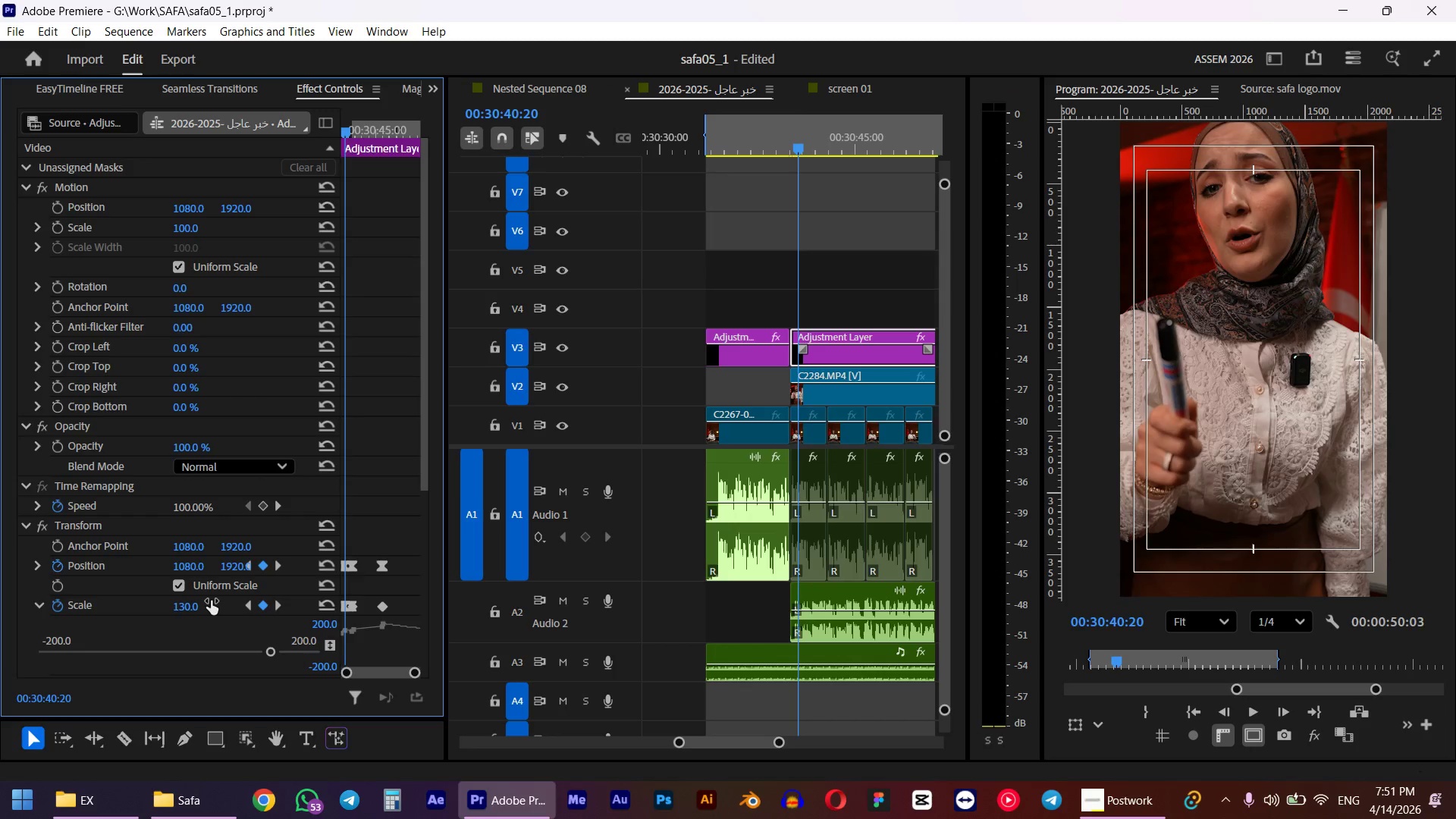 
key(Backquote)
 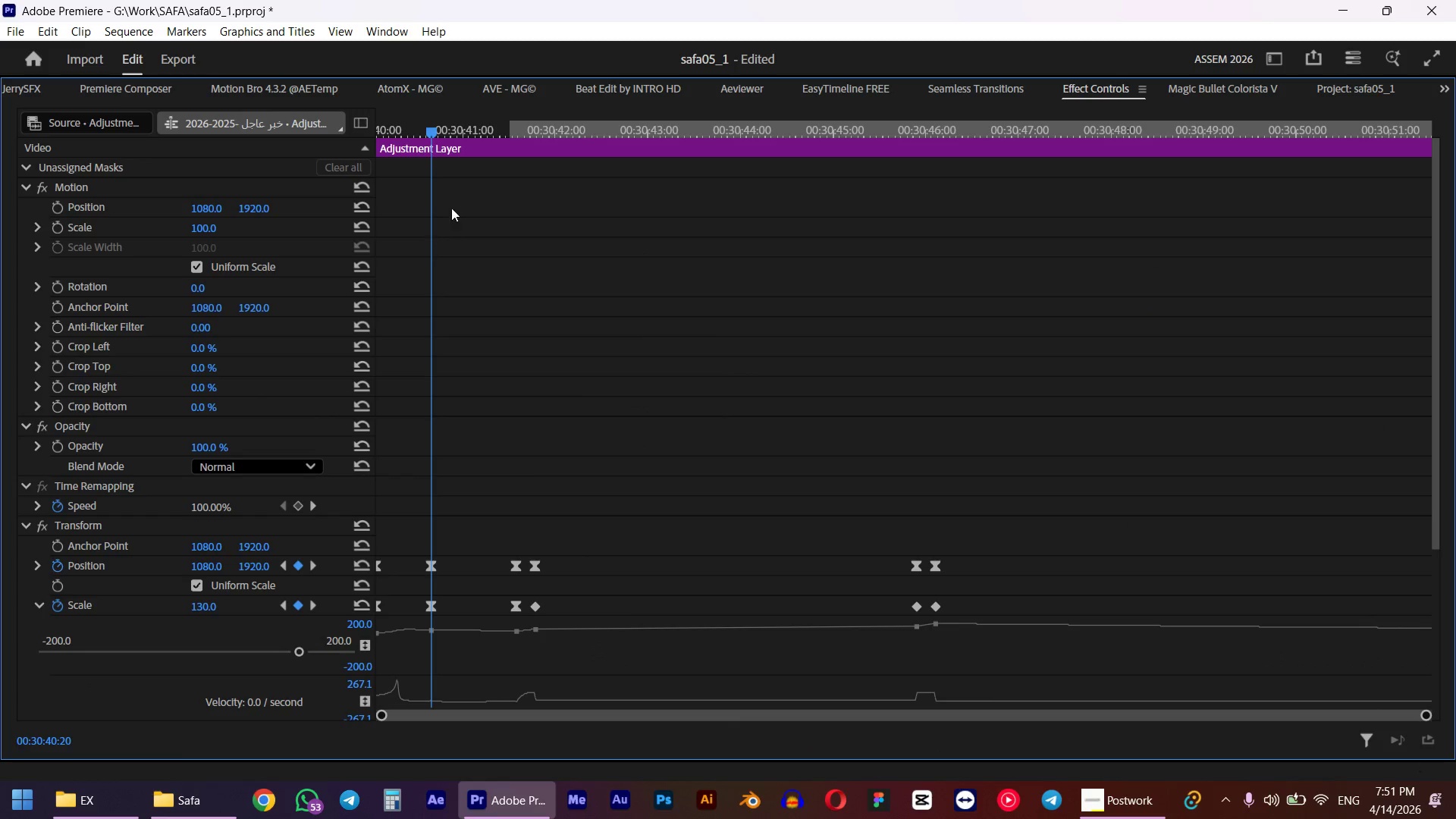 
left_click_drag(start_coordinate=[431, 128], to_coordinate=[486, 133])
 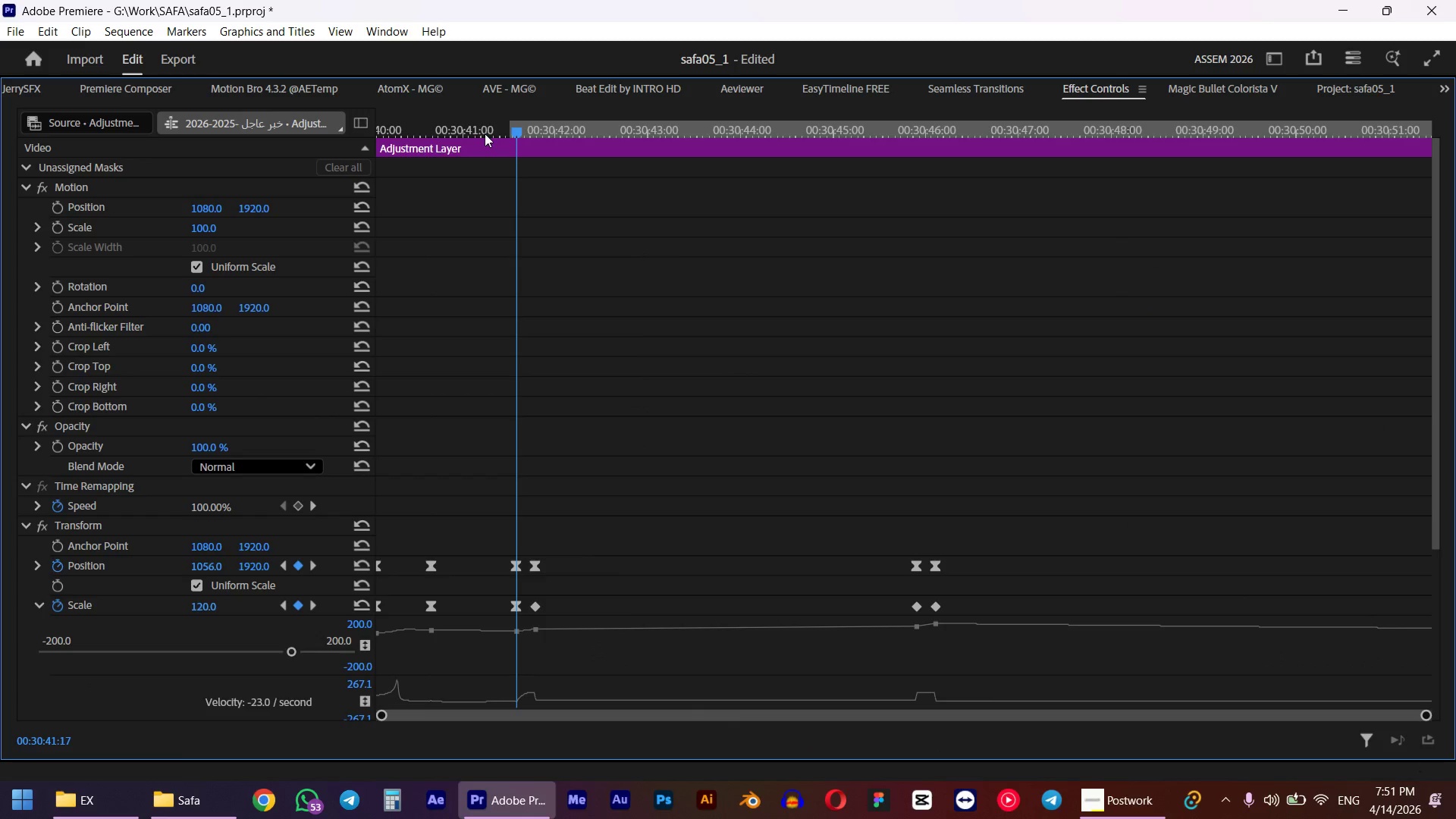 
hold_key(key=ShiftLeft, duration=0.77)
 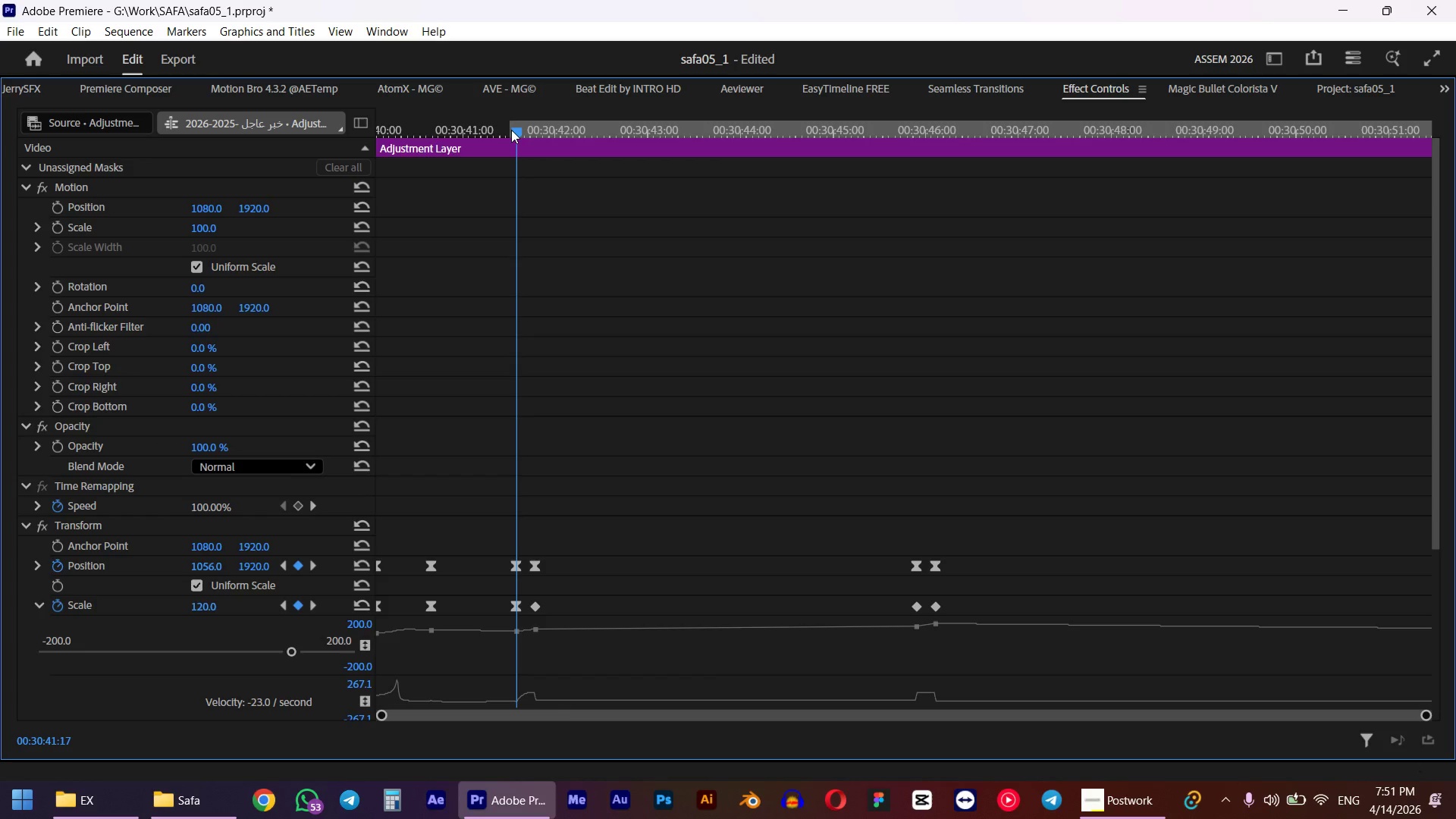 
left_click_drag(start_coordinate=[511, 130], to_coordinate=[536, 130])
 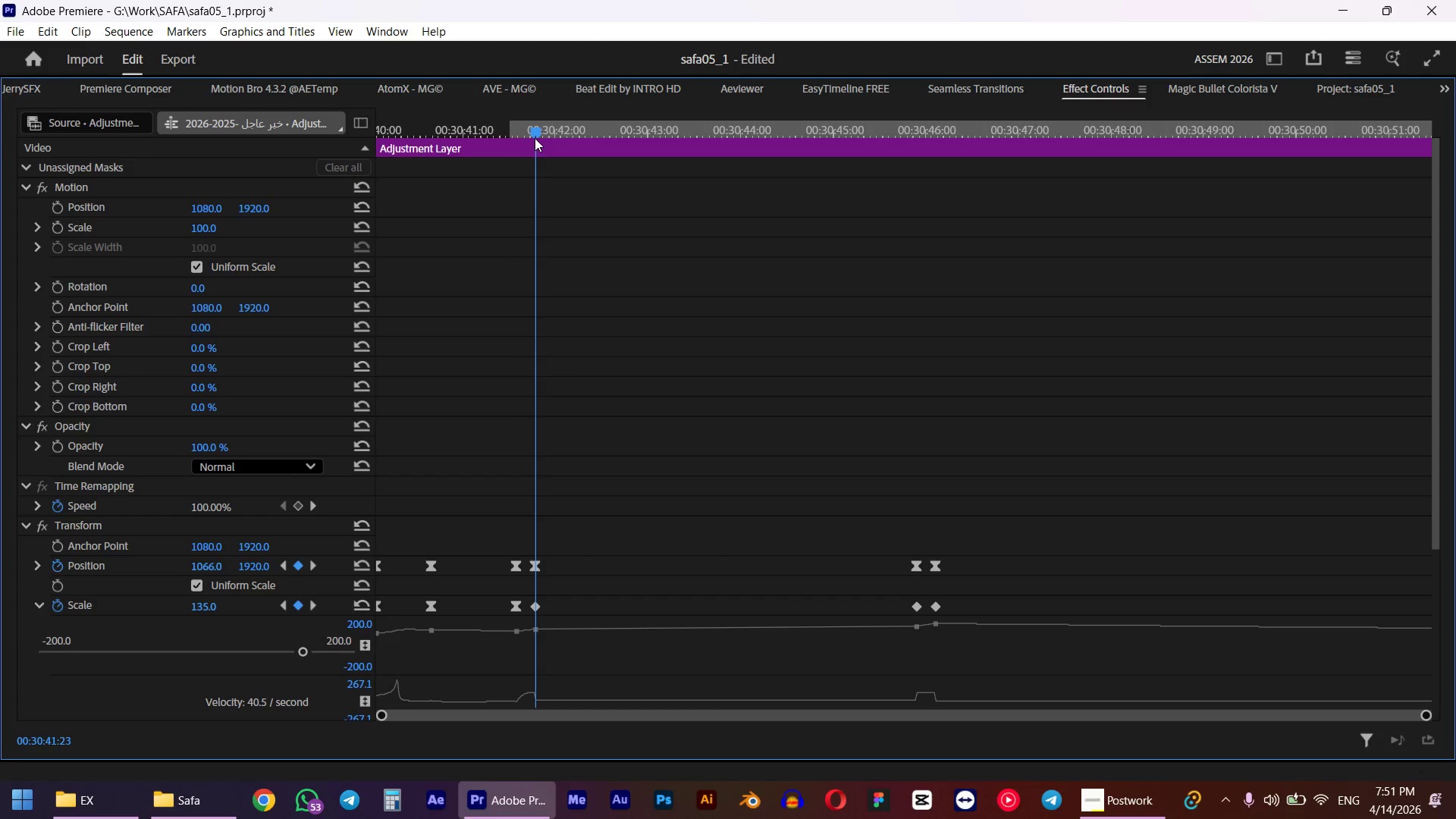 
hold_key(key=ShiftLeft, duration=0.77)
 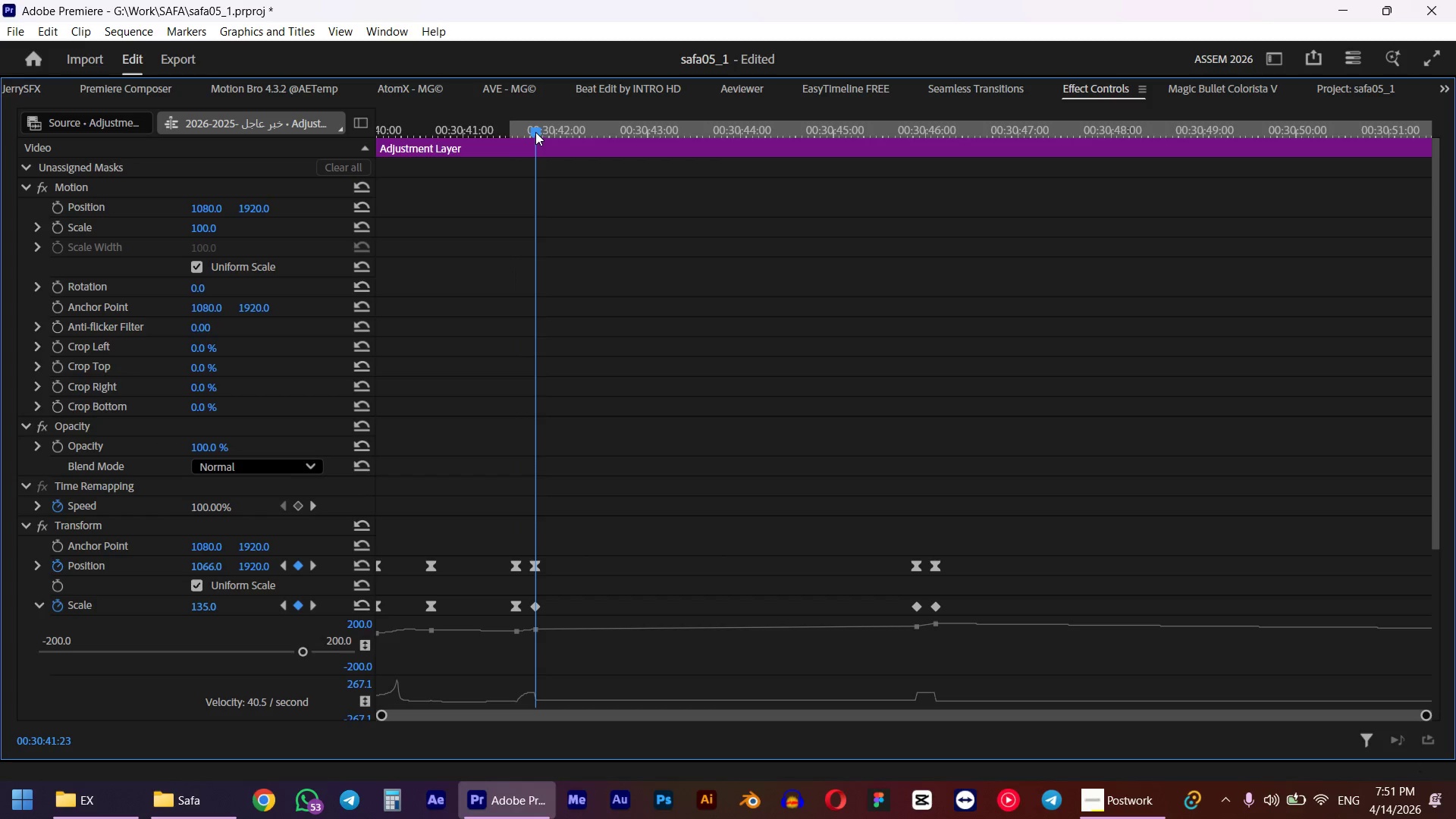 
left_click_drag(start_coordinate=[535, 131], to_coordinate=[911, 164])
 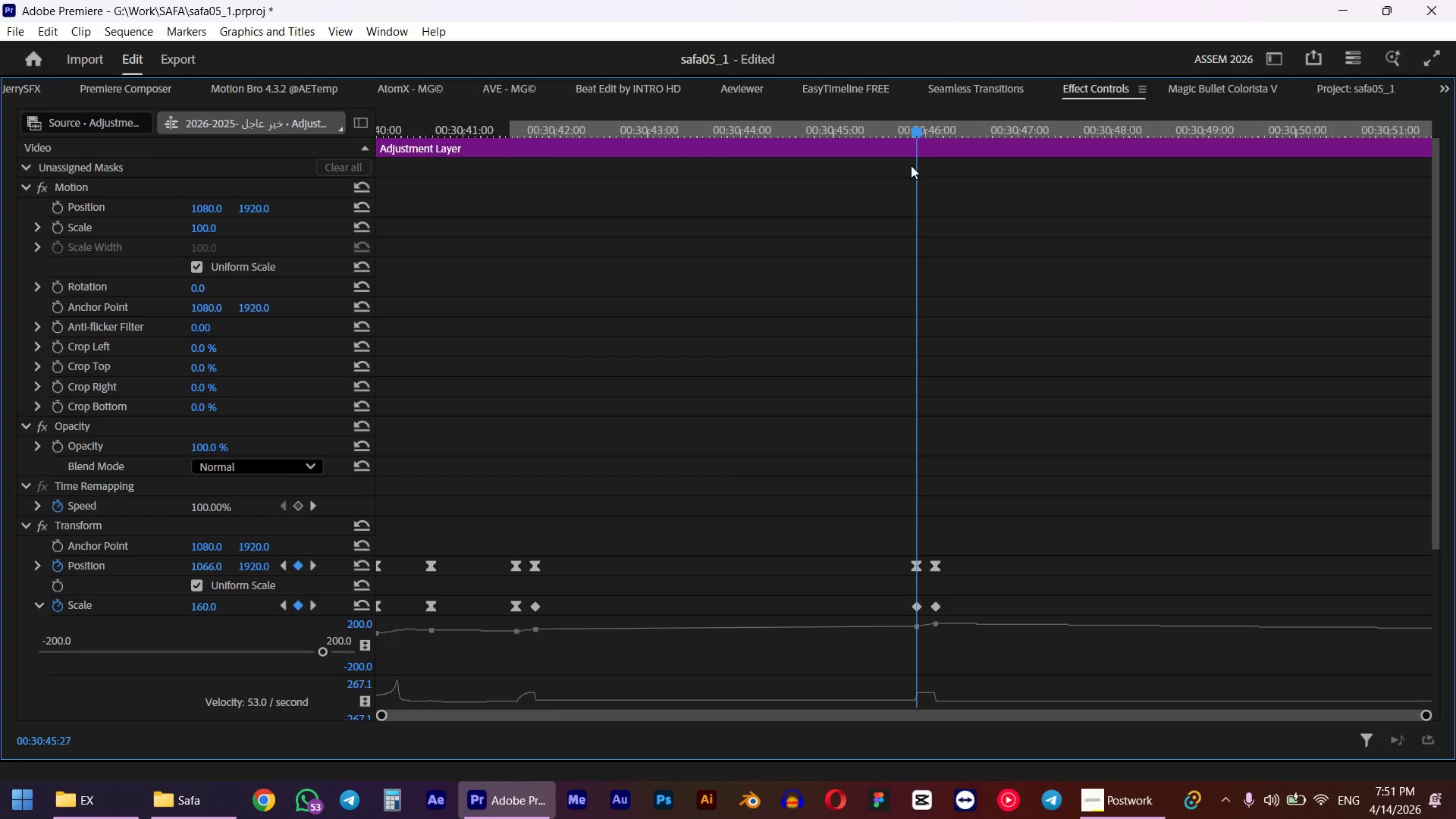 
hold_key(key=ShiftLeft, duration=0.94)
 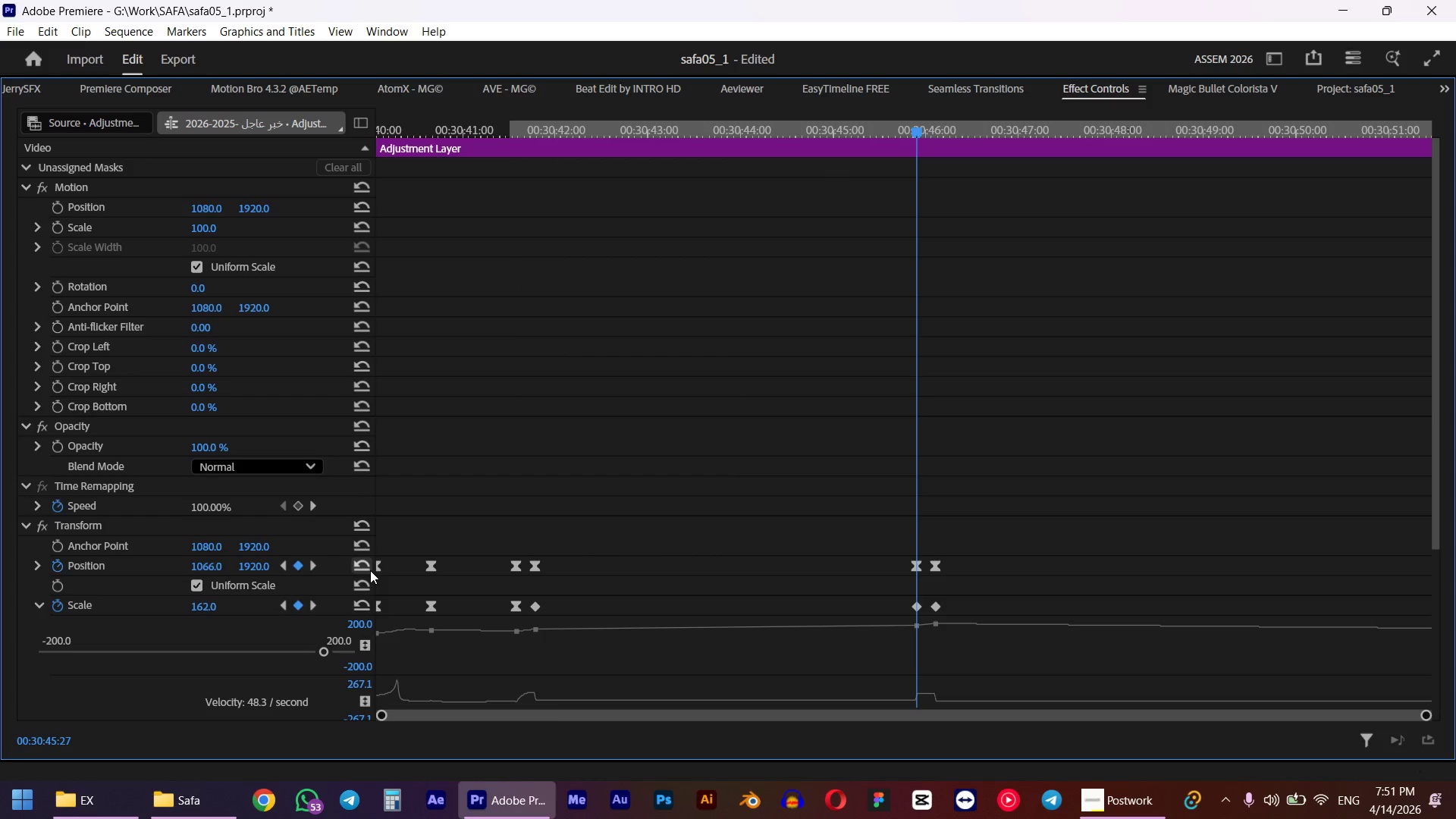 
double_click([208, 612])
 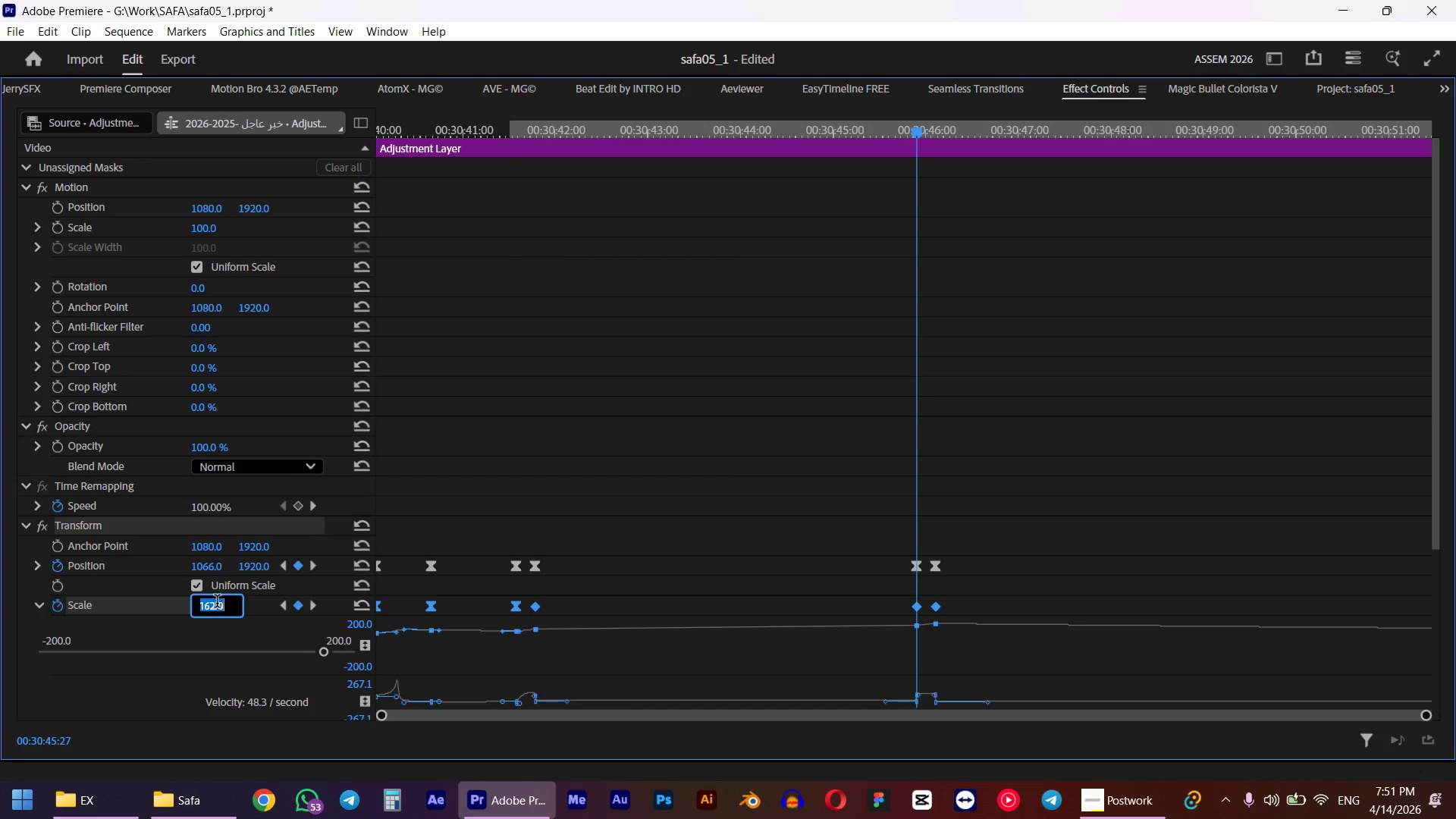 
key(Numpad1)
 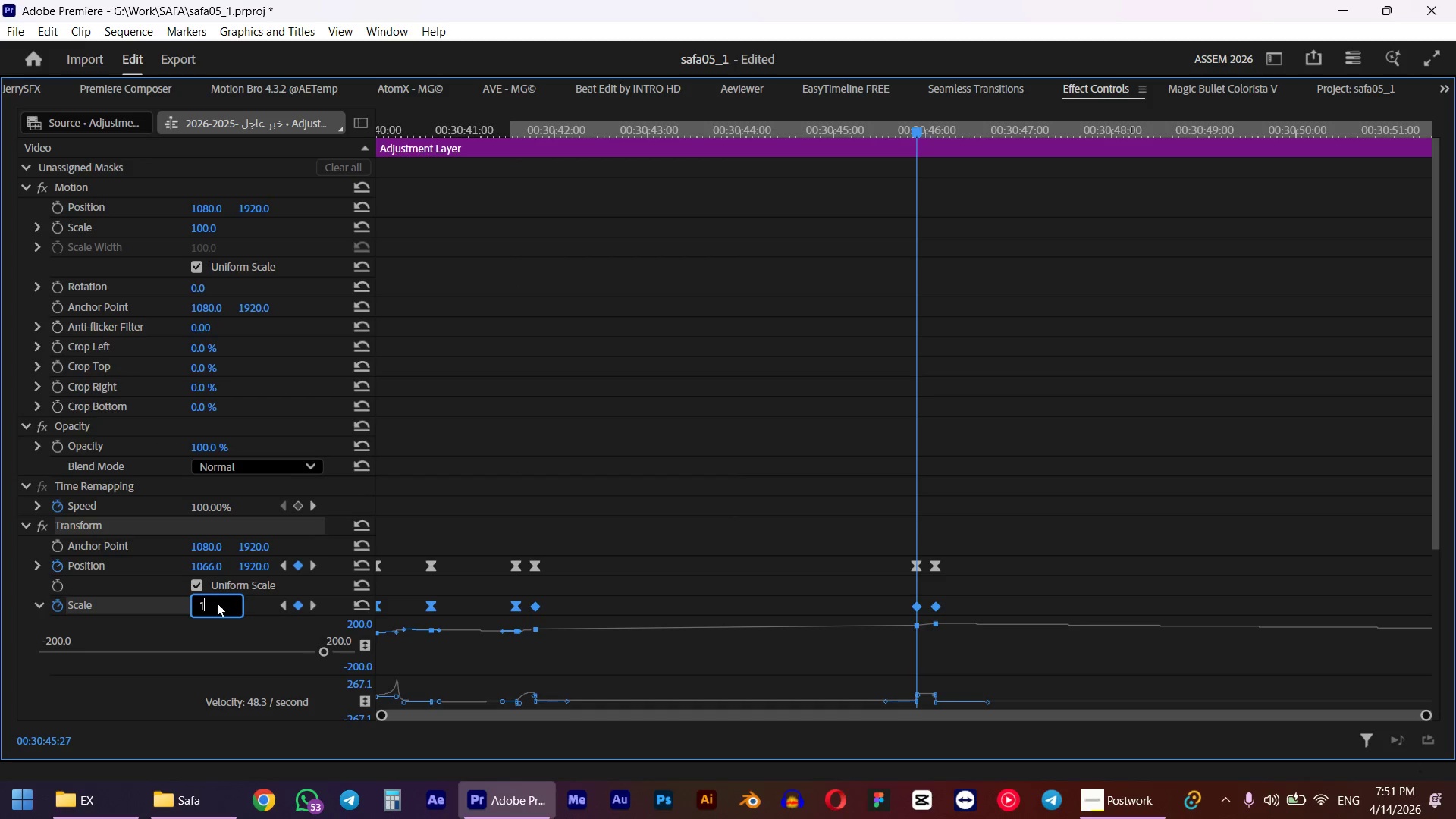 
key(Numpad0)
 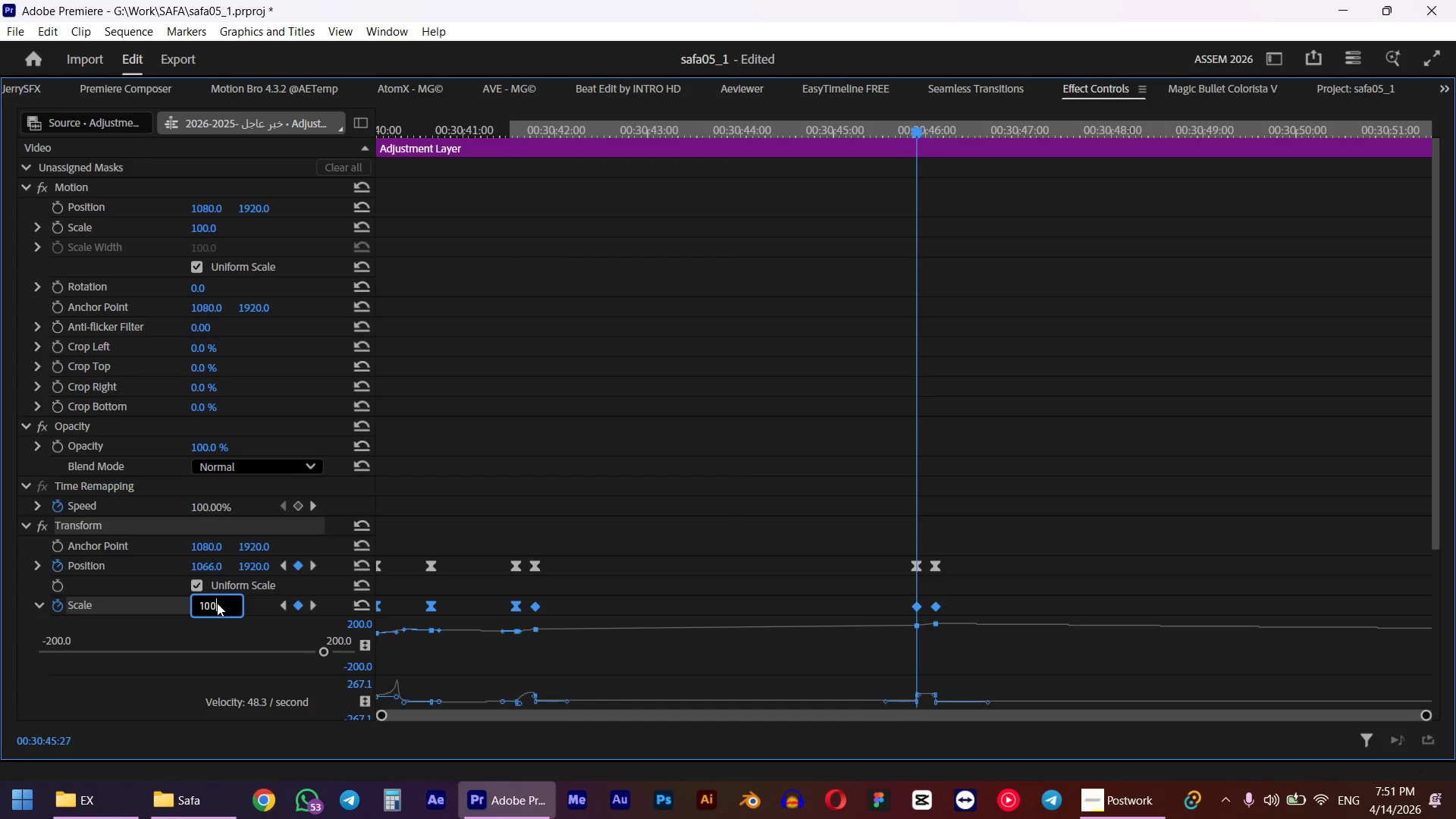 
key(Numpad0)
 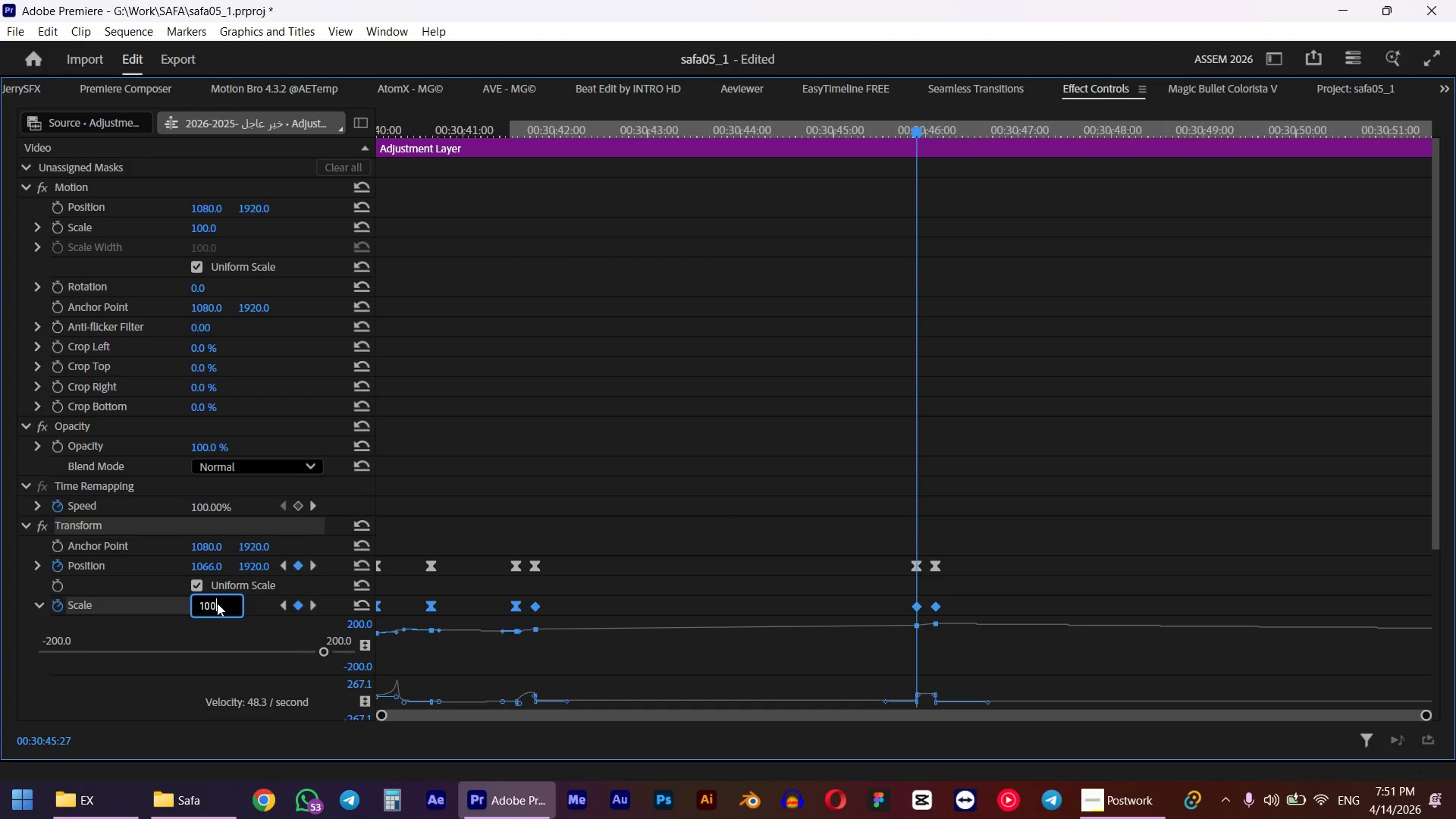 
key(NumpadEnter)
 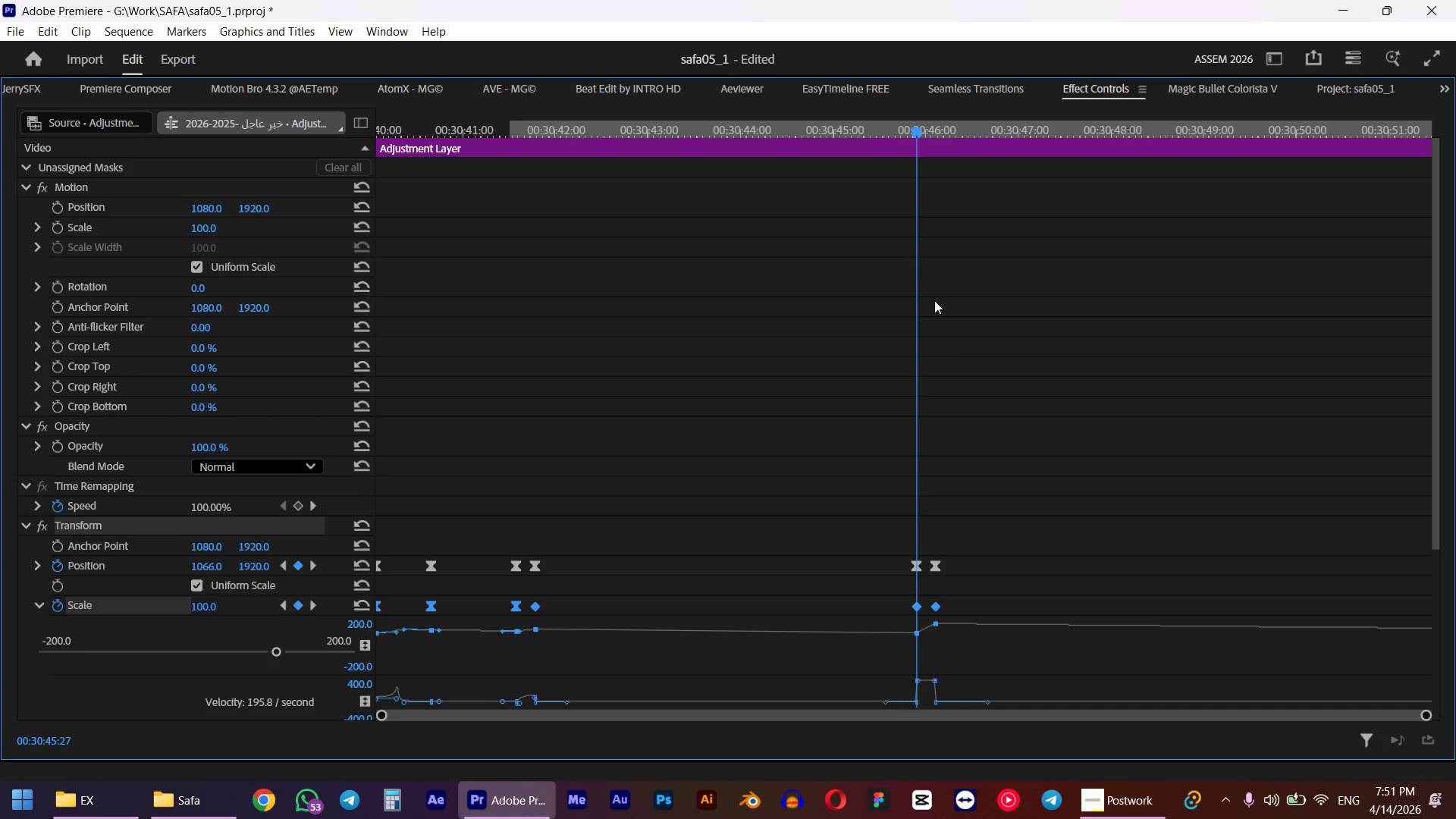 
left_click_drag(start_coordinate=[912, 123], to_coordinate=[945, 128])
 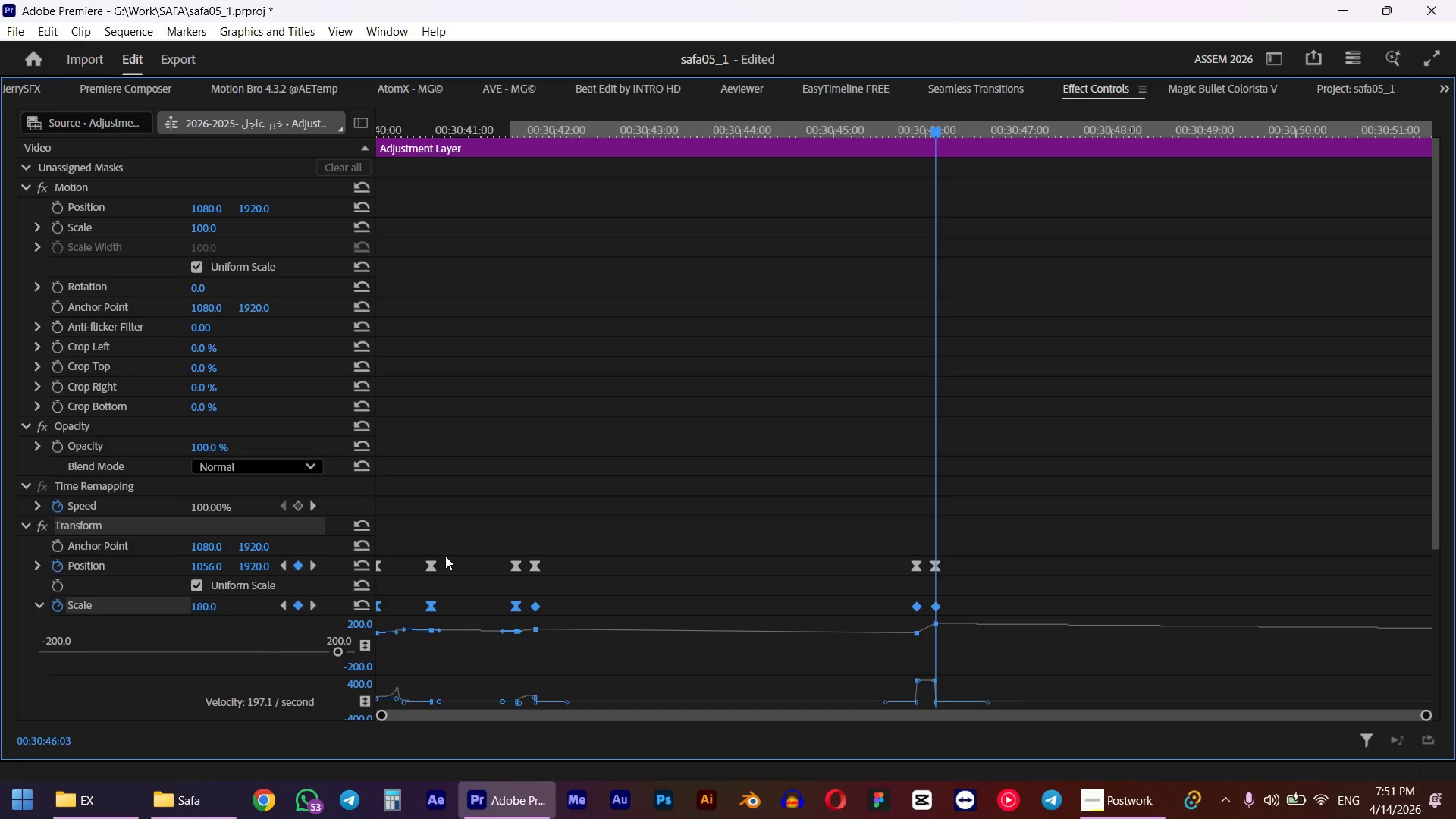 
hold_key(key=ShiftLeft, duration=0.69)
 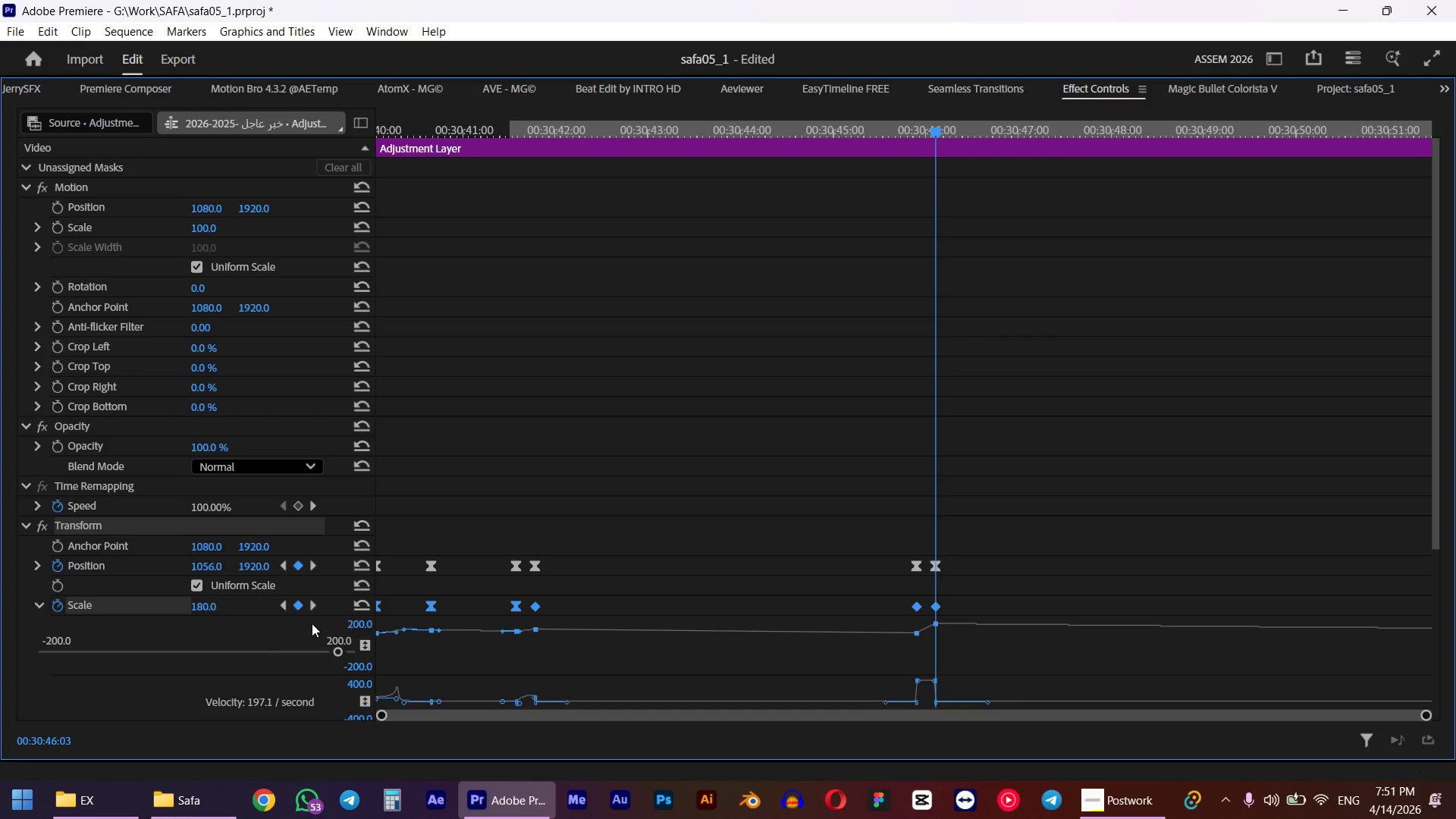 
left_click([211, 611])
 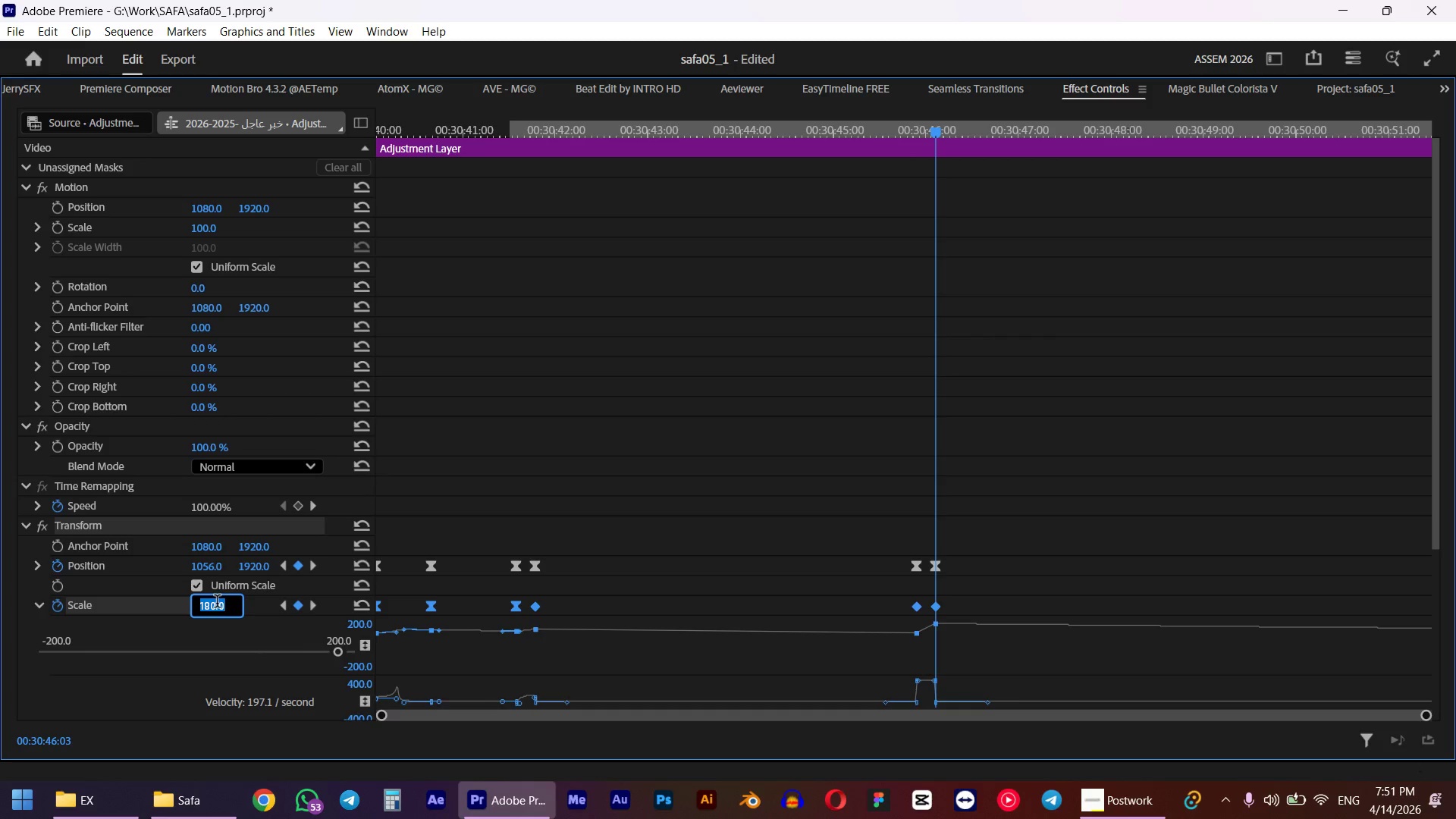 
key(Numpad1)
 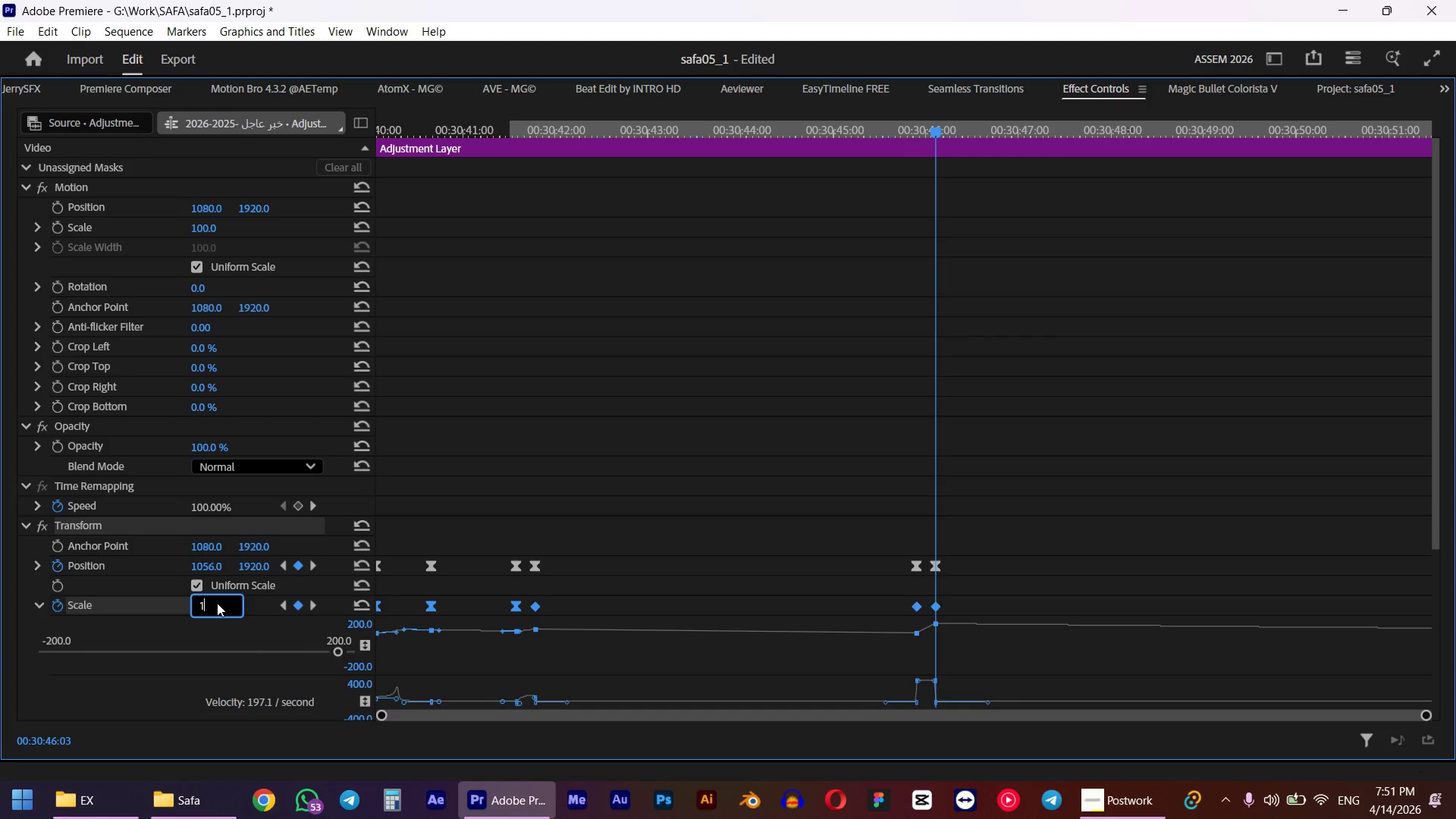 
key(Numpad4)
 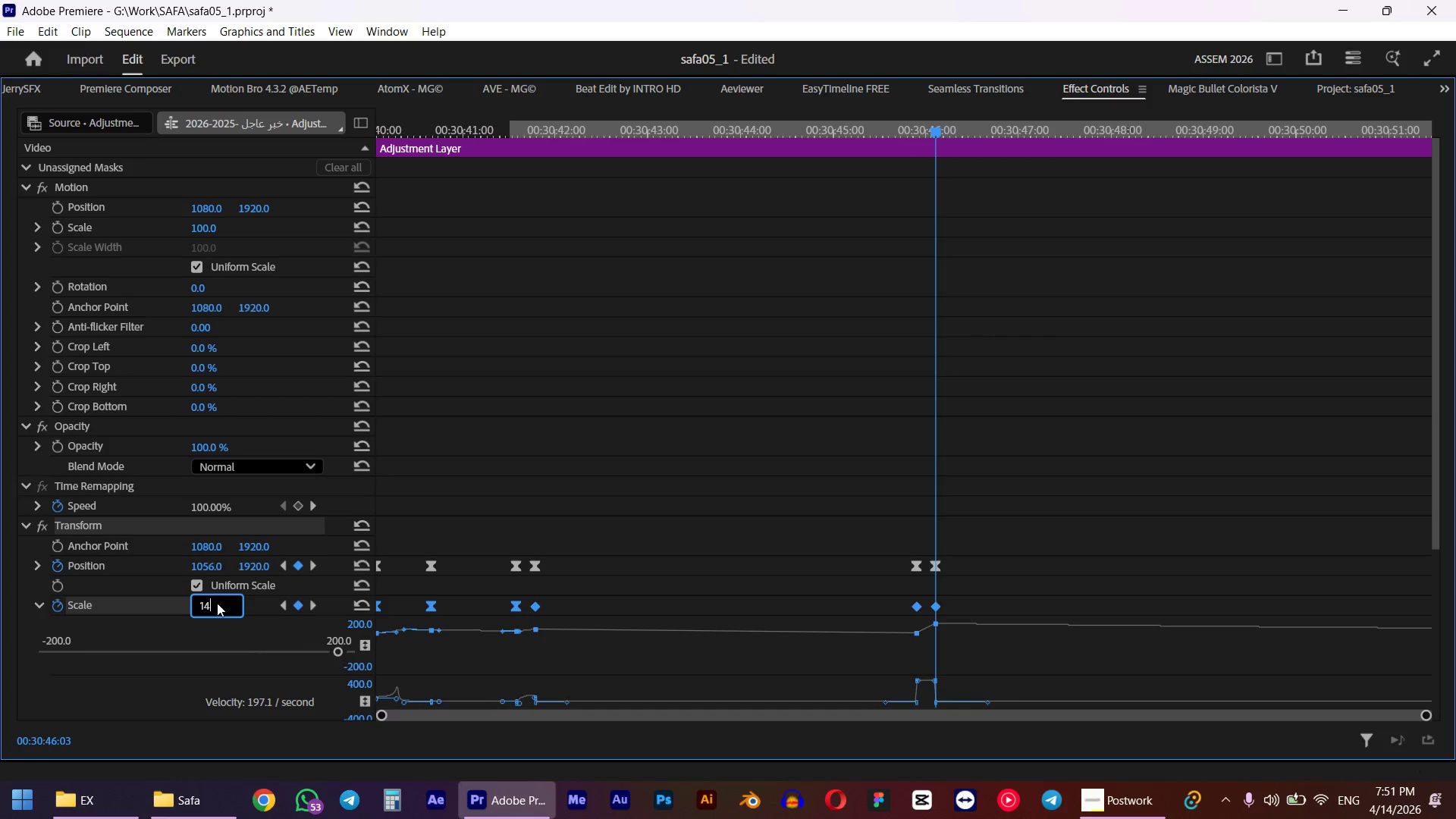 
key(Numpad0)
 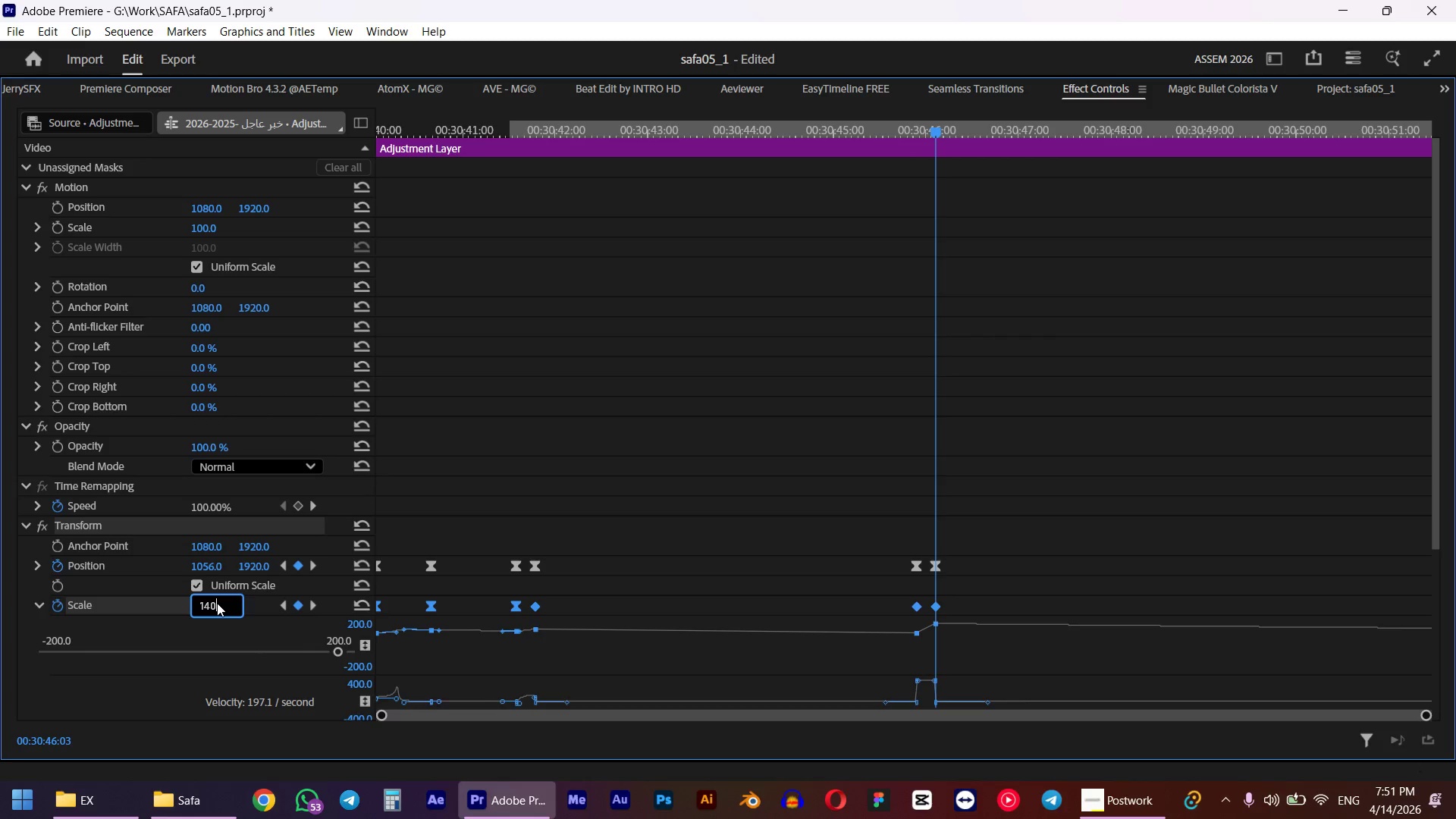 
key(NumpadEnter)
 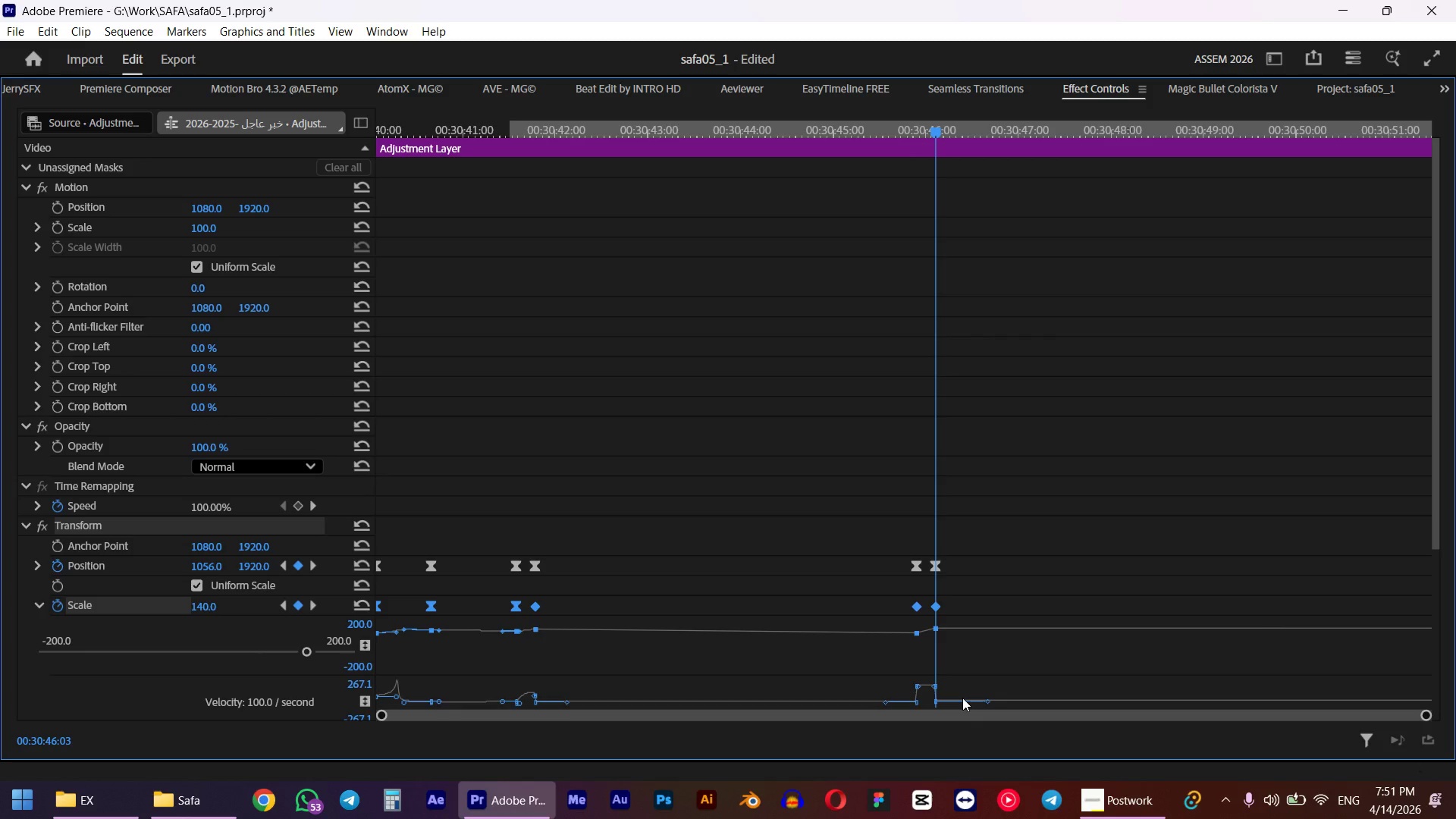 
left_click_drag(start_coordinate=[958, 595], to_coordinate=[535, 618])
 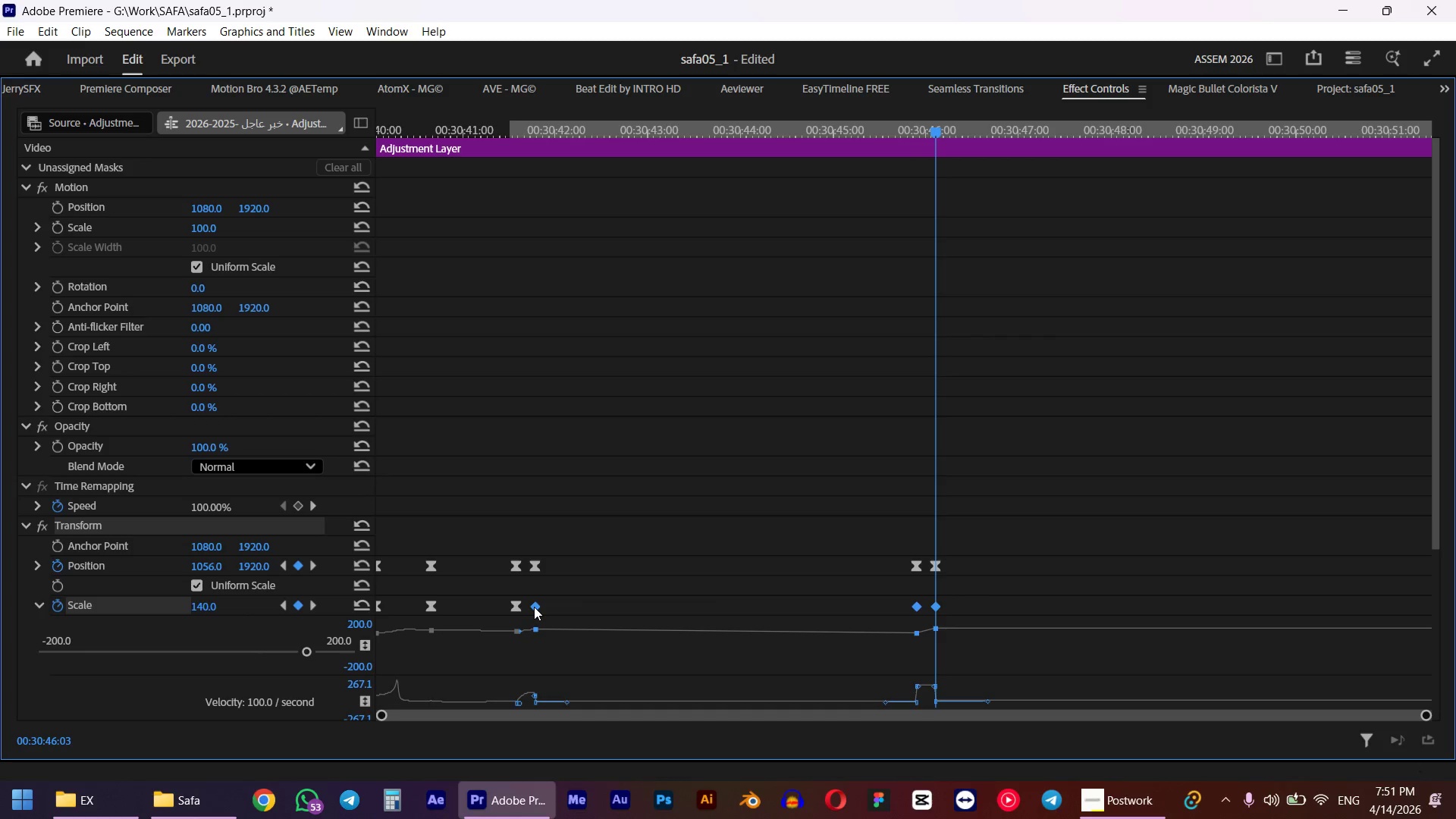 
right_click([534, 607])
 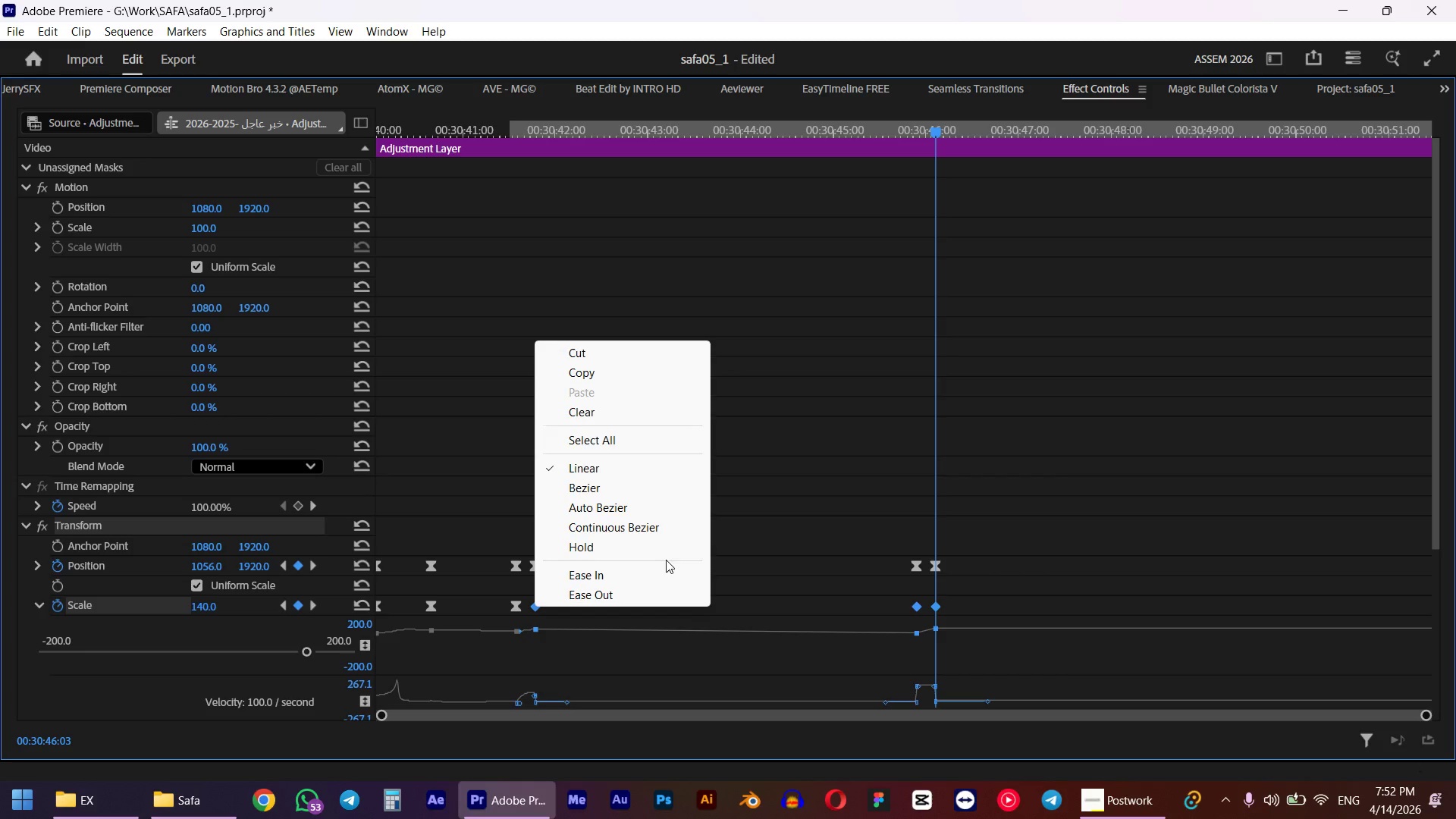 
left_click([639, 574])
 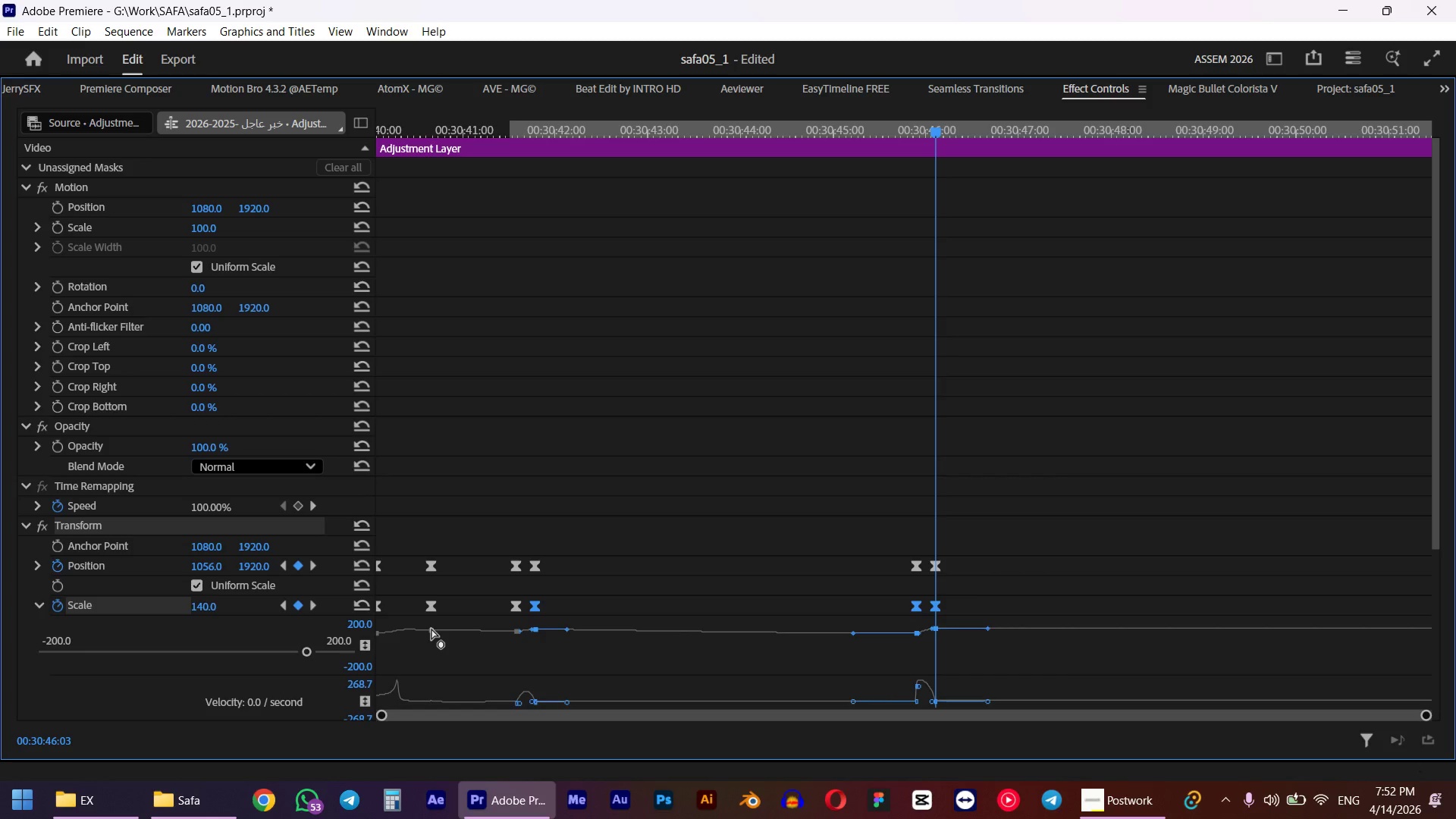 
key(Backquote)
 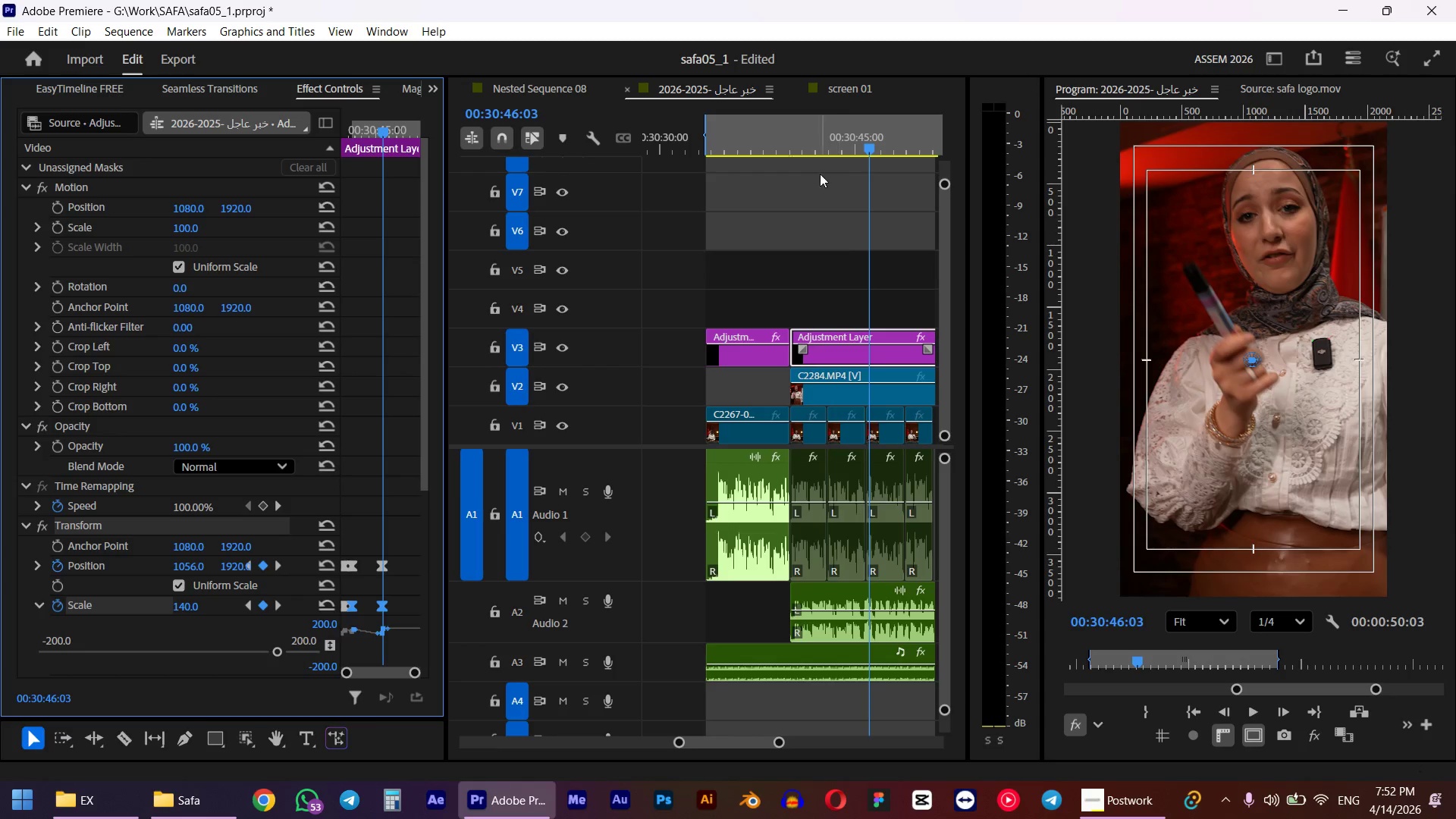 
left_click([790, 146])
 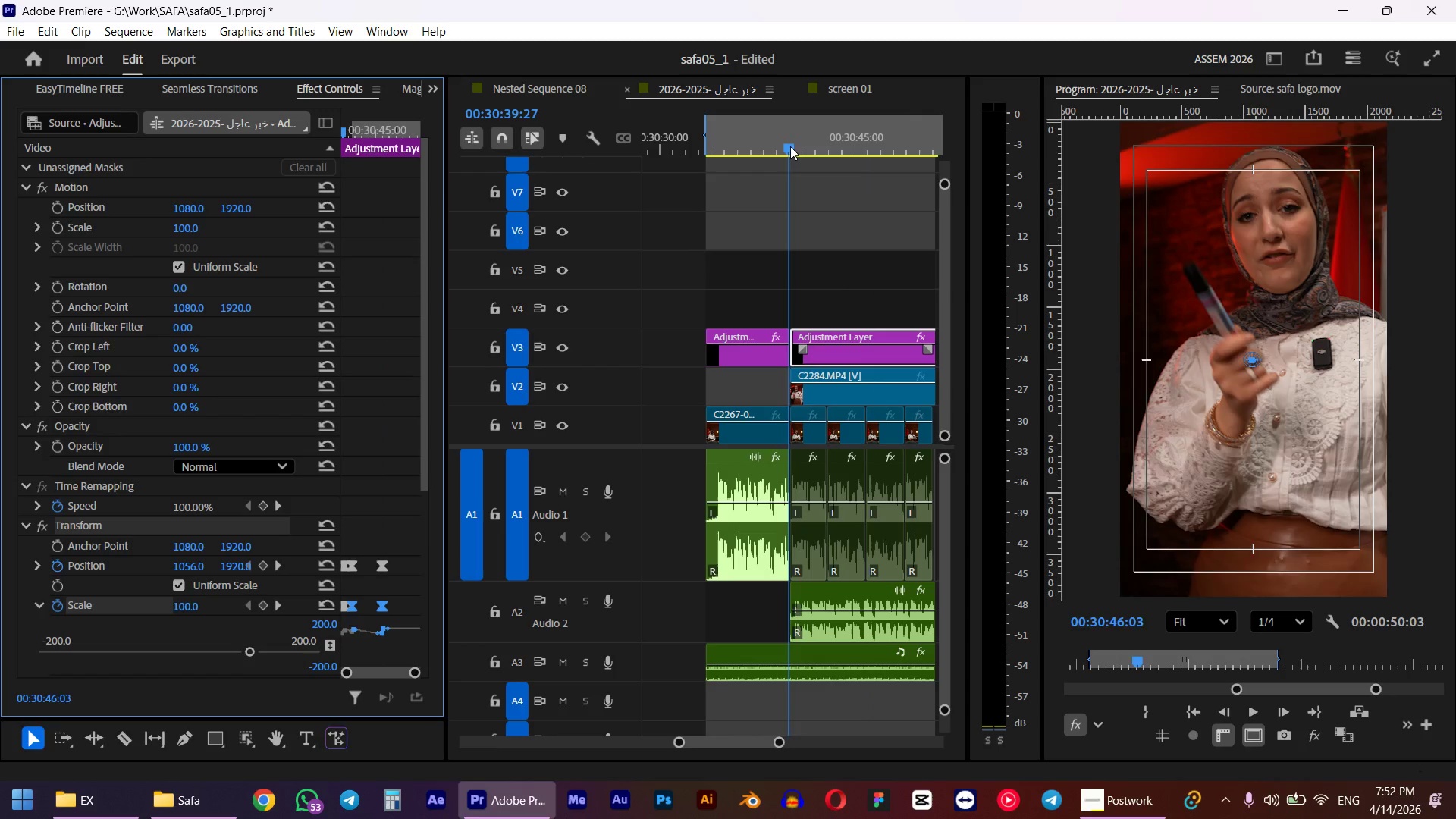 
key(Space)
 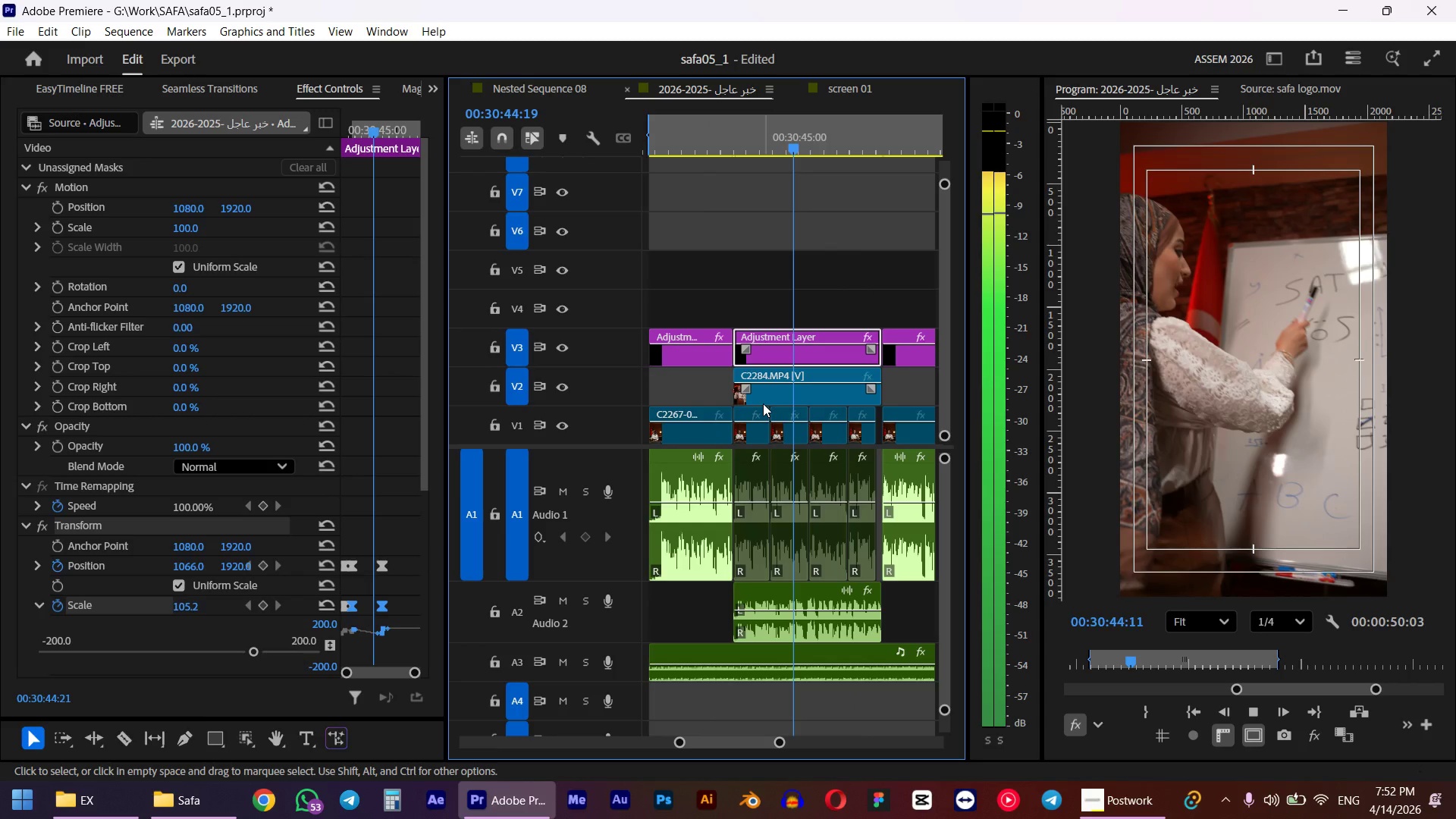 
scroll: coordinate [765, 416], scroll_direction: down, amount: 2.0
 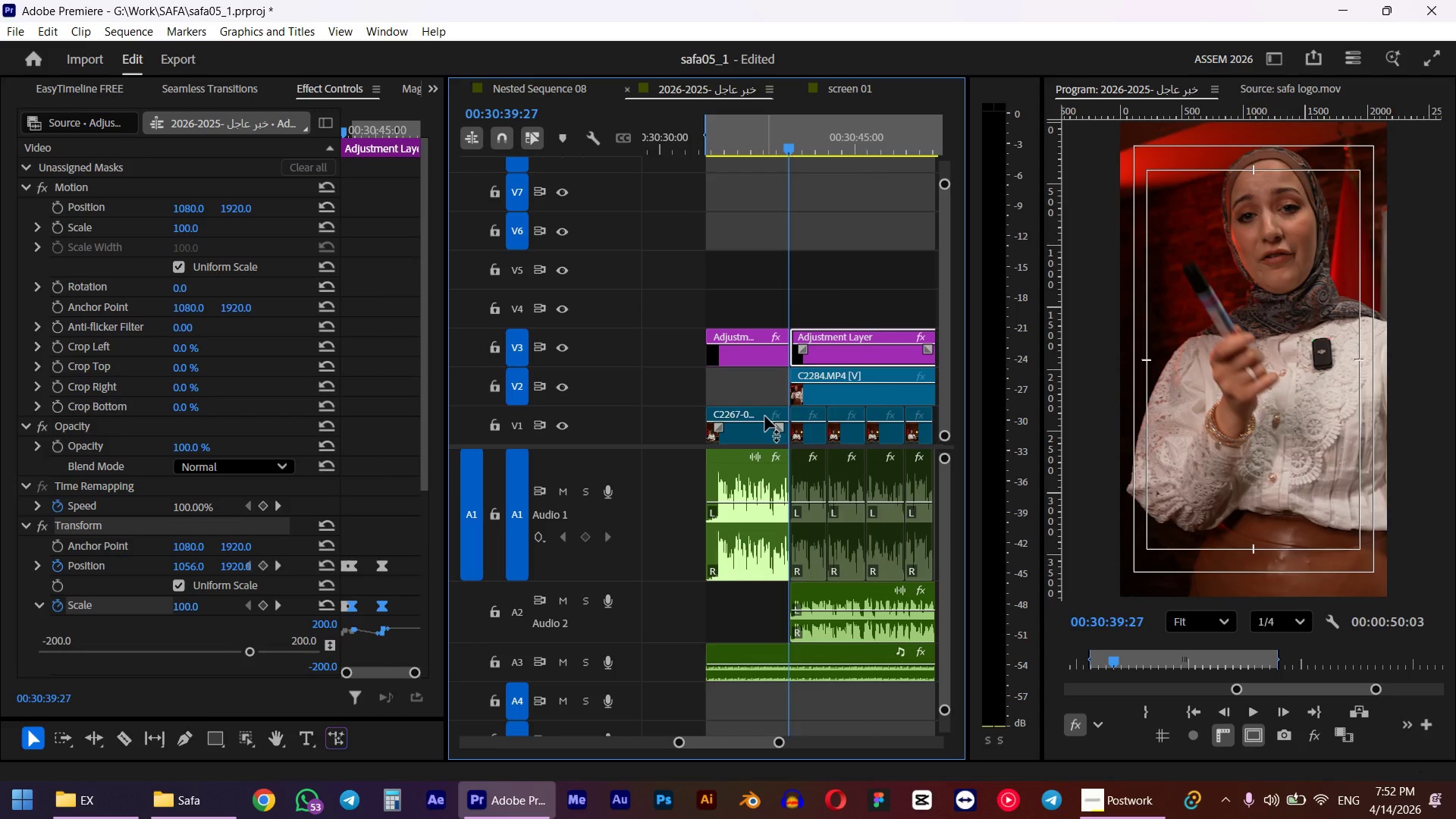 
wait(13.93)
 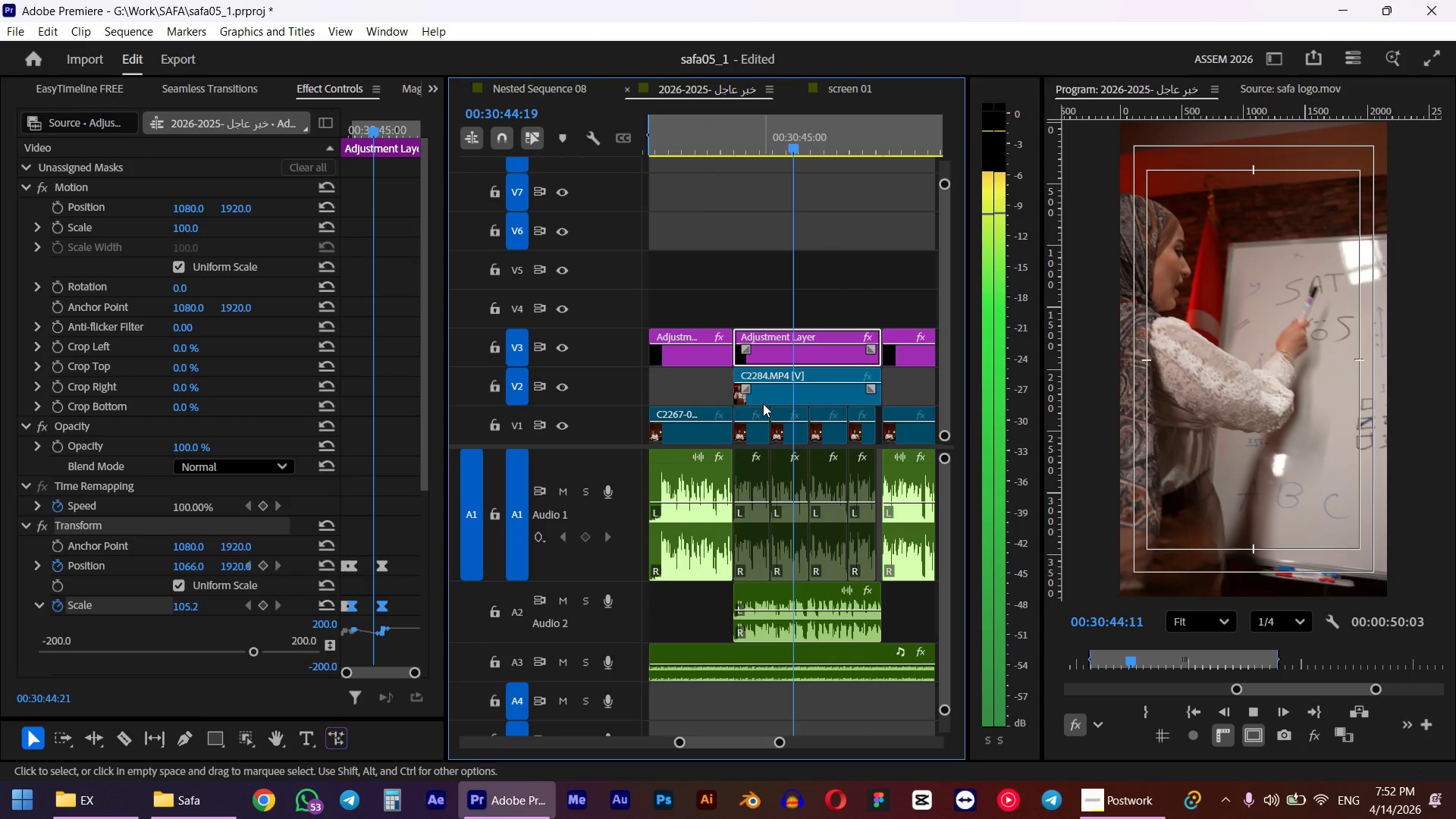 
hold_key(key=AltLeft, duration=0.34)
scroll: coordinate [763, 403], scroll_direction: down, amount: 4.0
 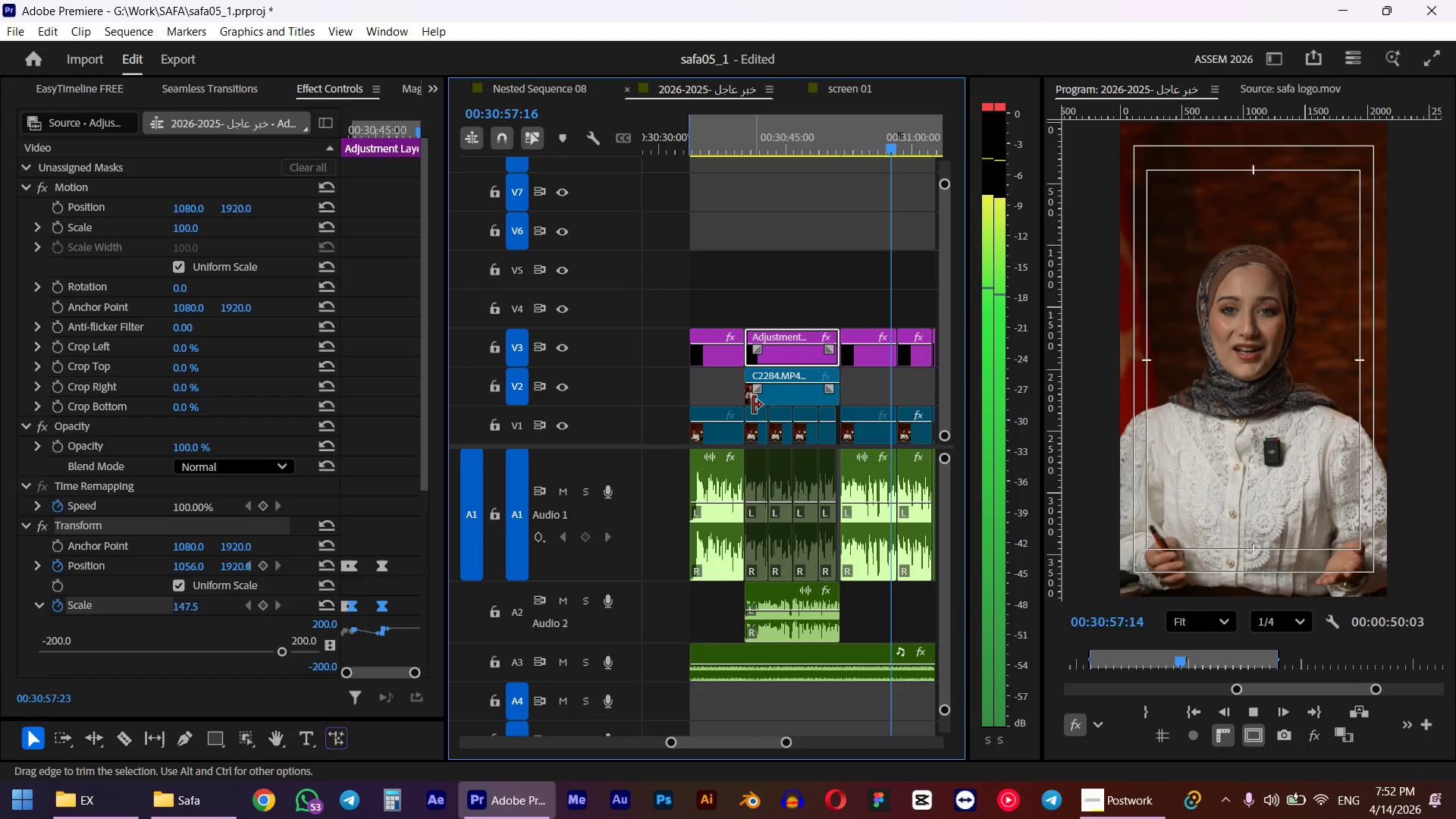 
wait(9.35)
 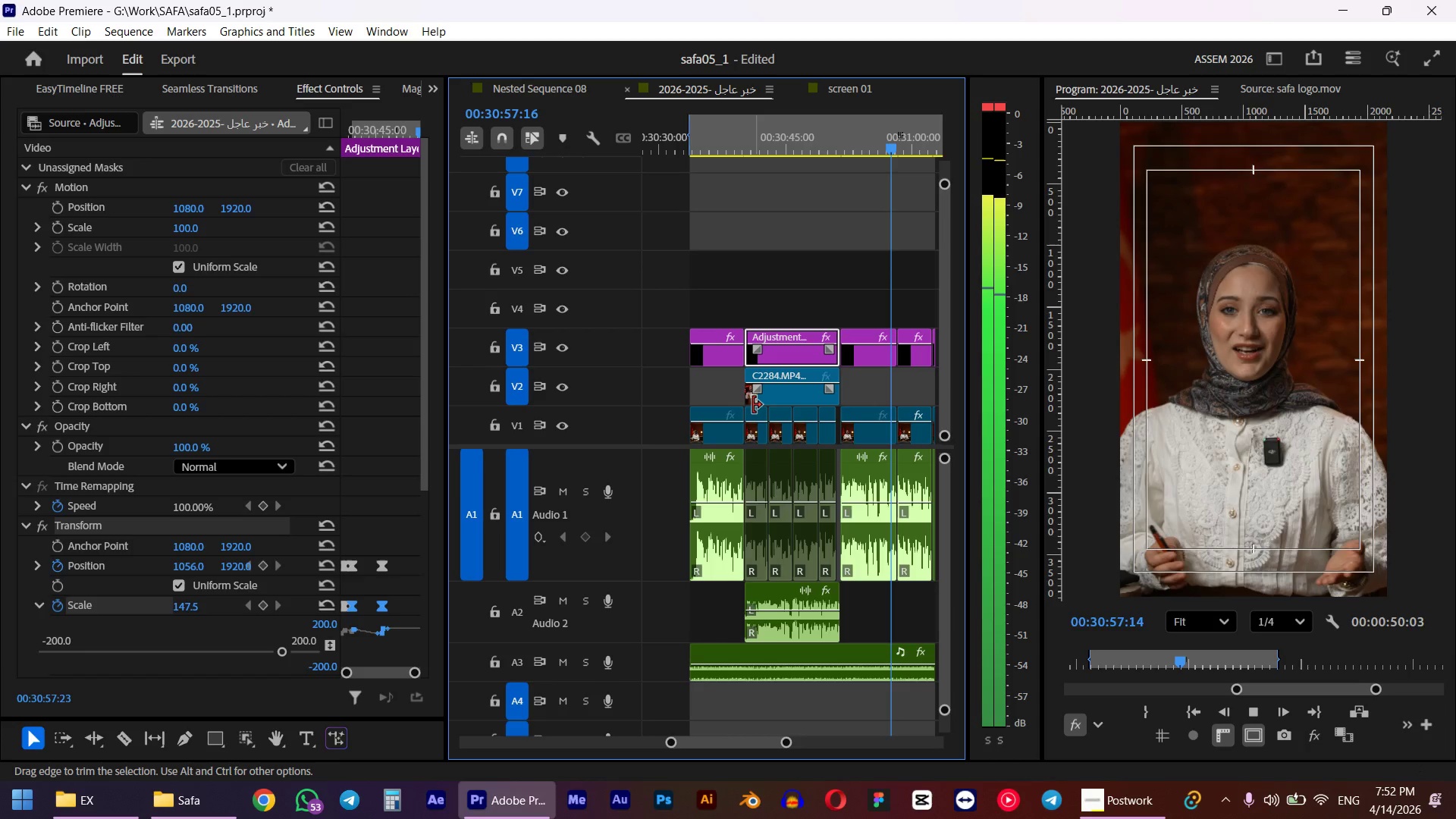 
hold_key(key=AltLeft, duration=0.36)
scroll: coordinate [819, 411], scroll_direction: down, amount: 6.0
 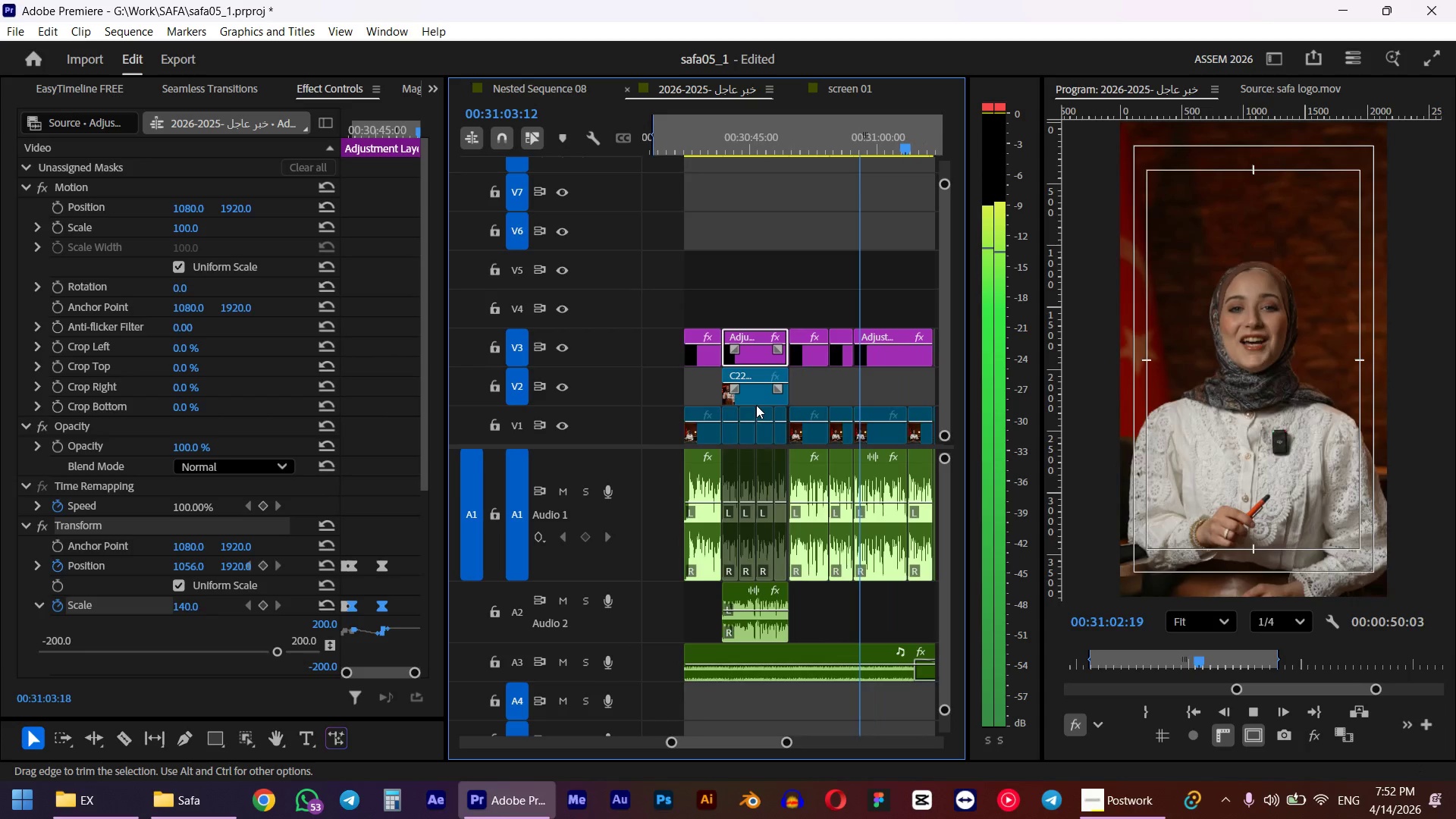 
wait(11.67)
 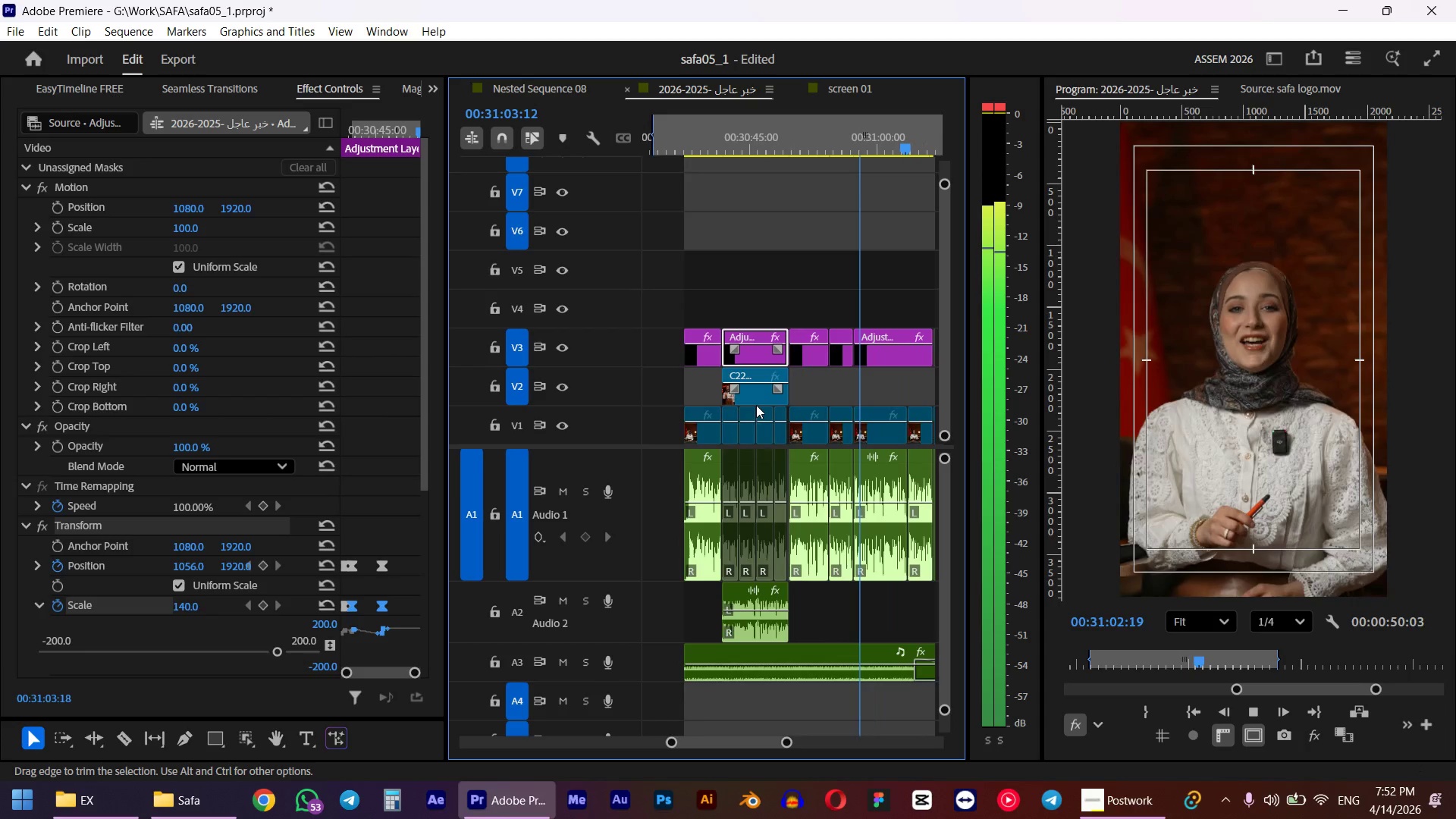 
key(Space)
 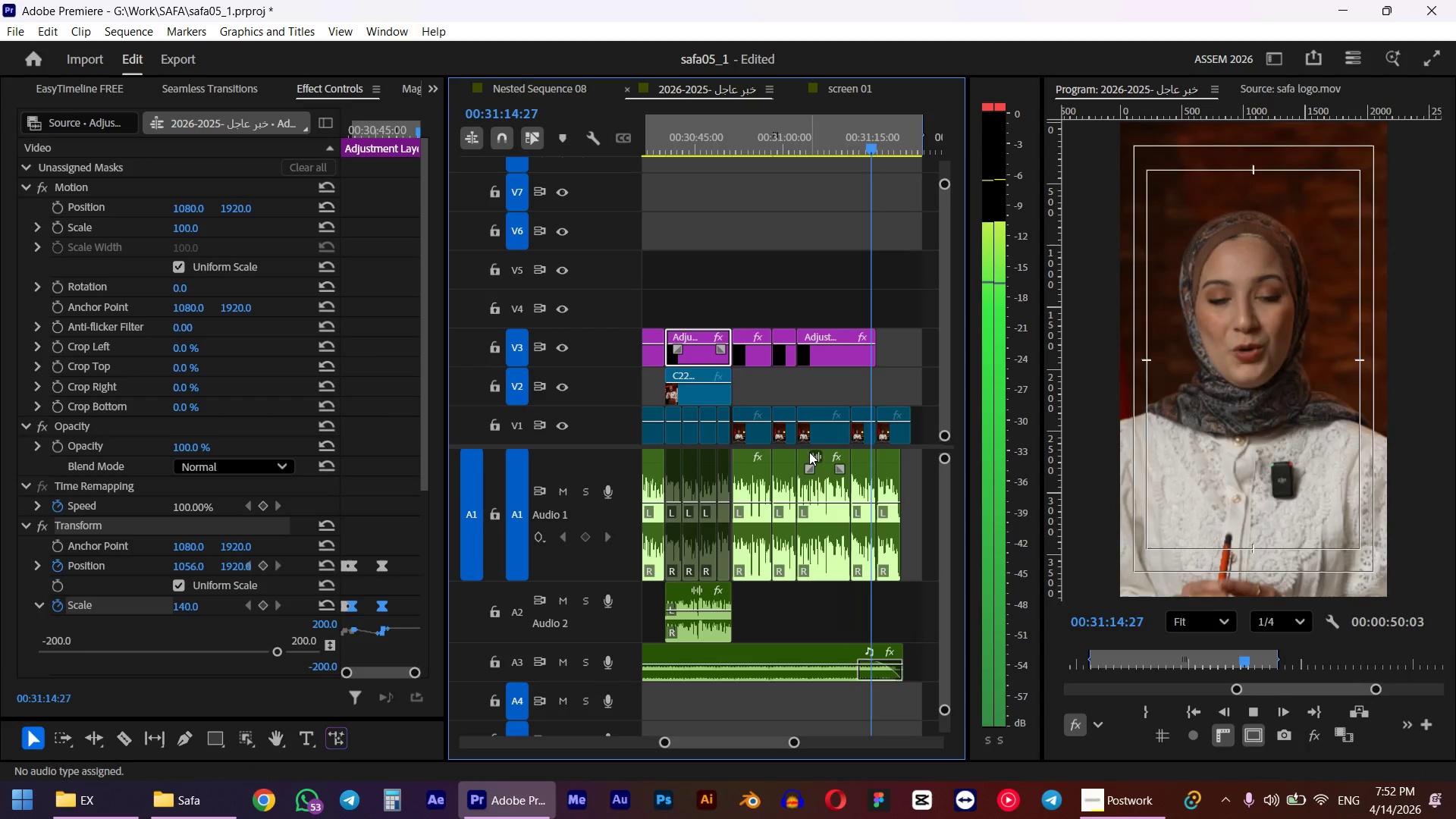 
scroll: coordinate [738, 409], scroll_direction: up, amount: 4.0
 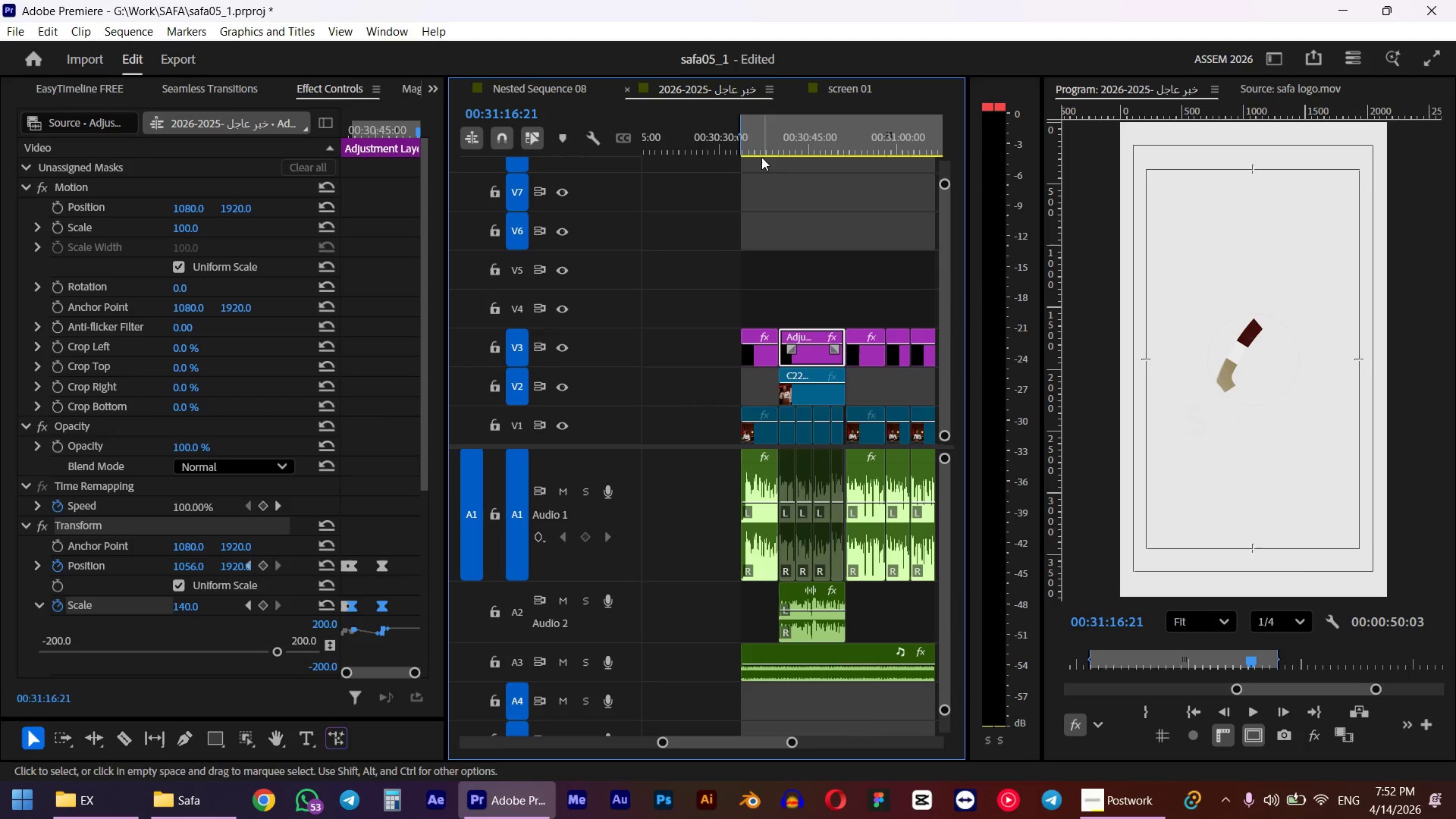 
left_click_drag(start_coordinate=[761, 136], to_coordinate=[740, 138])
 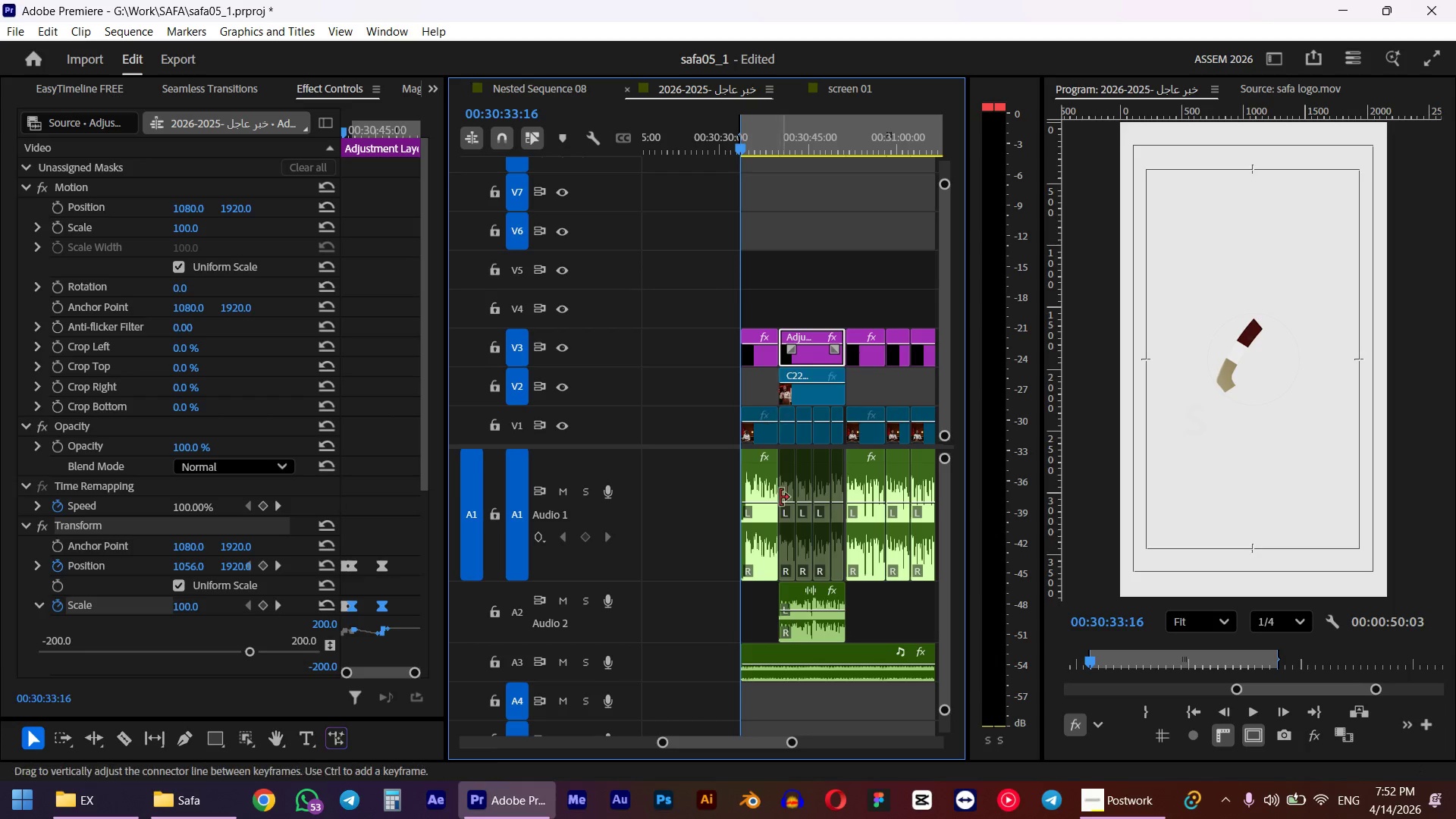 
hold_key(key=ShiftLeft, duration=0.53)
 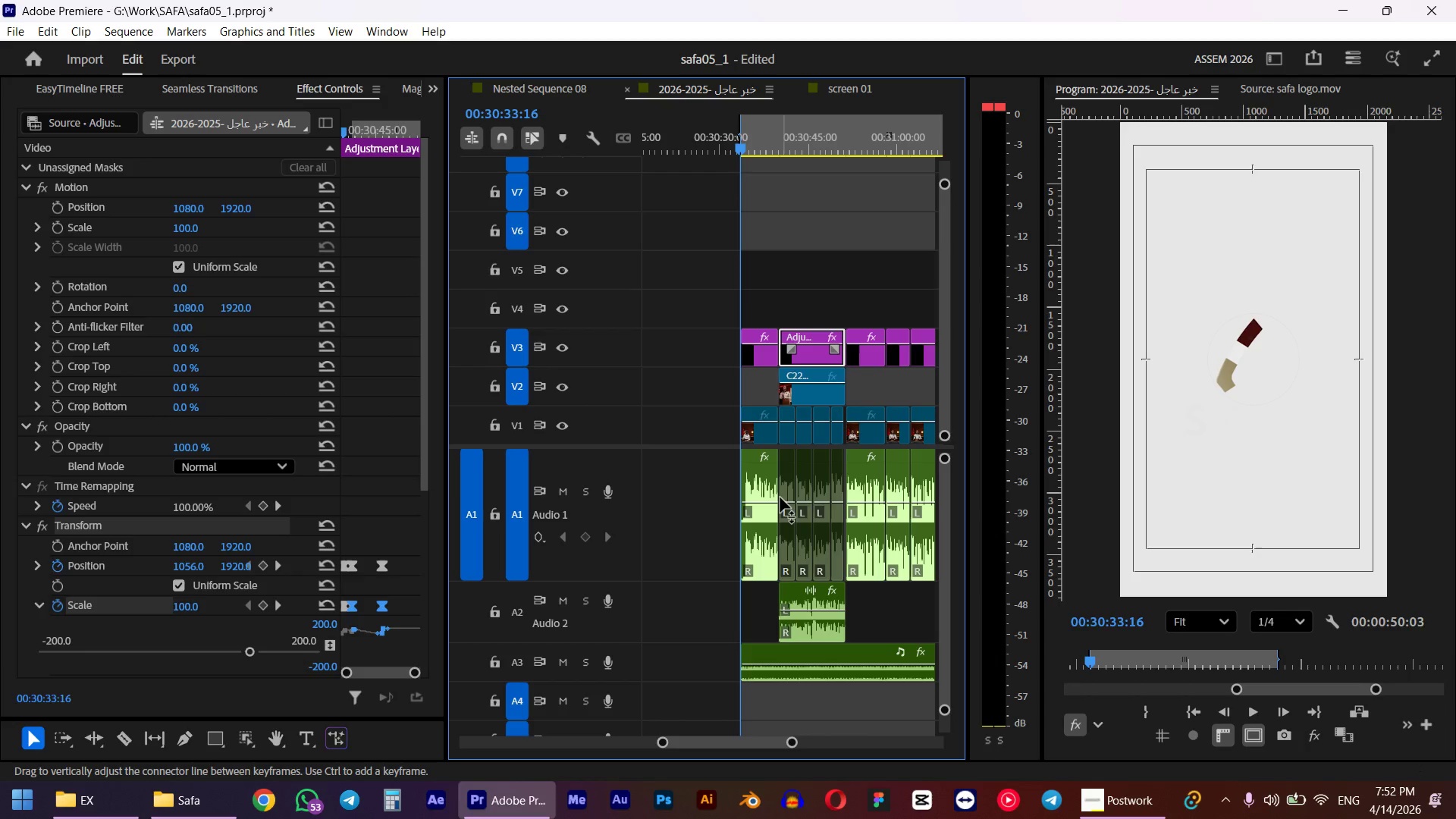 
key(Space)
 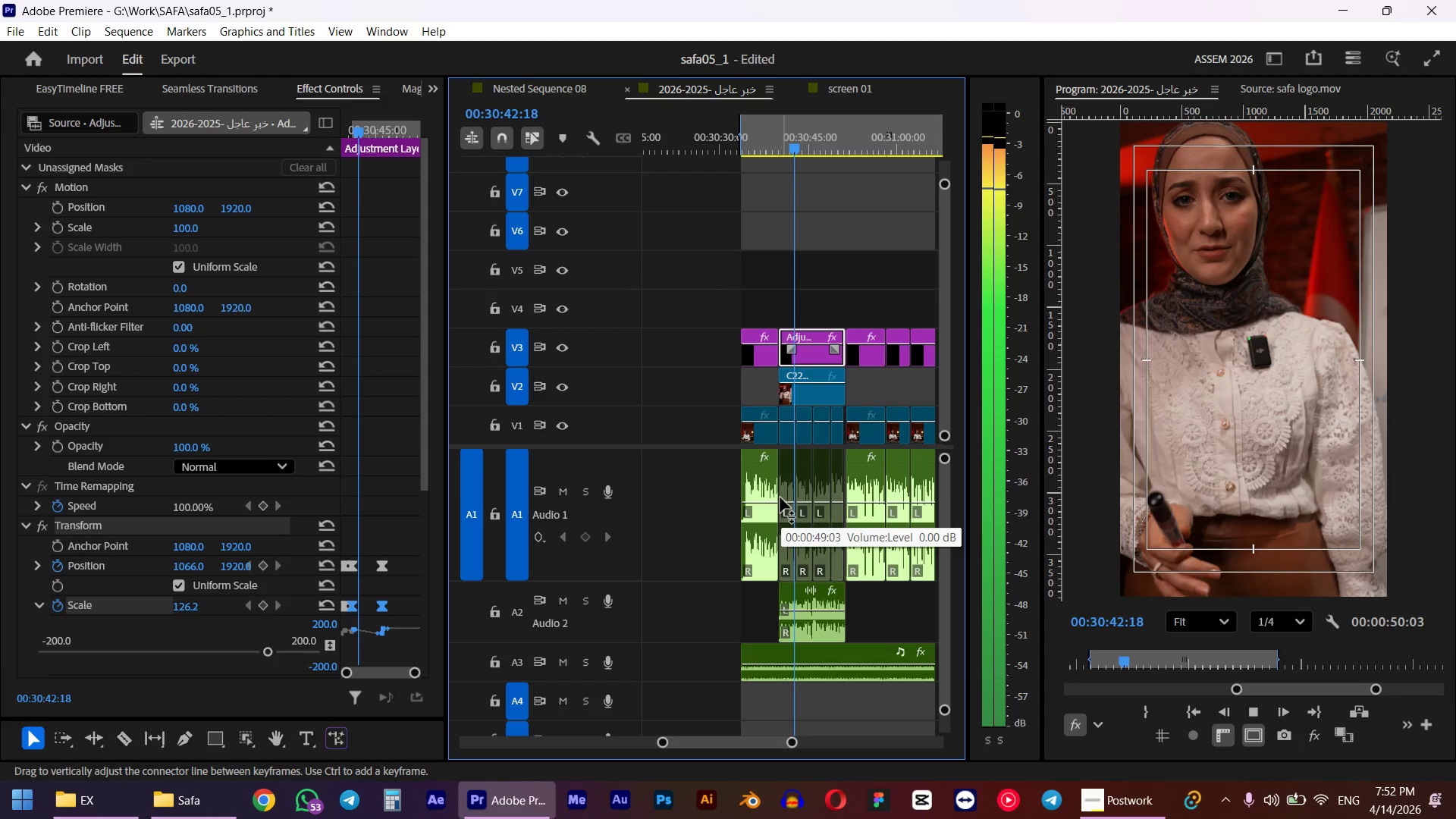 
wait(14.97)
 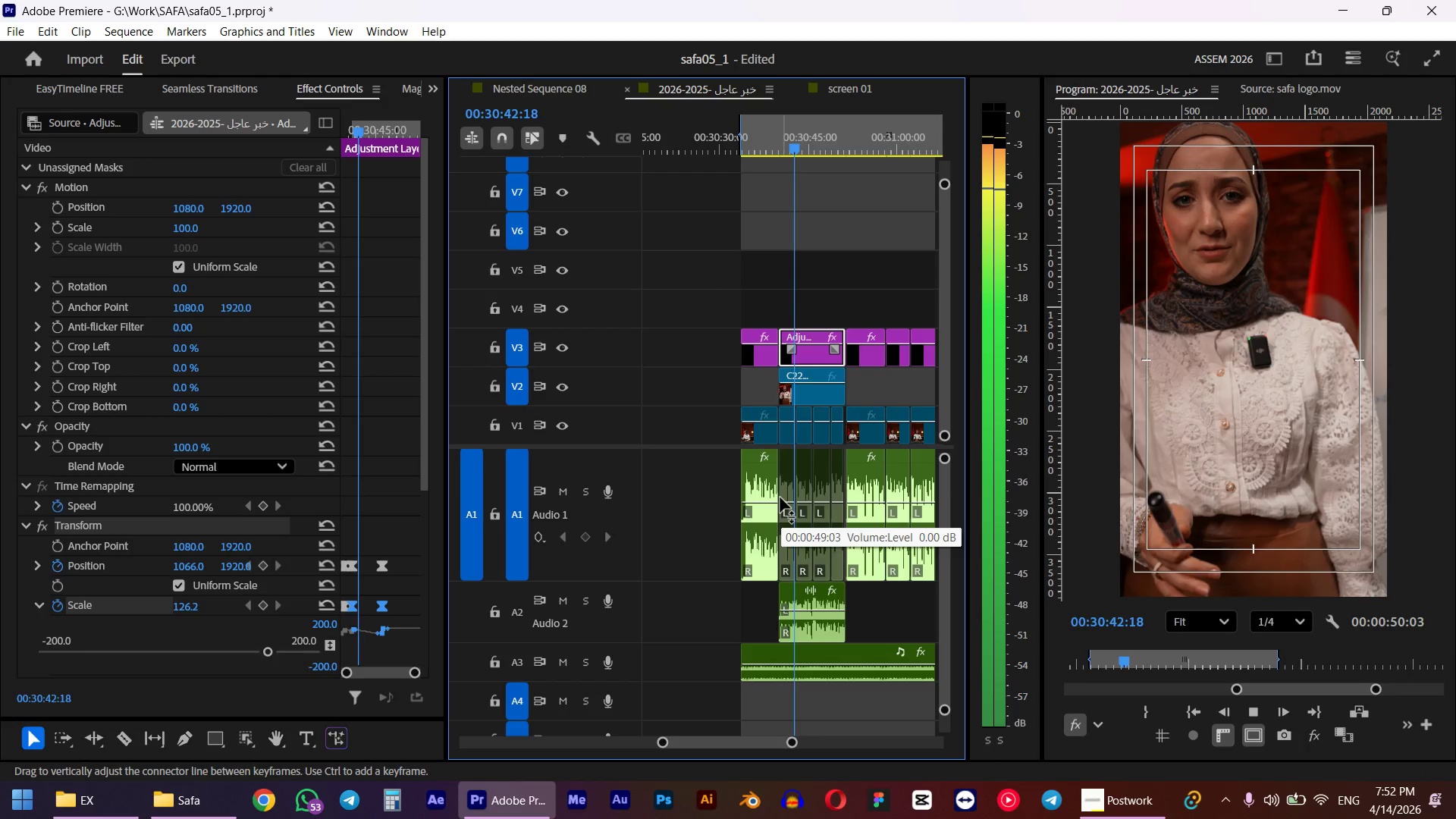 
hold_key(key=AltLeft, duration=0.41)
scroll: coordinate [825, 510], scroll_direction: up, amount: 4.0
 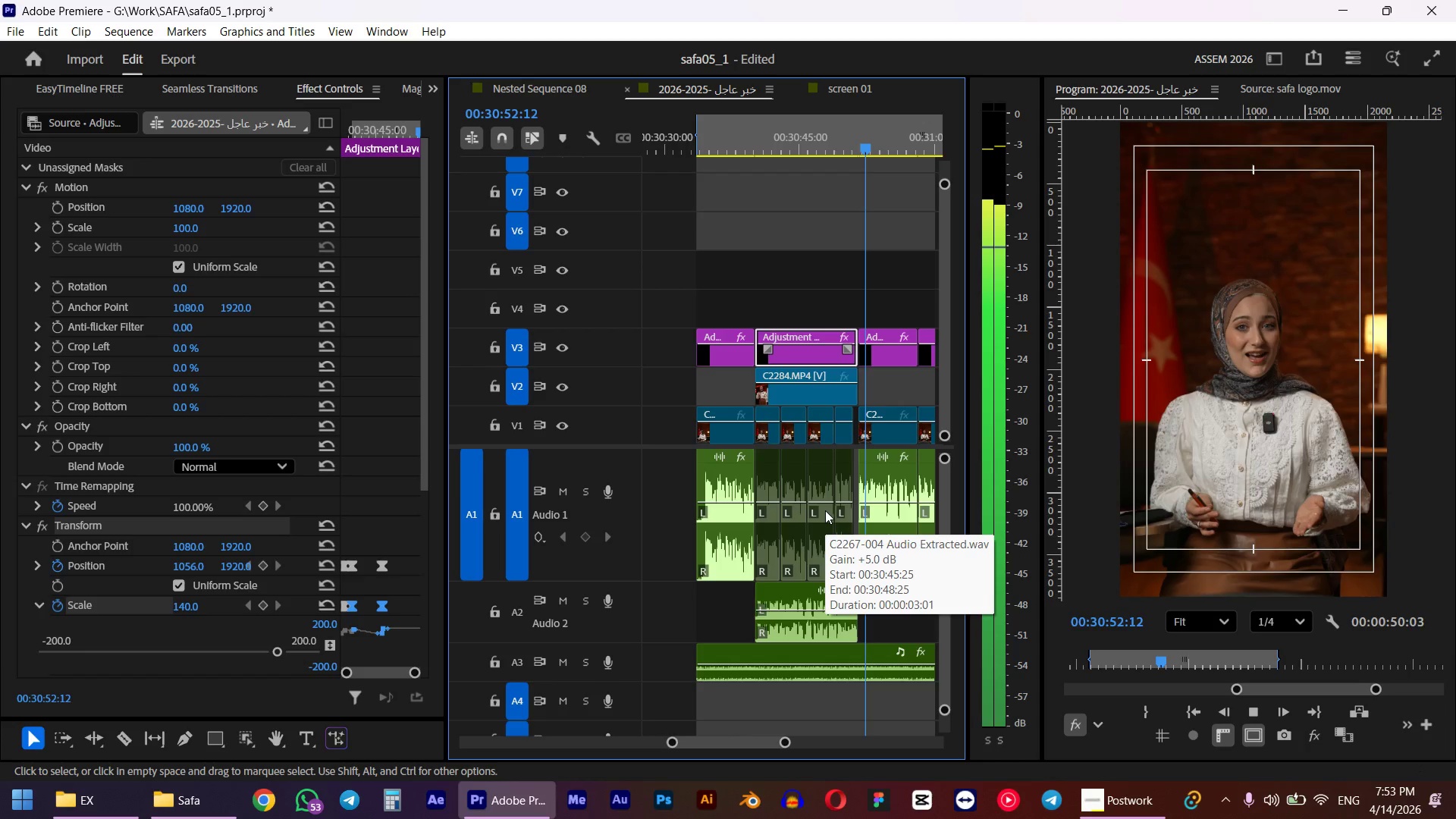 
wait(5.18)
 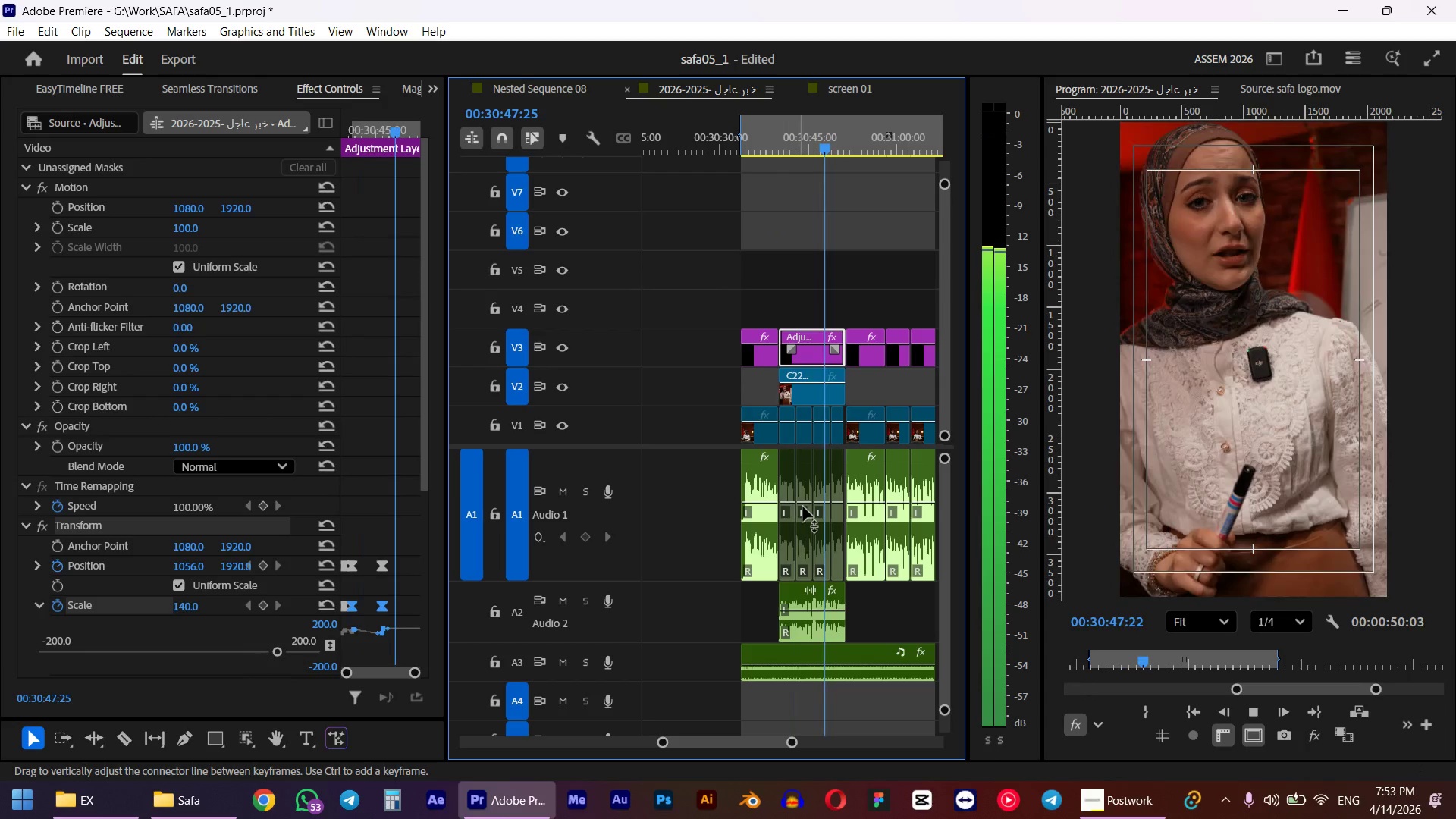 
scroll: coordinate [825, 510], scroll_direction: down, amount: 2.0
 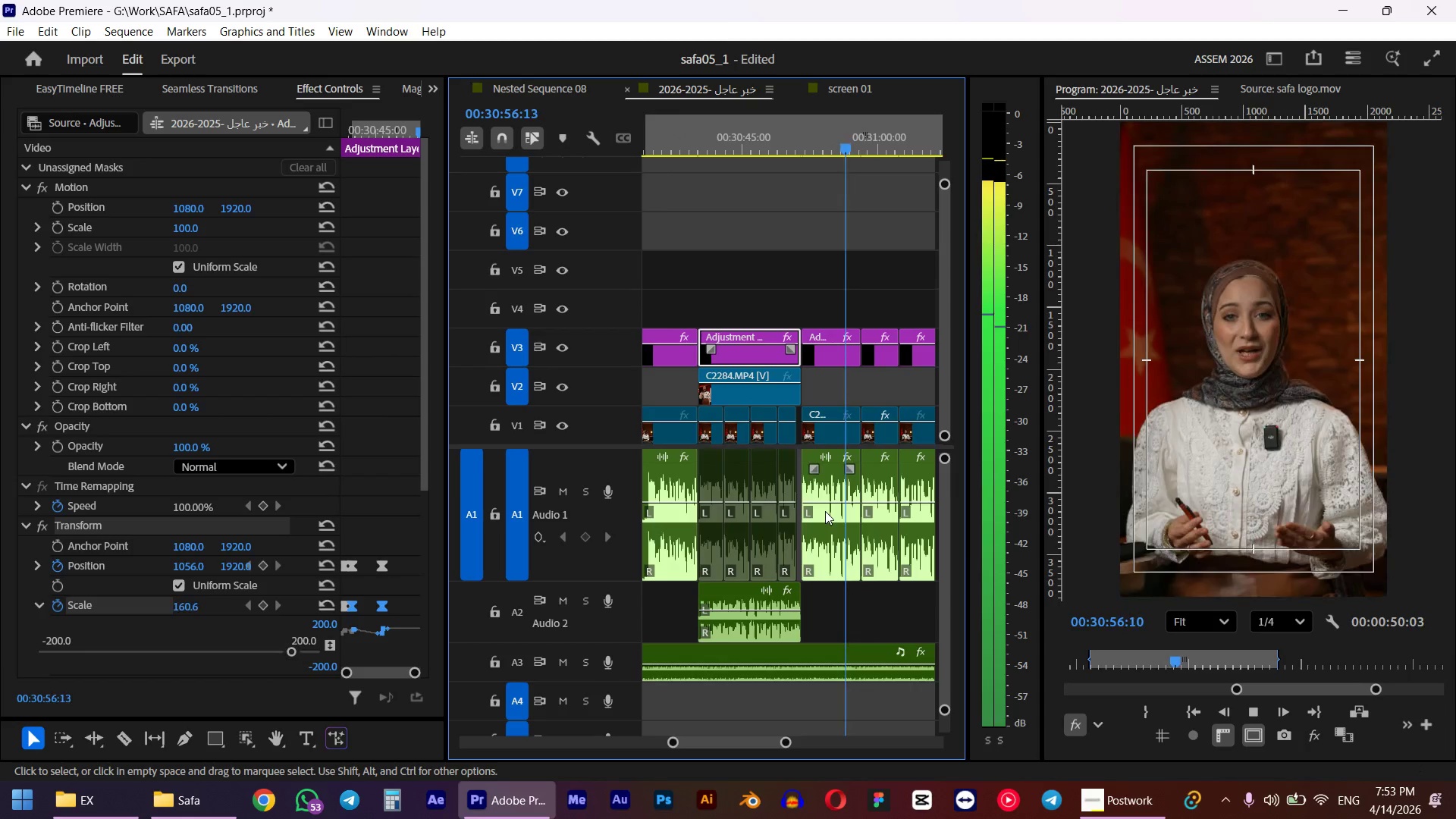 
key(Space)
 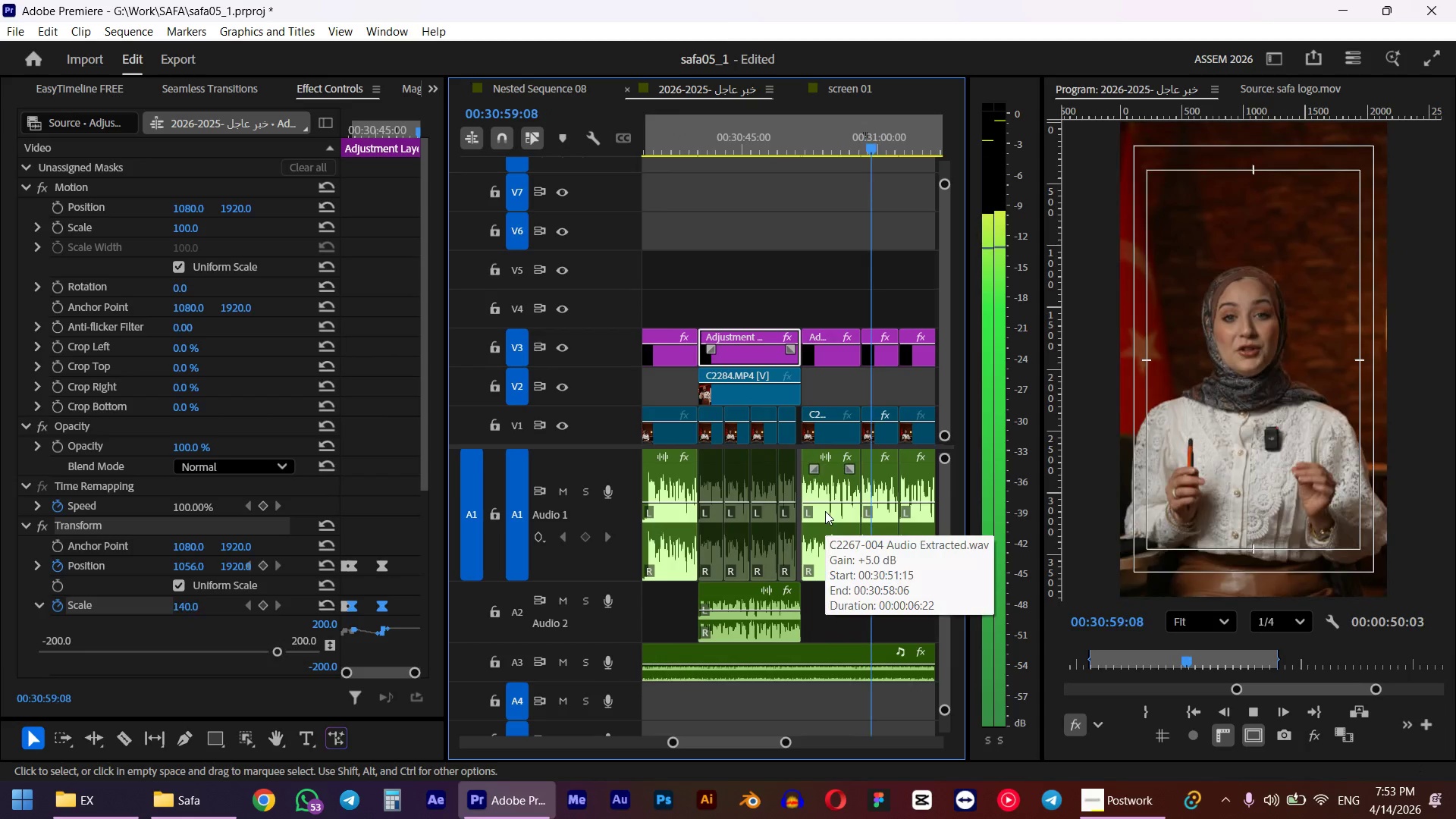 
left_click([847, 148])
 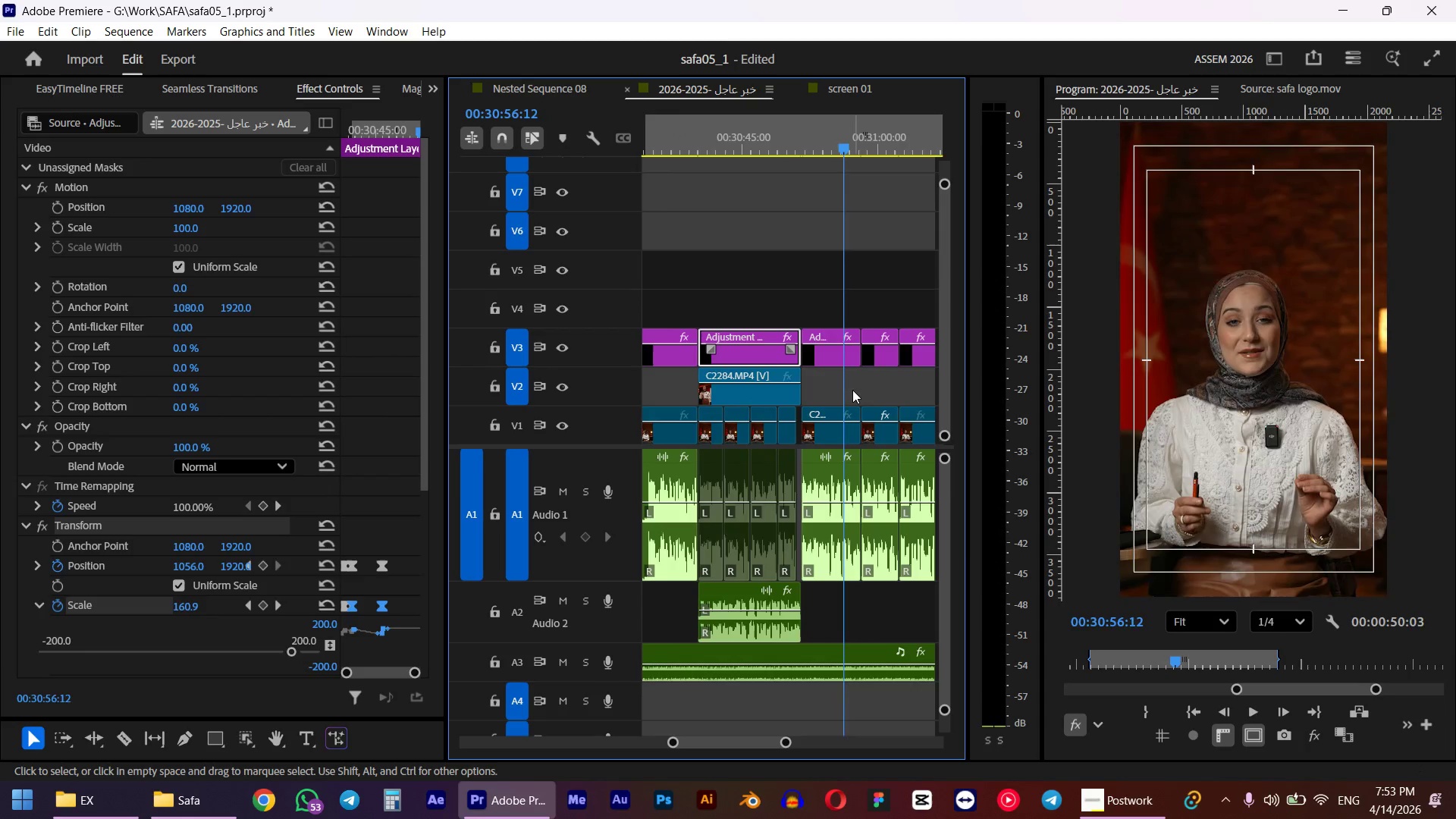 
key(Space)
 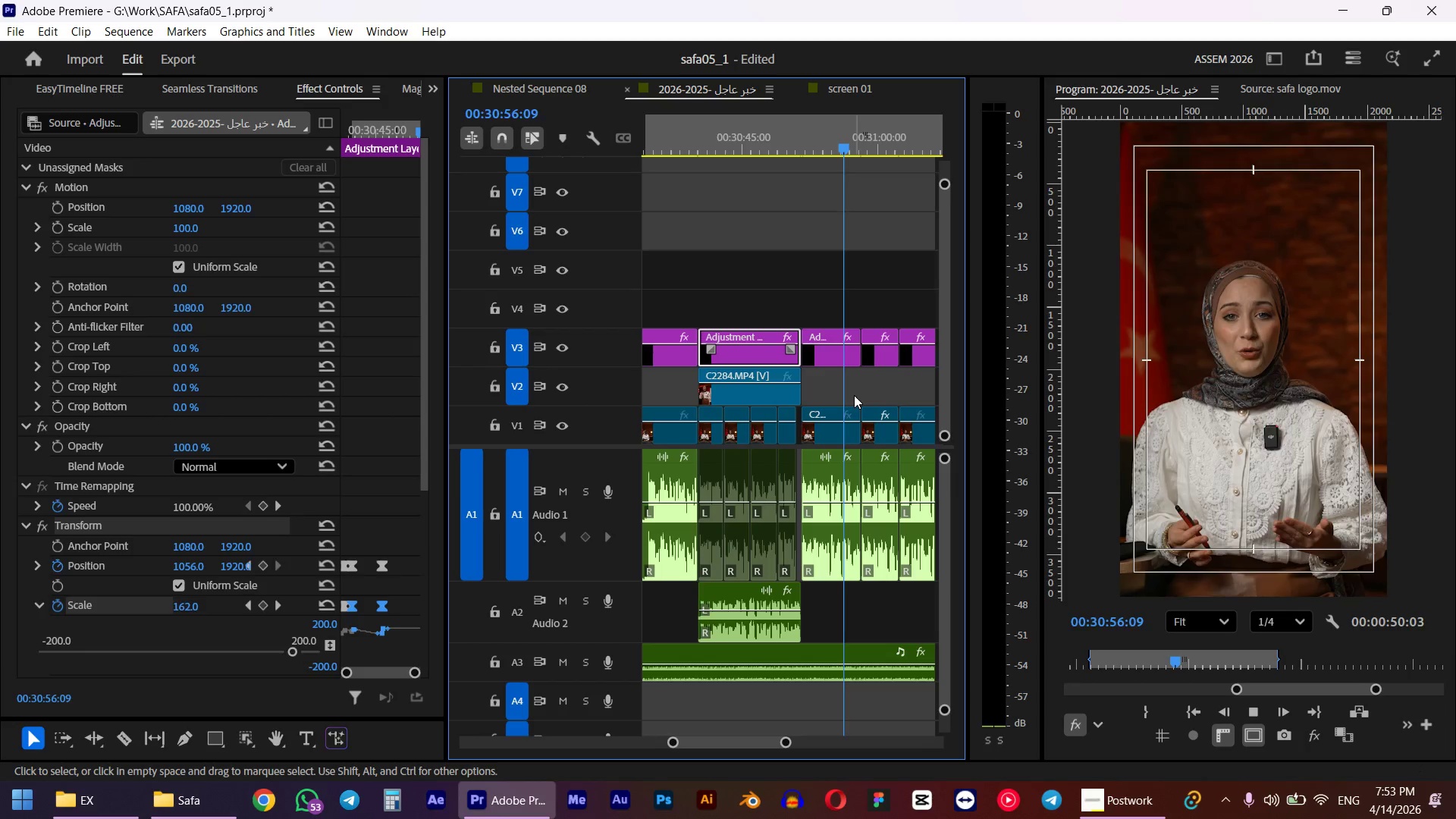 
wait(5.25)
 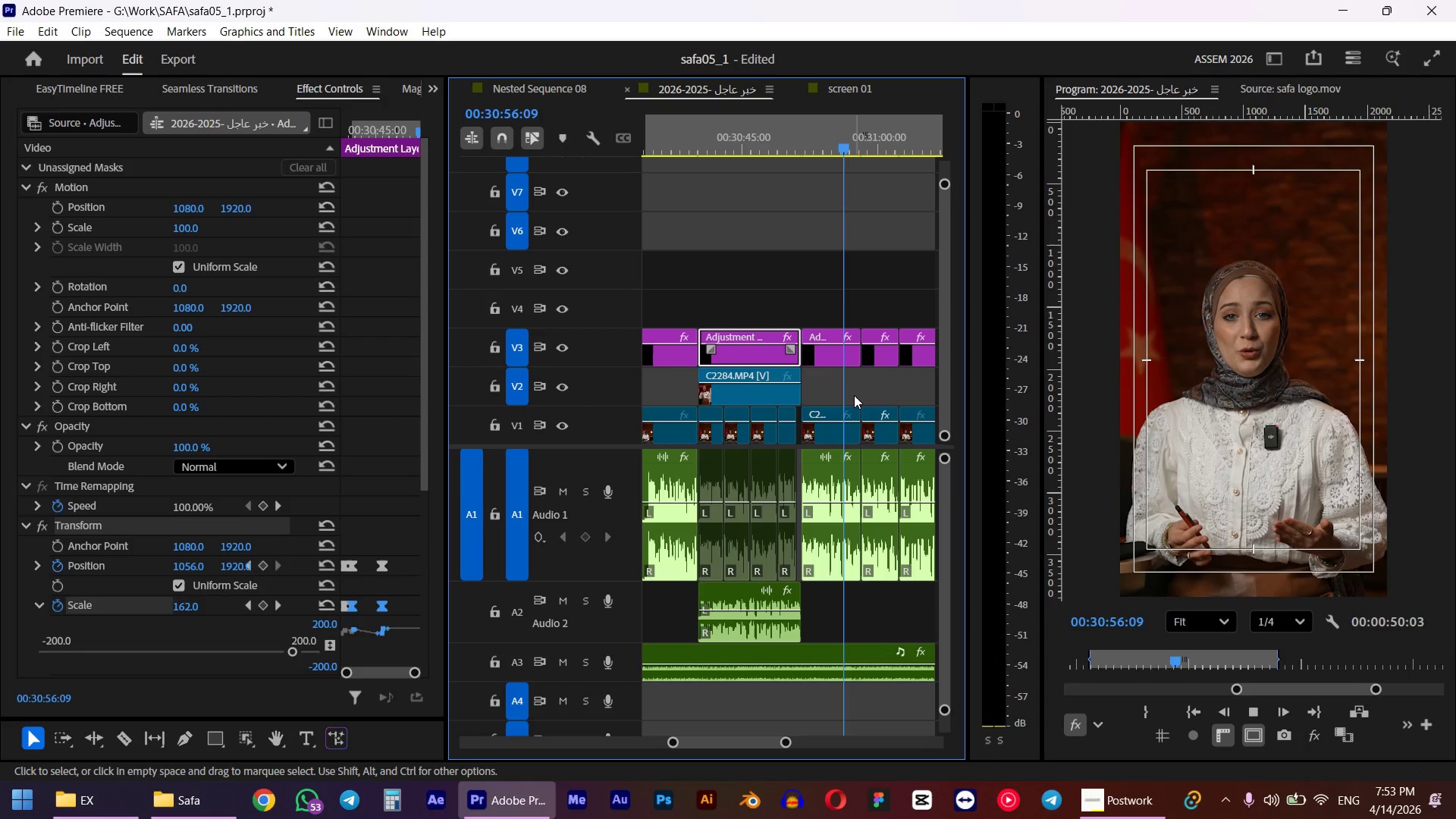 
hold_key(key=AltLeft, duration=0.48)
scroll: coordinate [858, 404], scroll_direction: down, amount: 4.0
 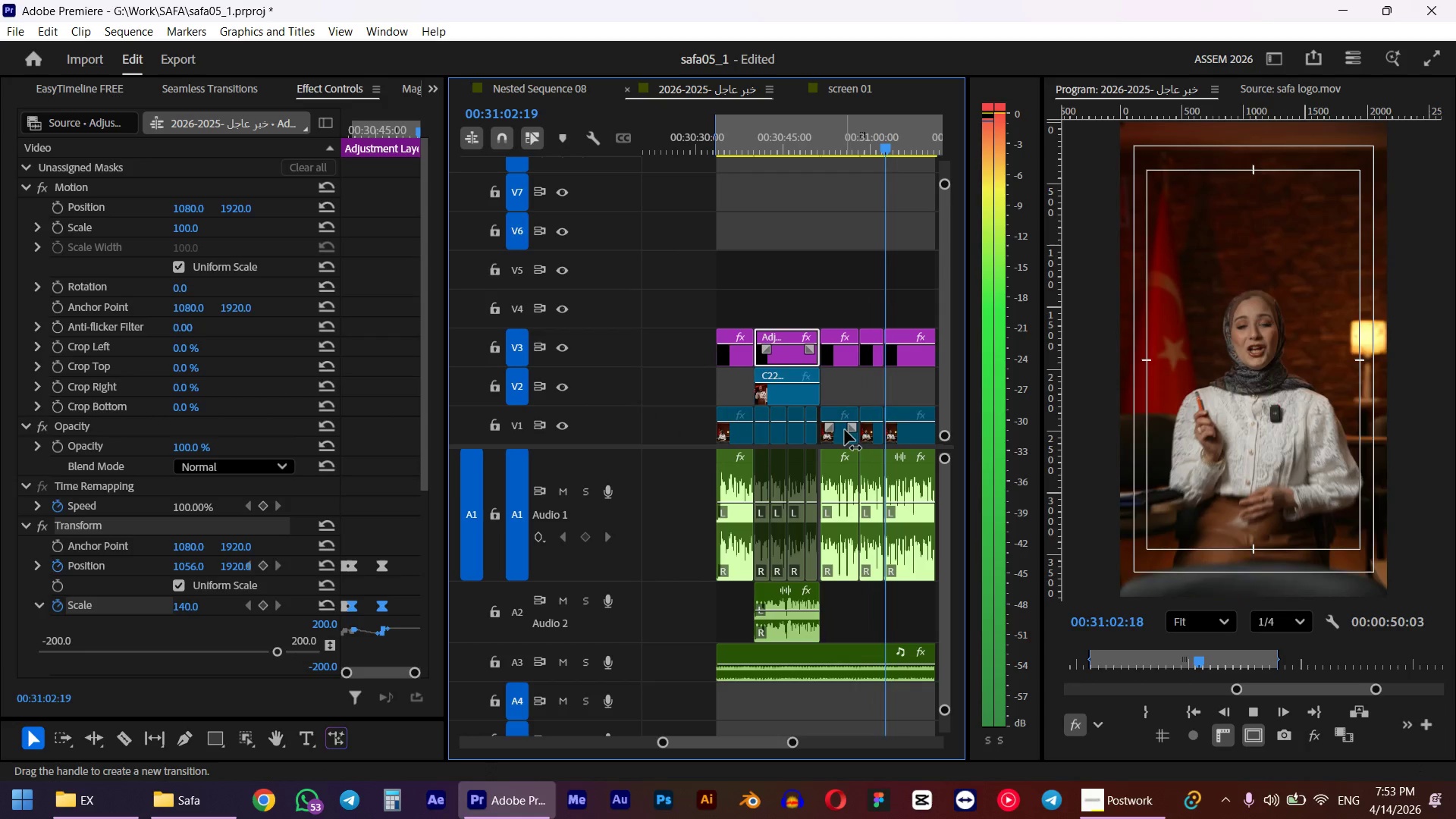 
hold_key(key=AltLeft, duration=0.95)
scroll: coordinate [860, 467], scroll_direction: down, amount: 9.0
 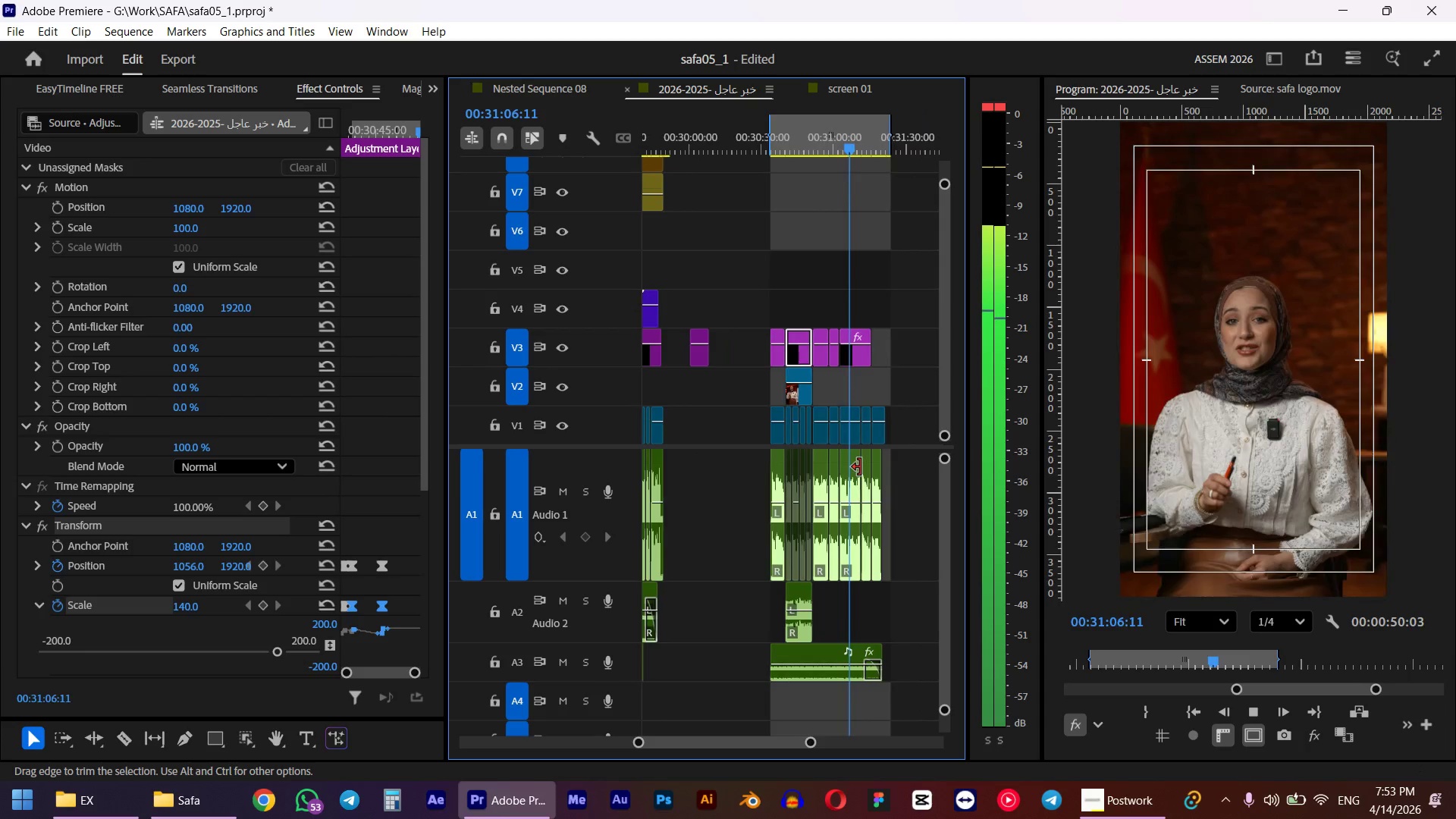 
key(Space)
 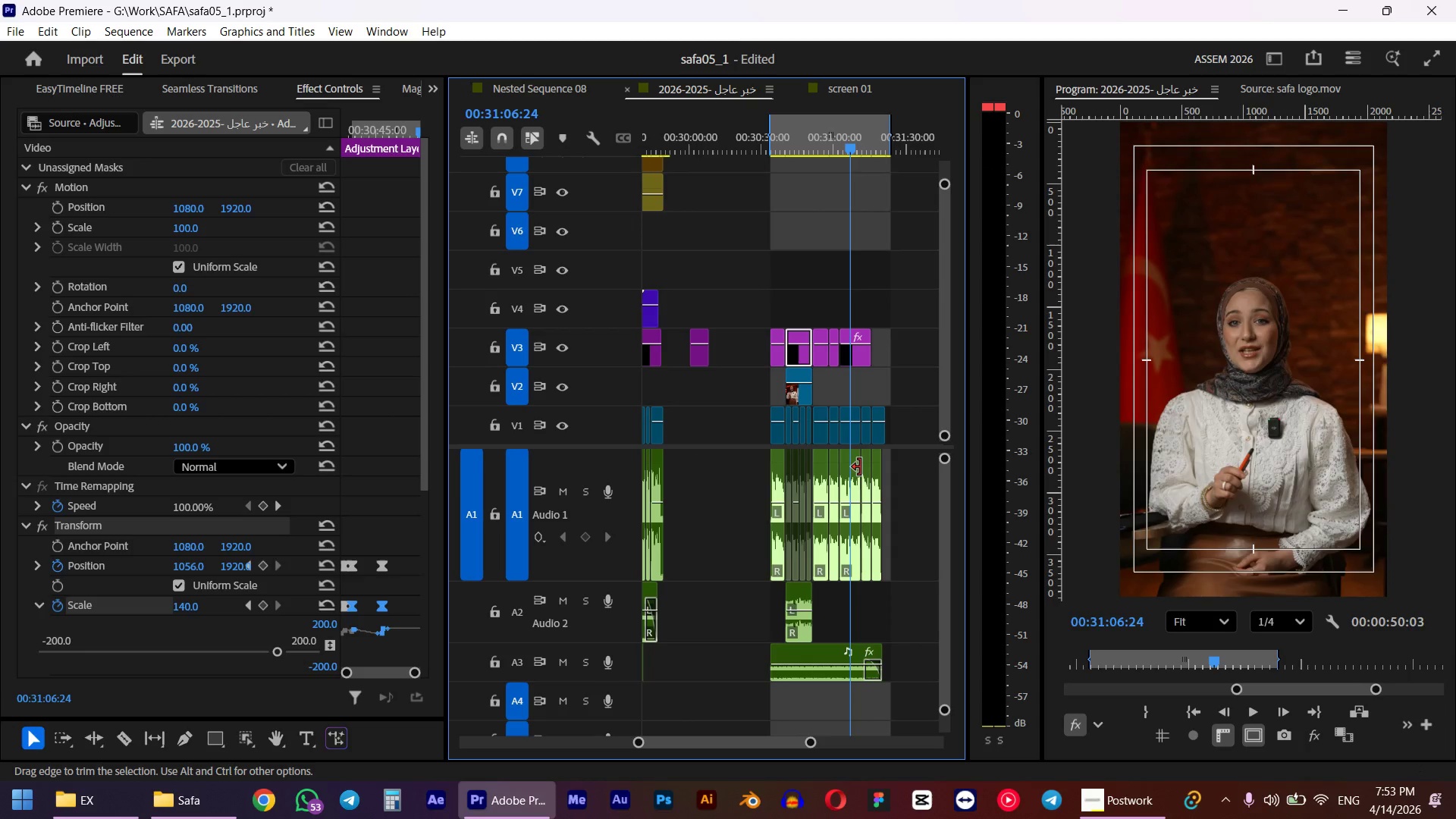 
left_click_drag(start_coordinate=[817, 143], to_coordinate=[774, 146])
 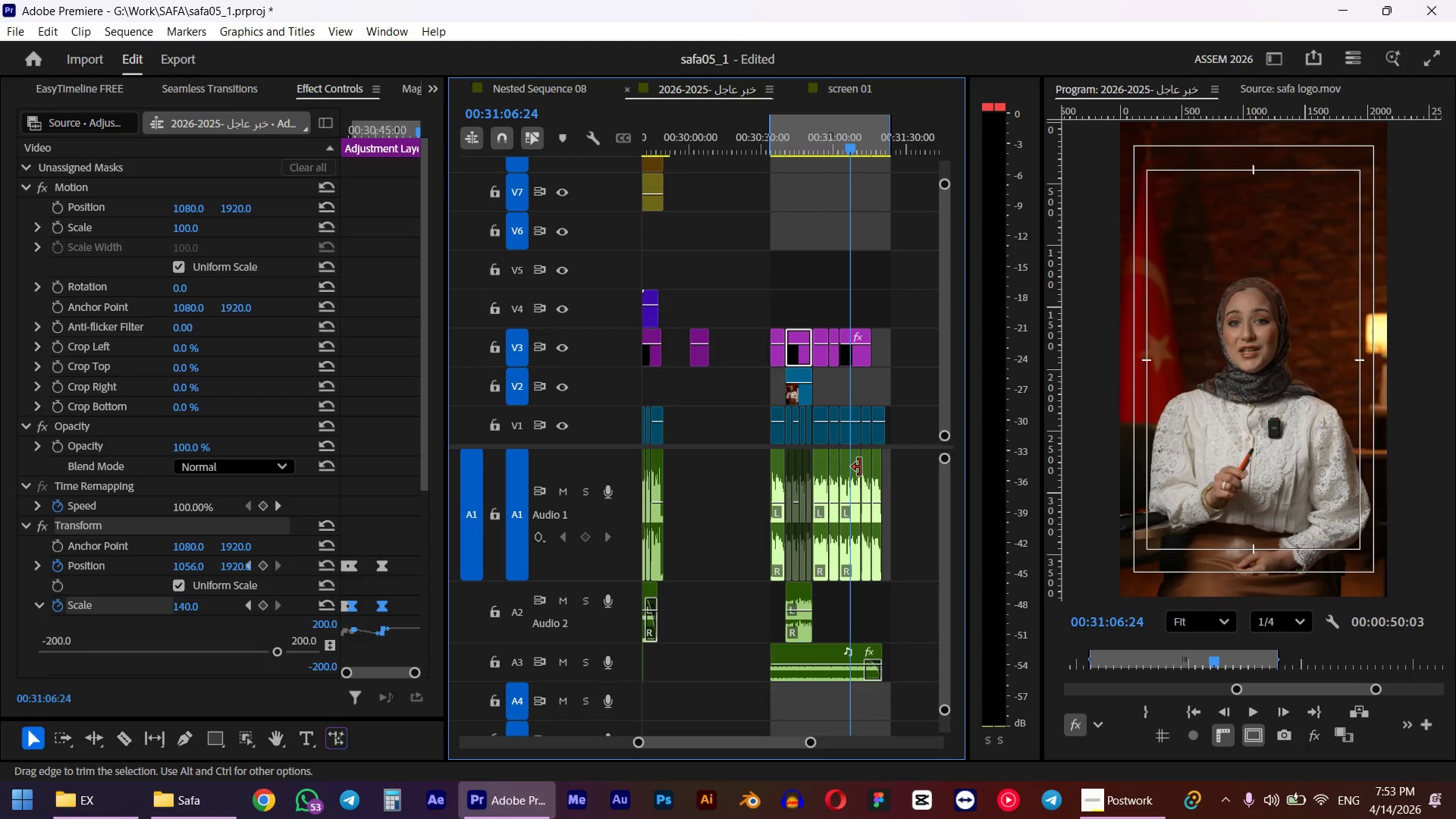 
hold_key(key=ShiftLeft, duration=0.61)
 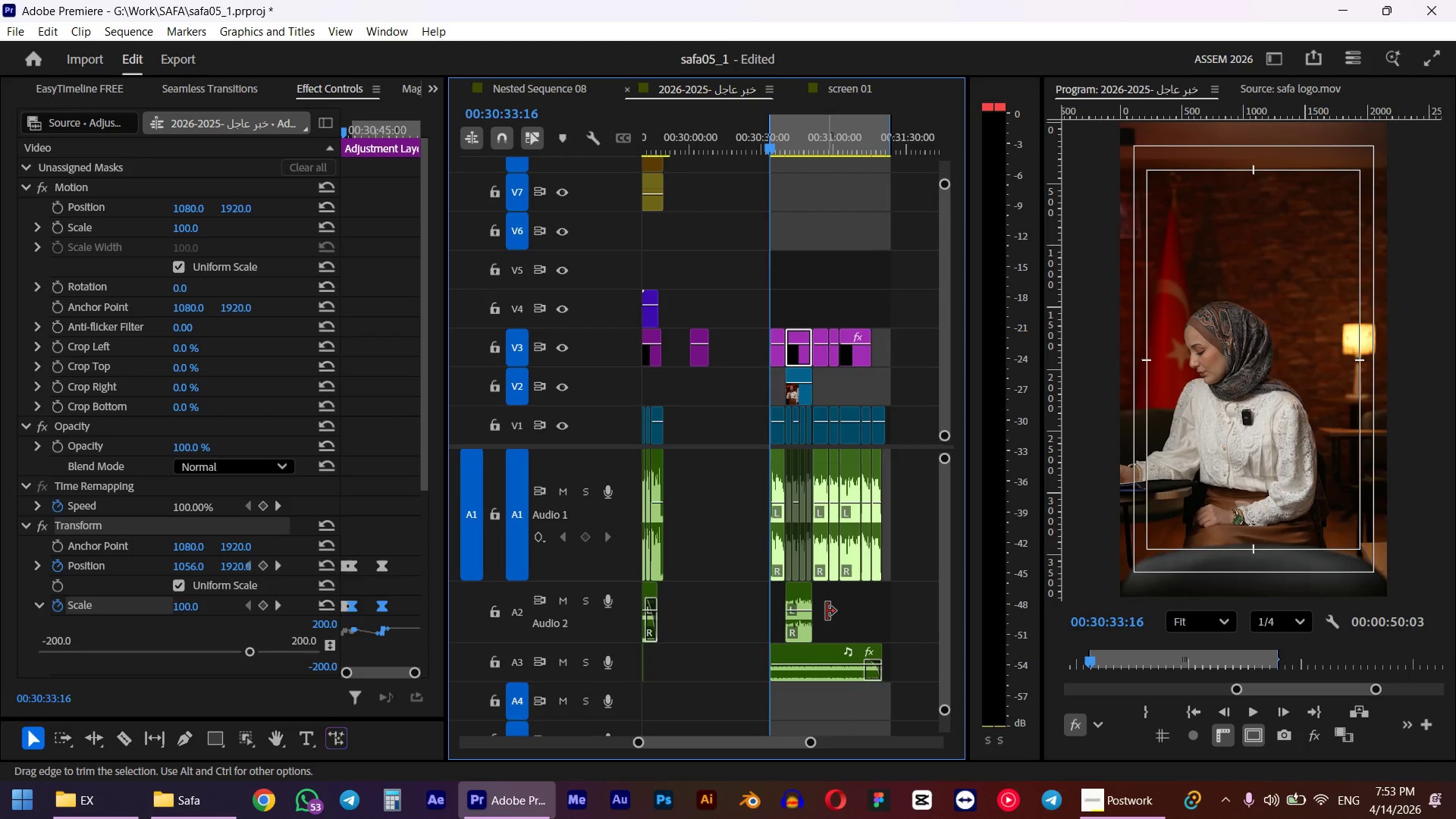 
key(Space)
 